 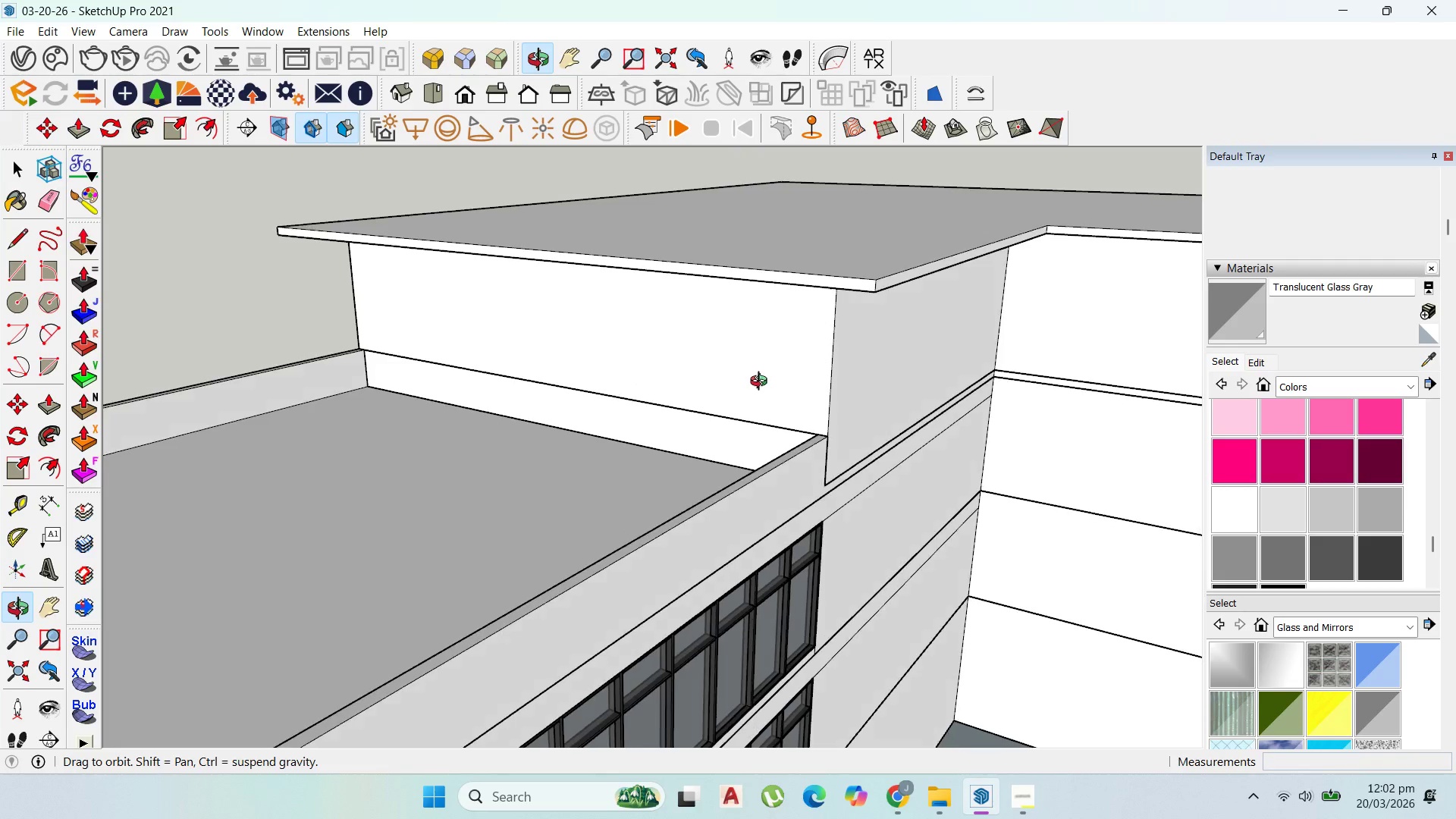 
scroll: coordinate [798, 413], scroll_direction: down, amount: 2.0
 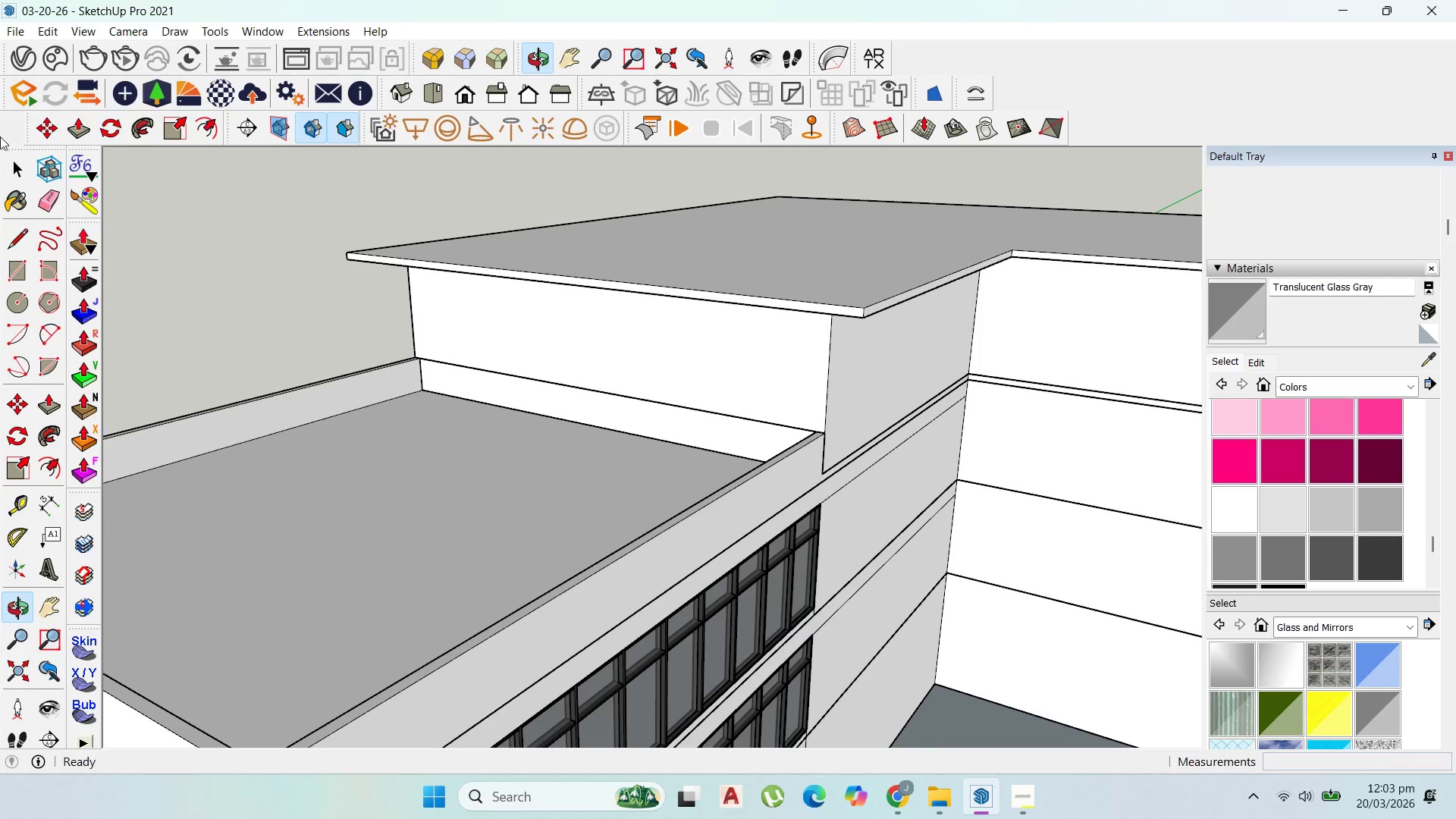 
left_click([6, 166])
 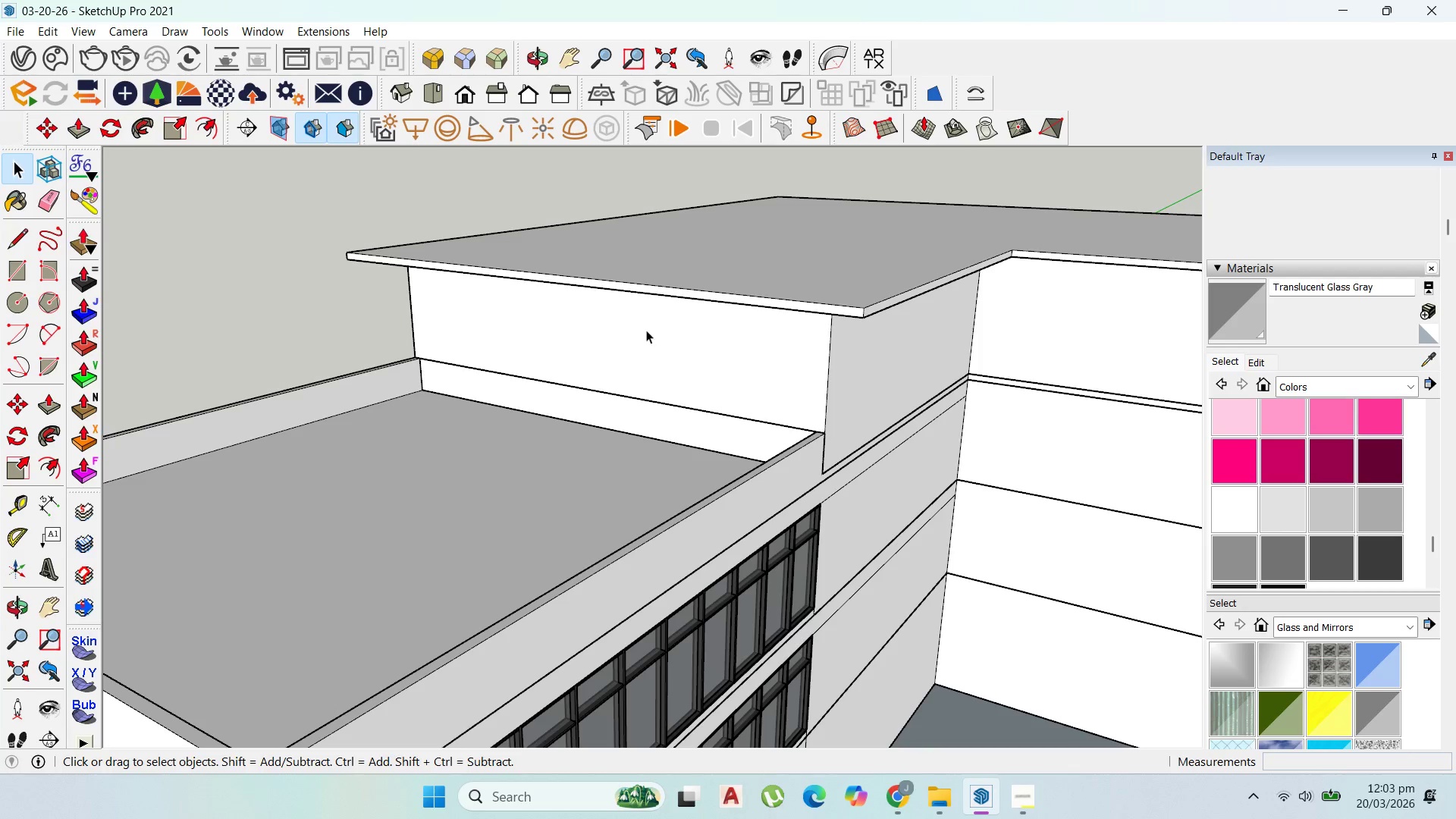 
double_click([646, 330])
 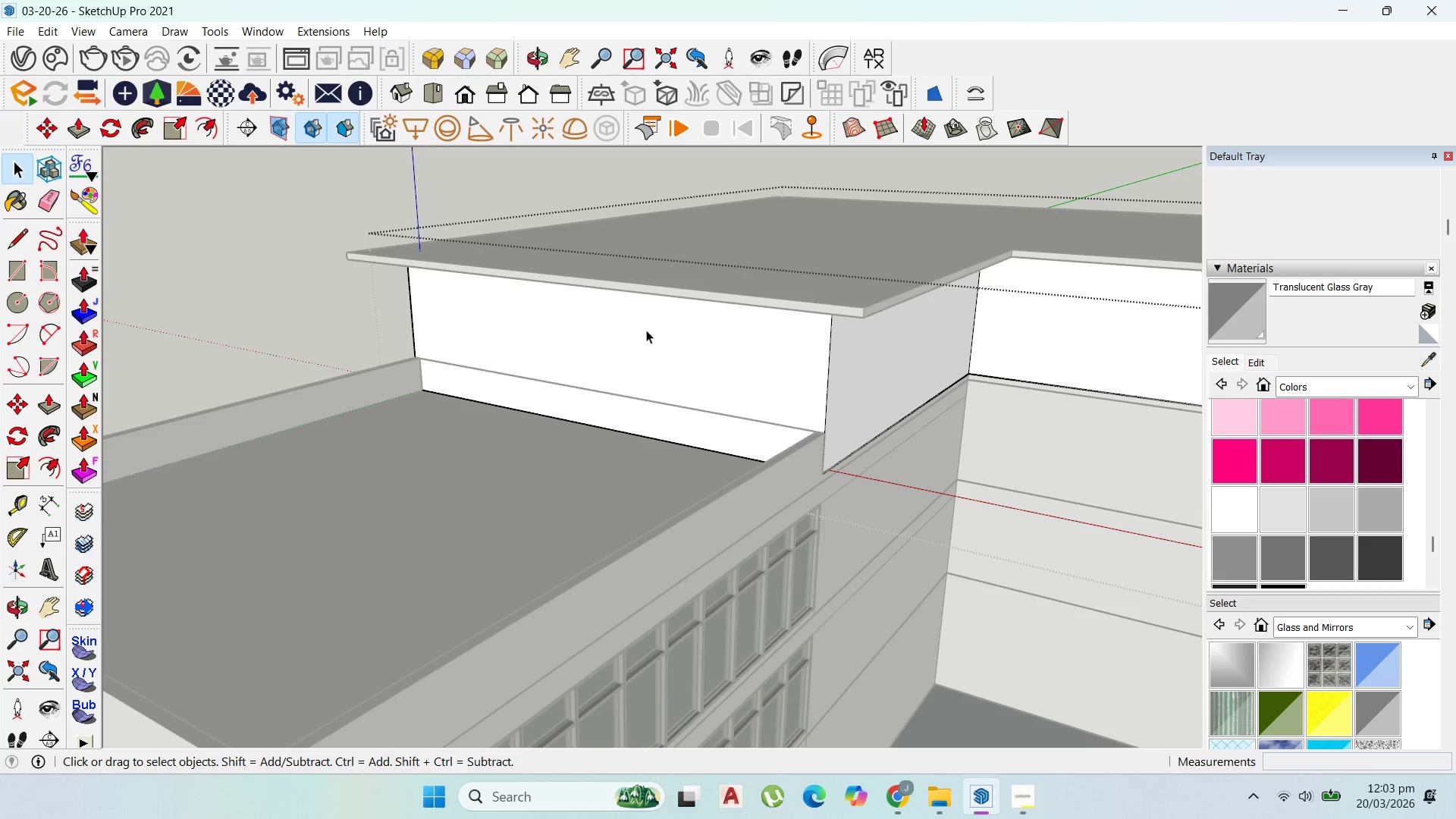 
triple_click([646, 330])
 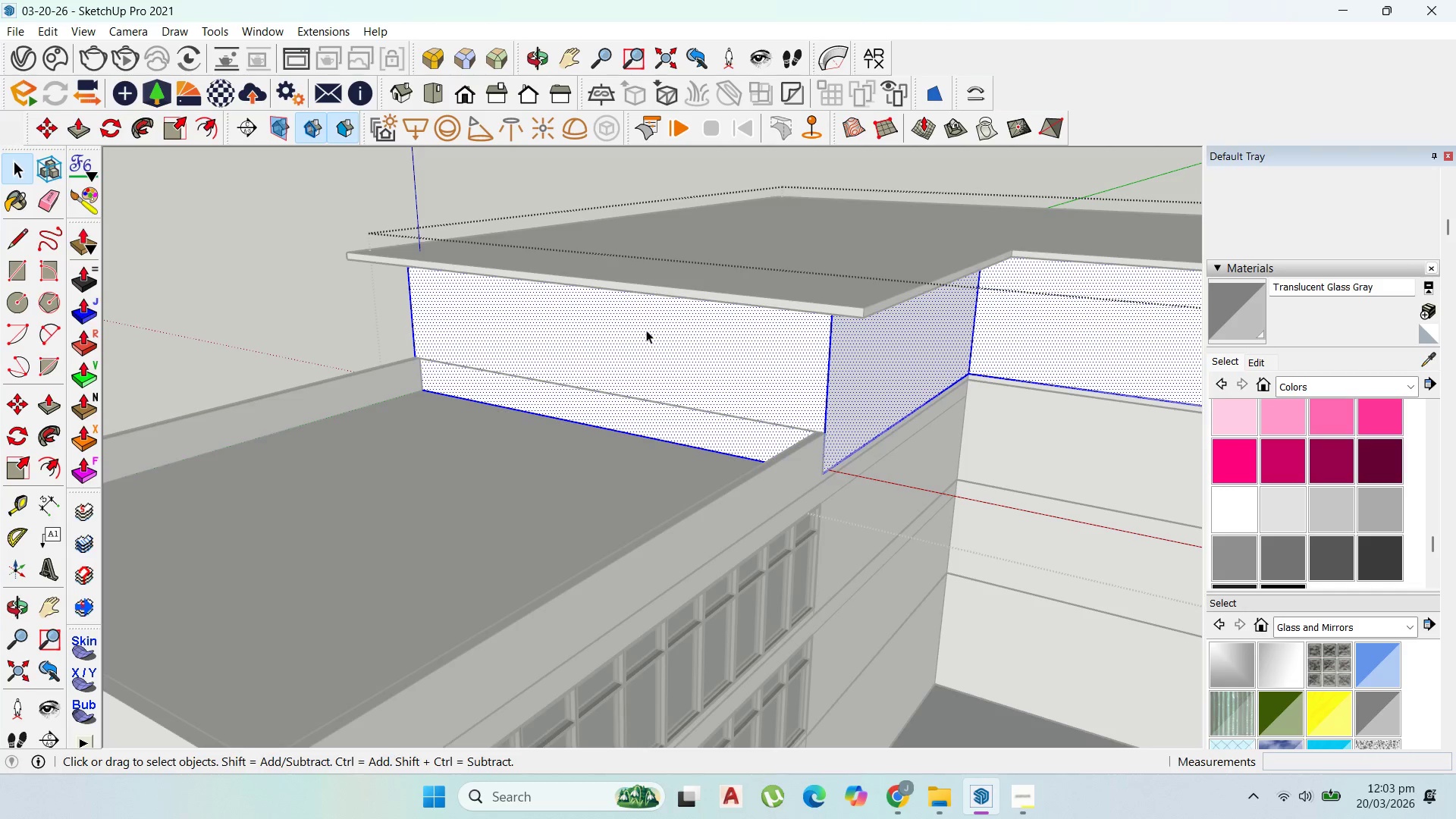 
triple_click([646, 330])
 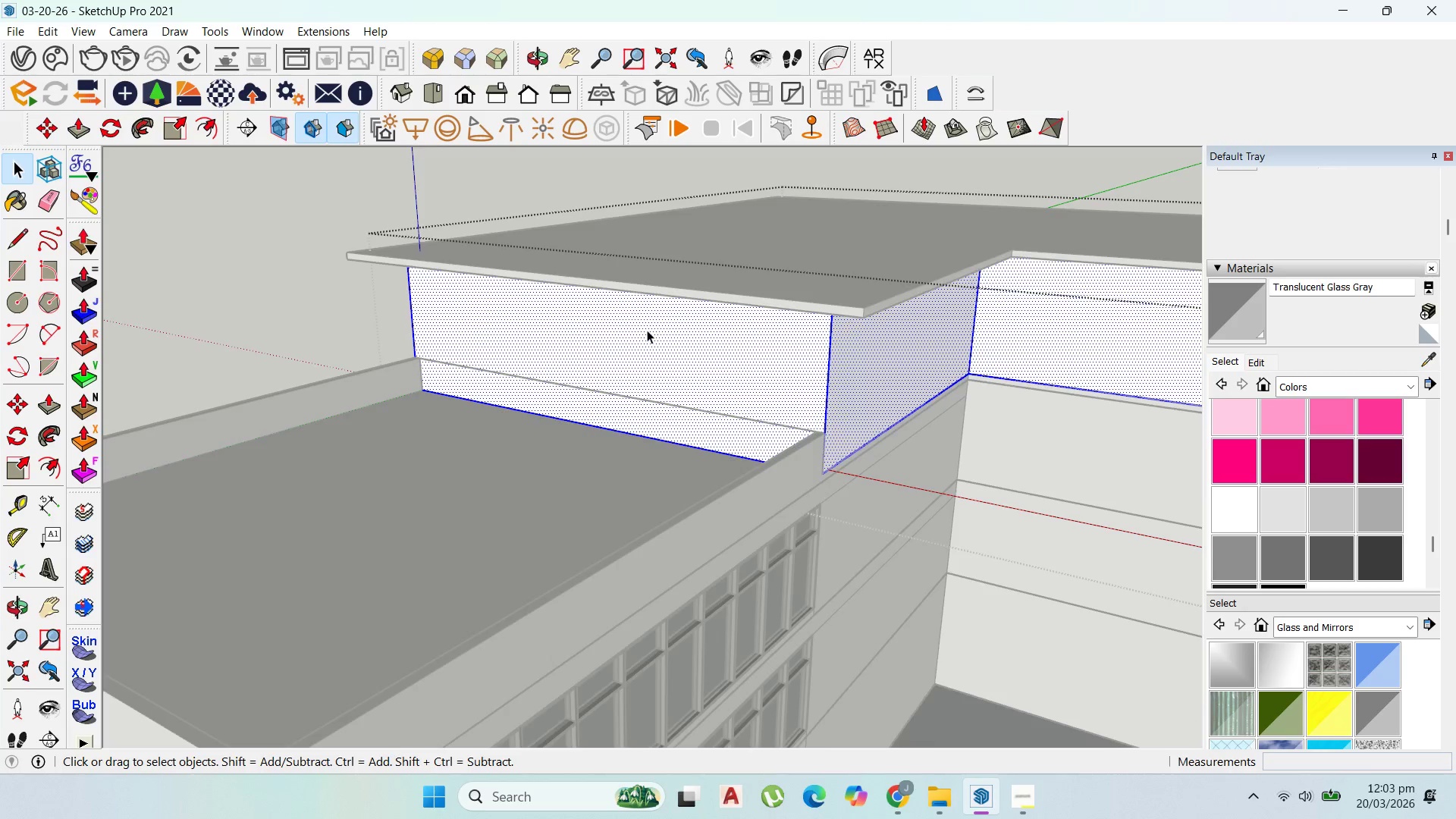 
scroll: coordinate [647, 330], scroll_direction: up, amount: 2.0
 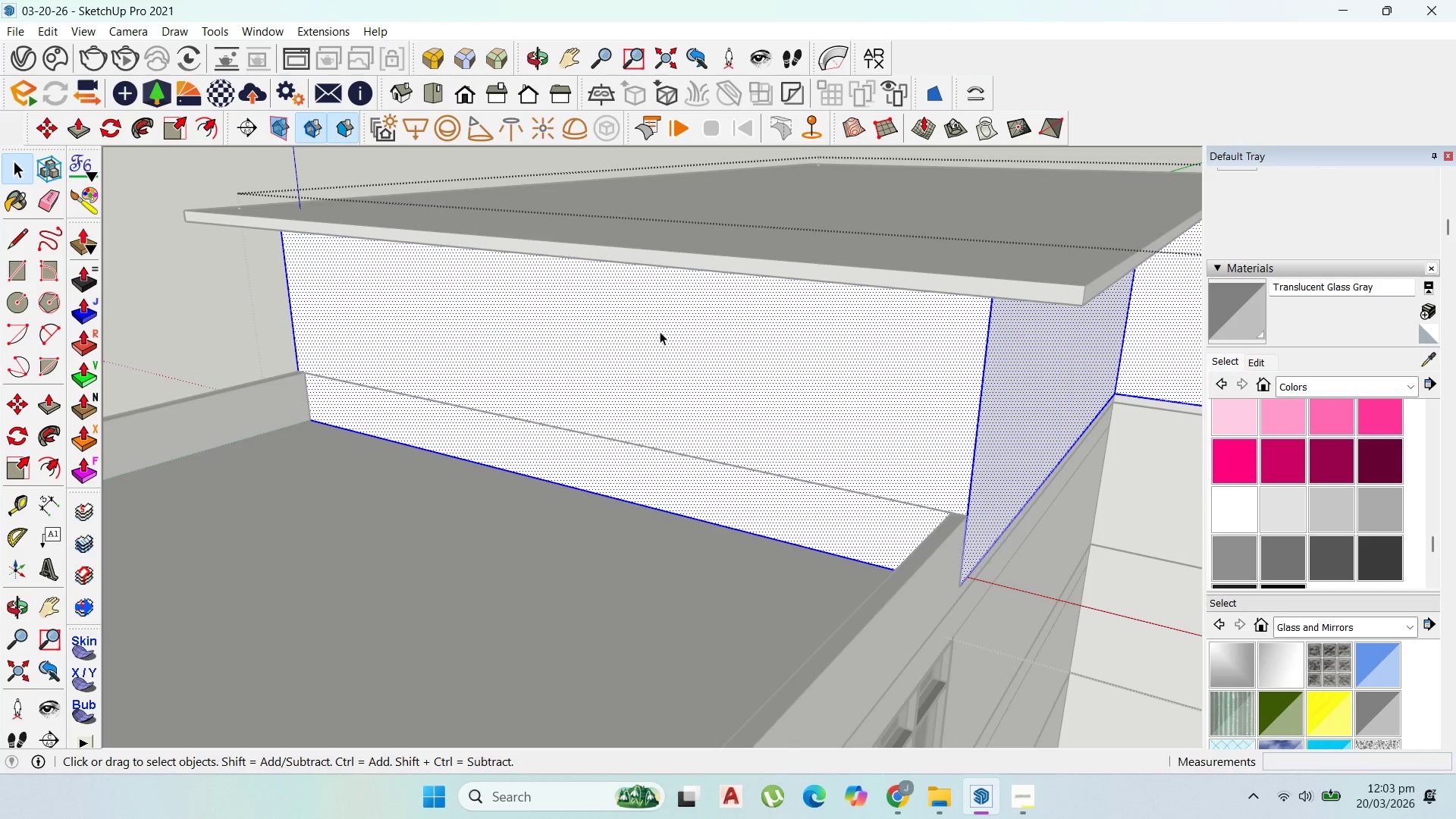 
scroll: coordinate [780, 387], scroll_direction: down, amount: 4.0
 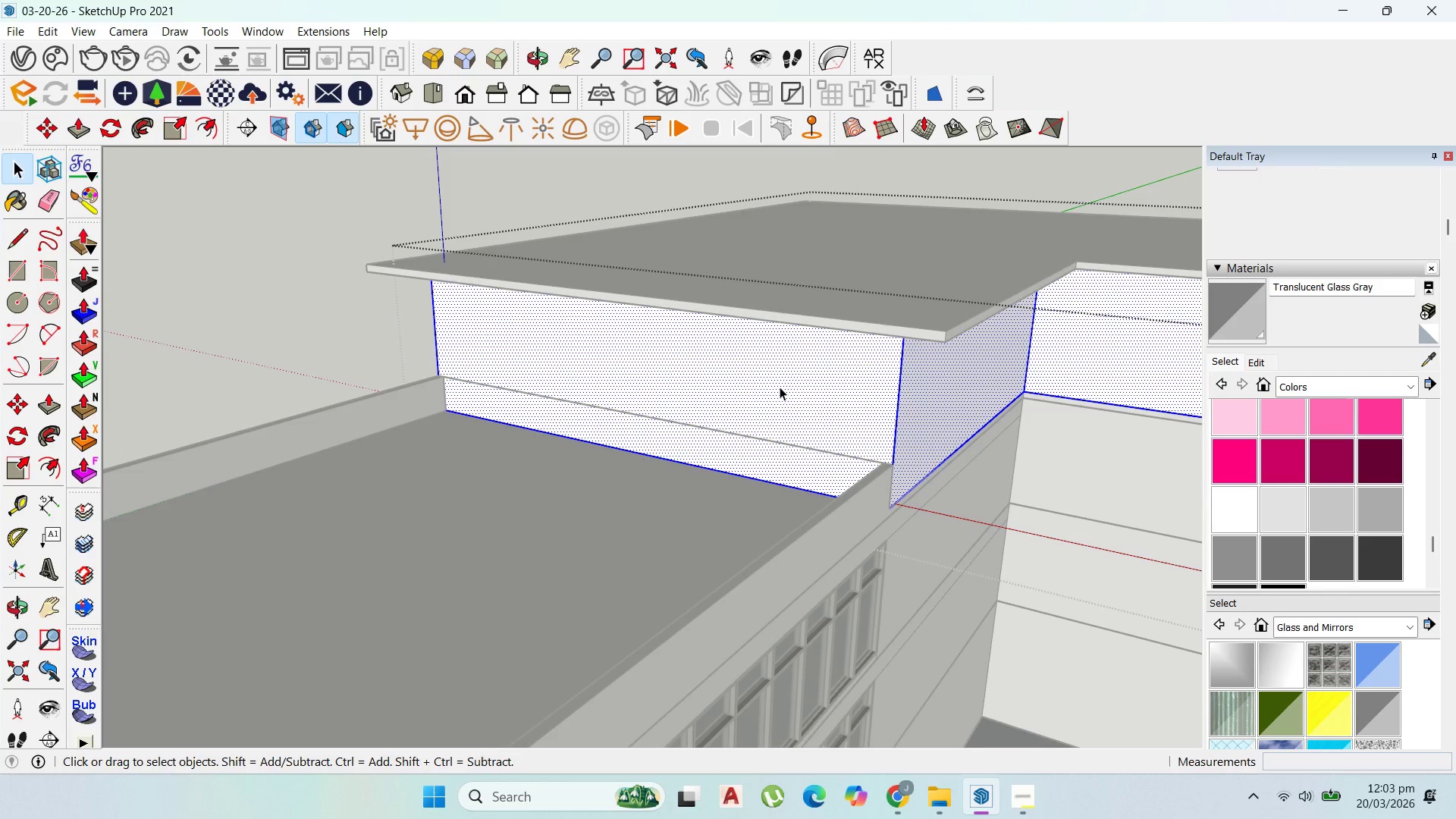 
scroll: coordinate [600, 347], scroll_direction: up, amount: 15.0
 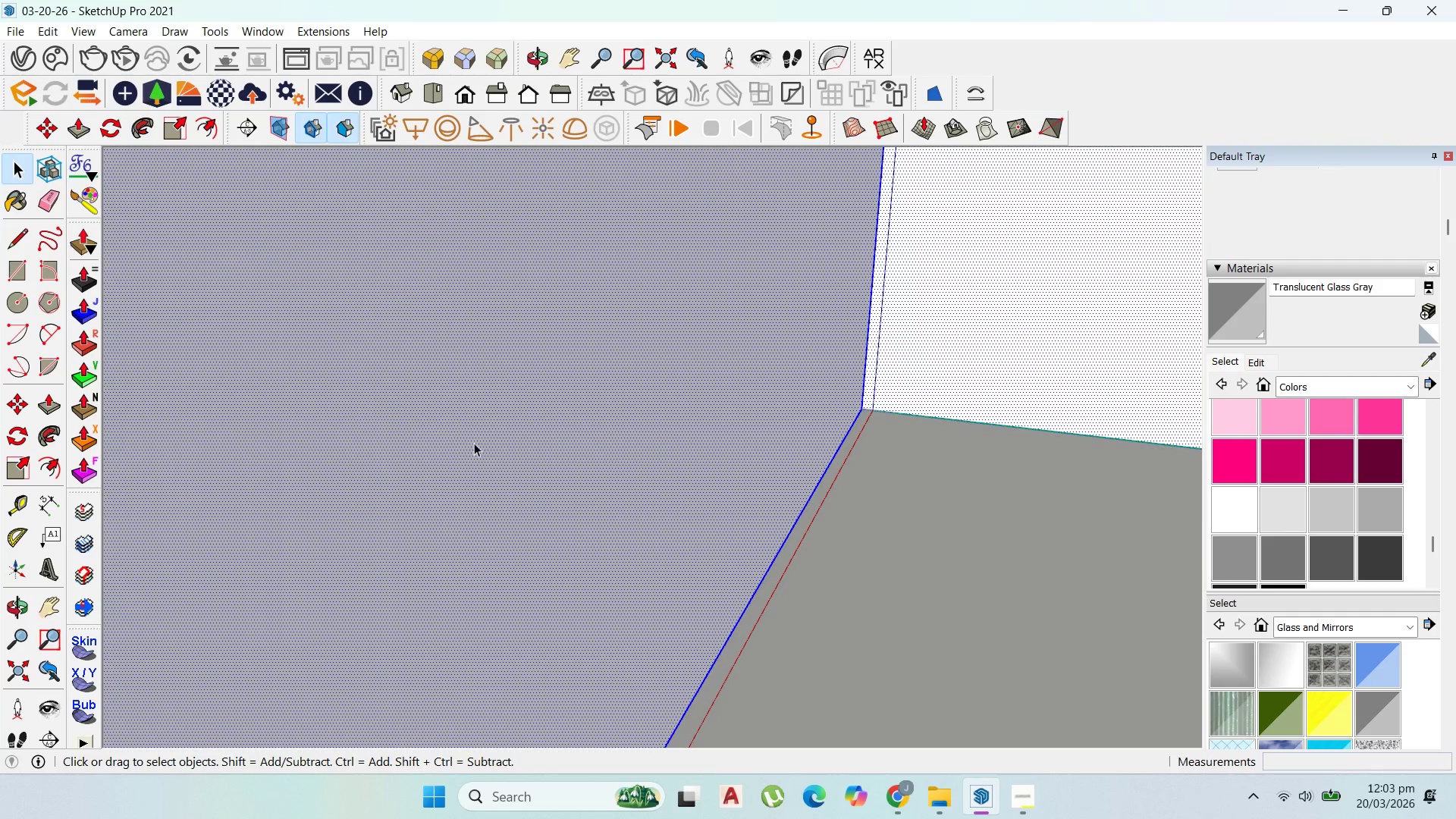 
key(P)
 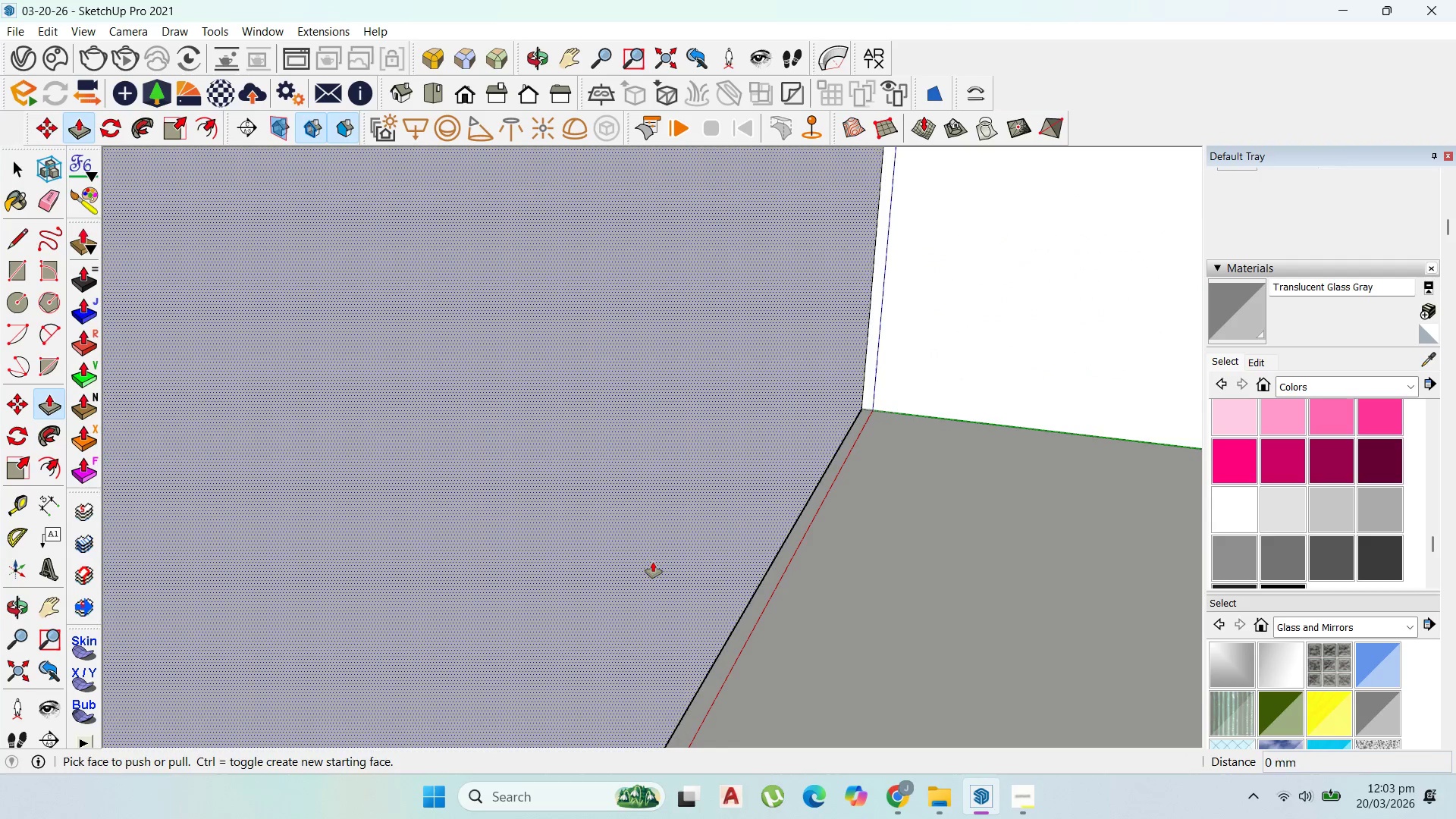 
left_click_drag(start_coordinate=[648, 561], to_coordinate=[541, 487])
 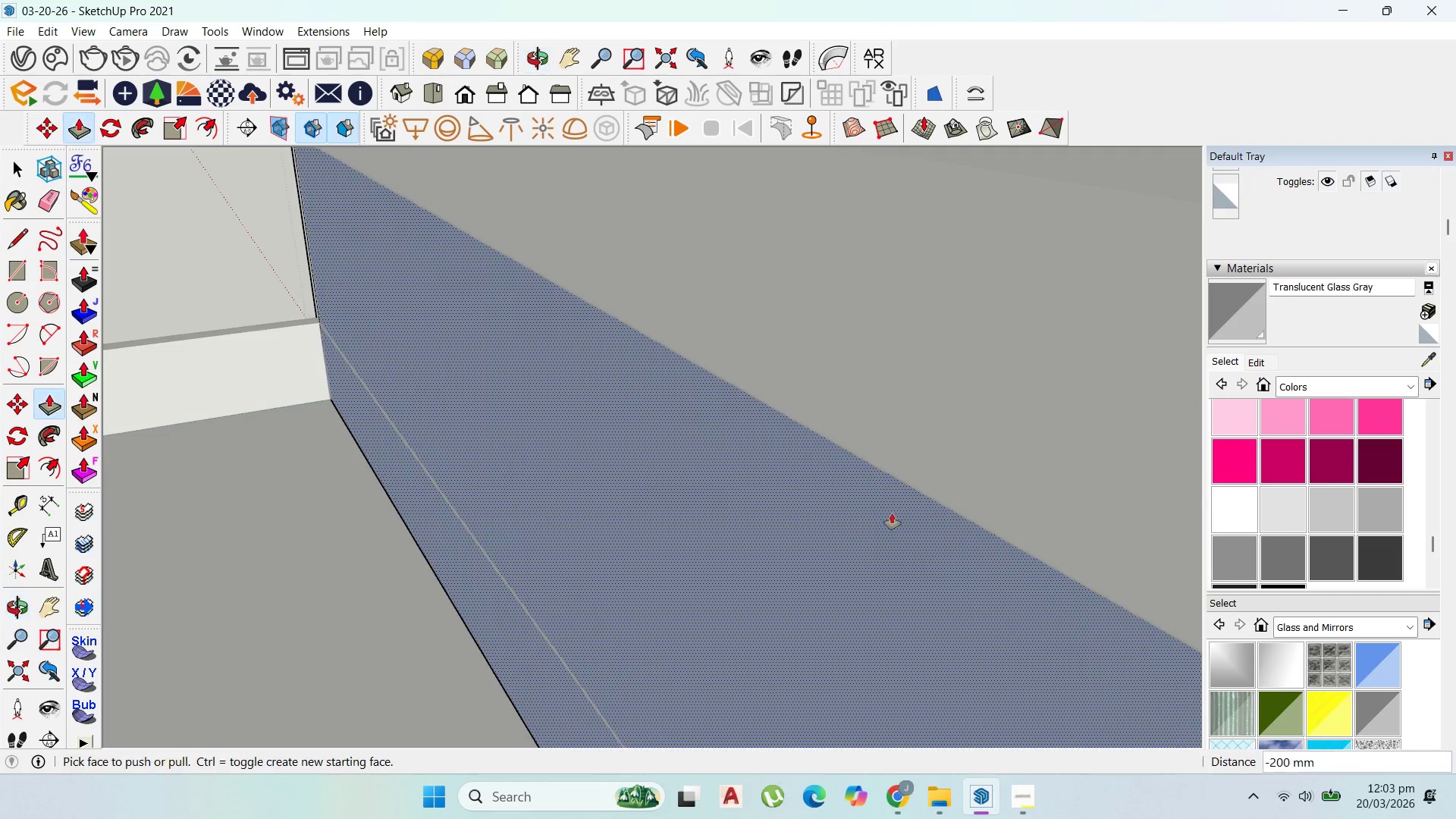 
scroll: coordinate [897, 514], scroll_direction: down, amount: 21.0
 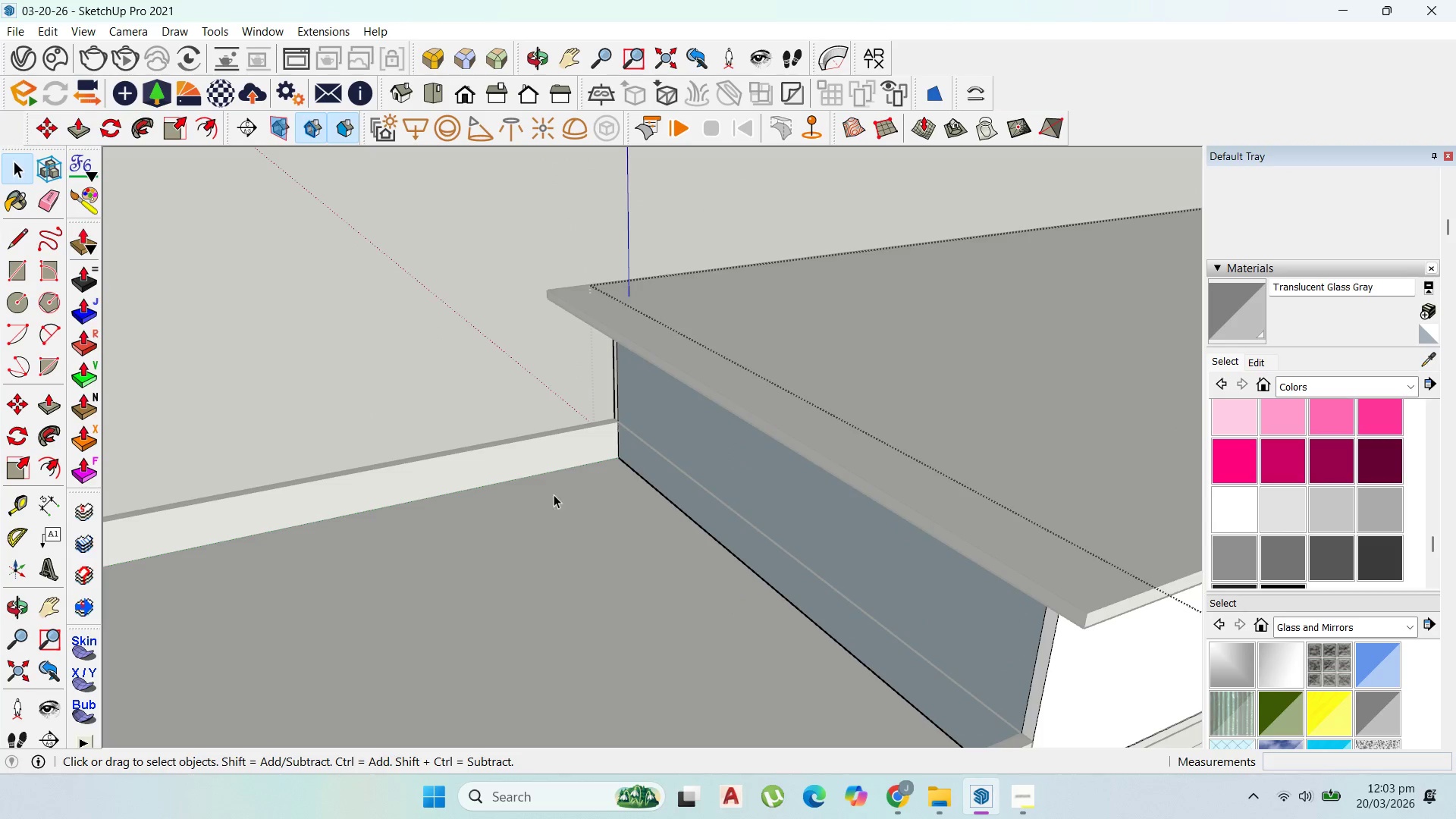 
left_click_drag(start_coordinate=[748, 614], to_coordinate=[723, 536])
 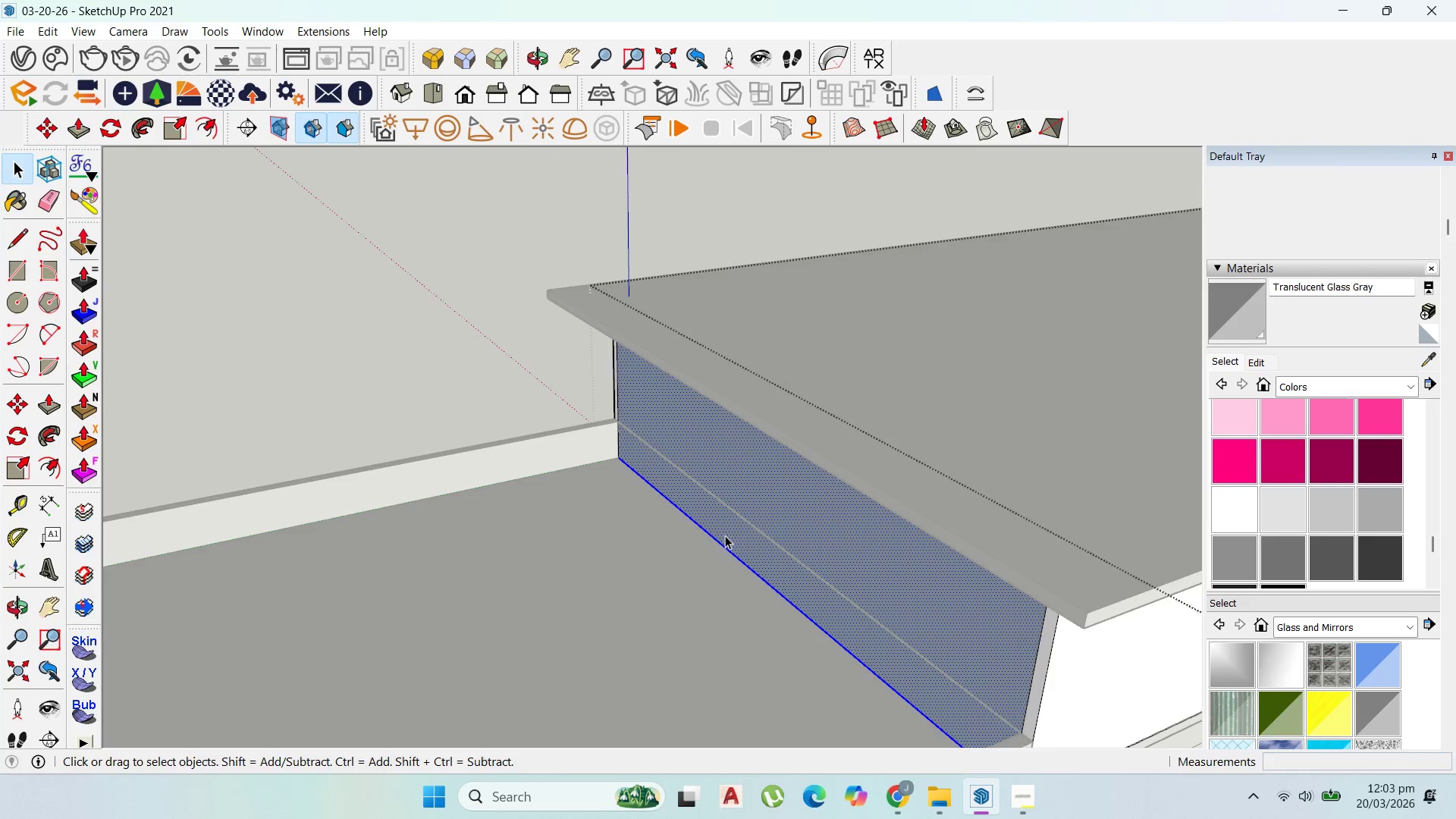 
scroll: coordinate [728, 538], scroll_direction: down, amount: 3.0
 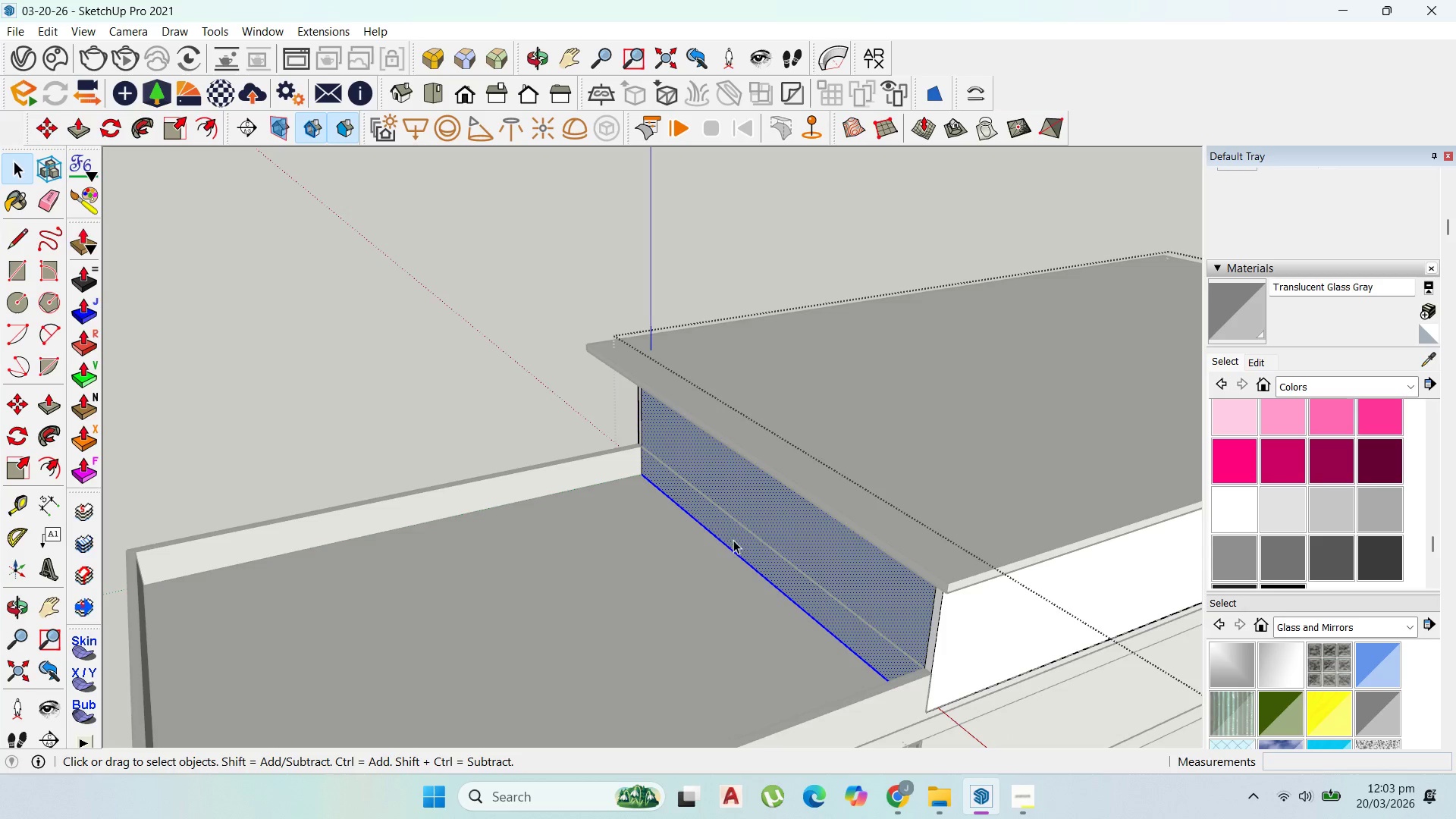 
key(Delete)
 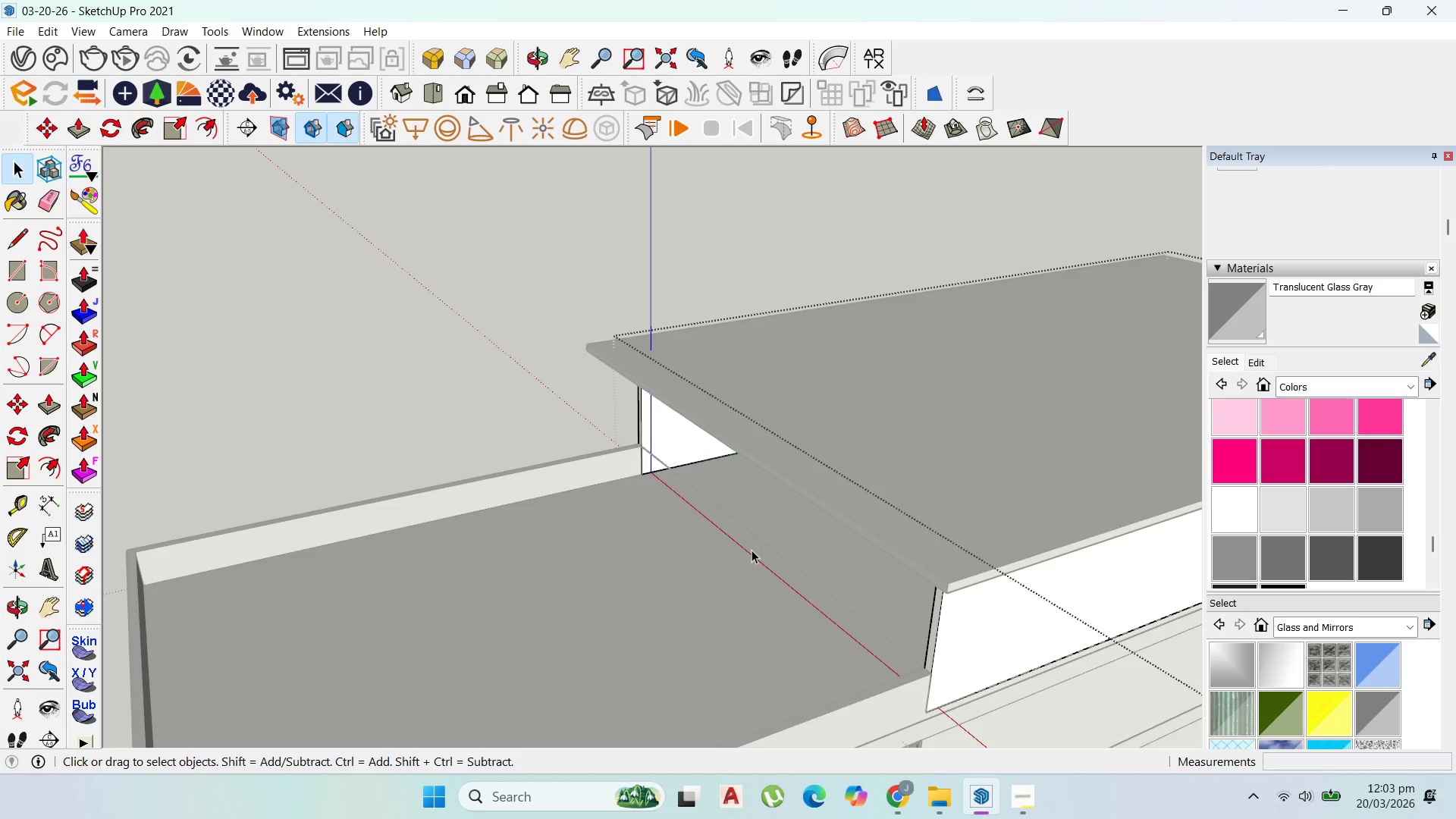 
key(Escape)
 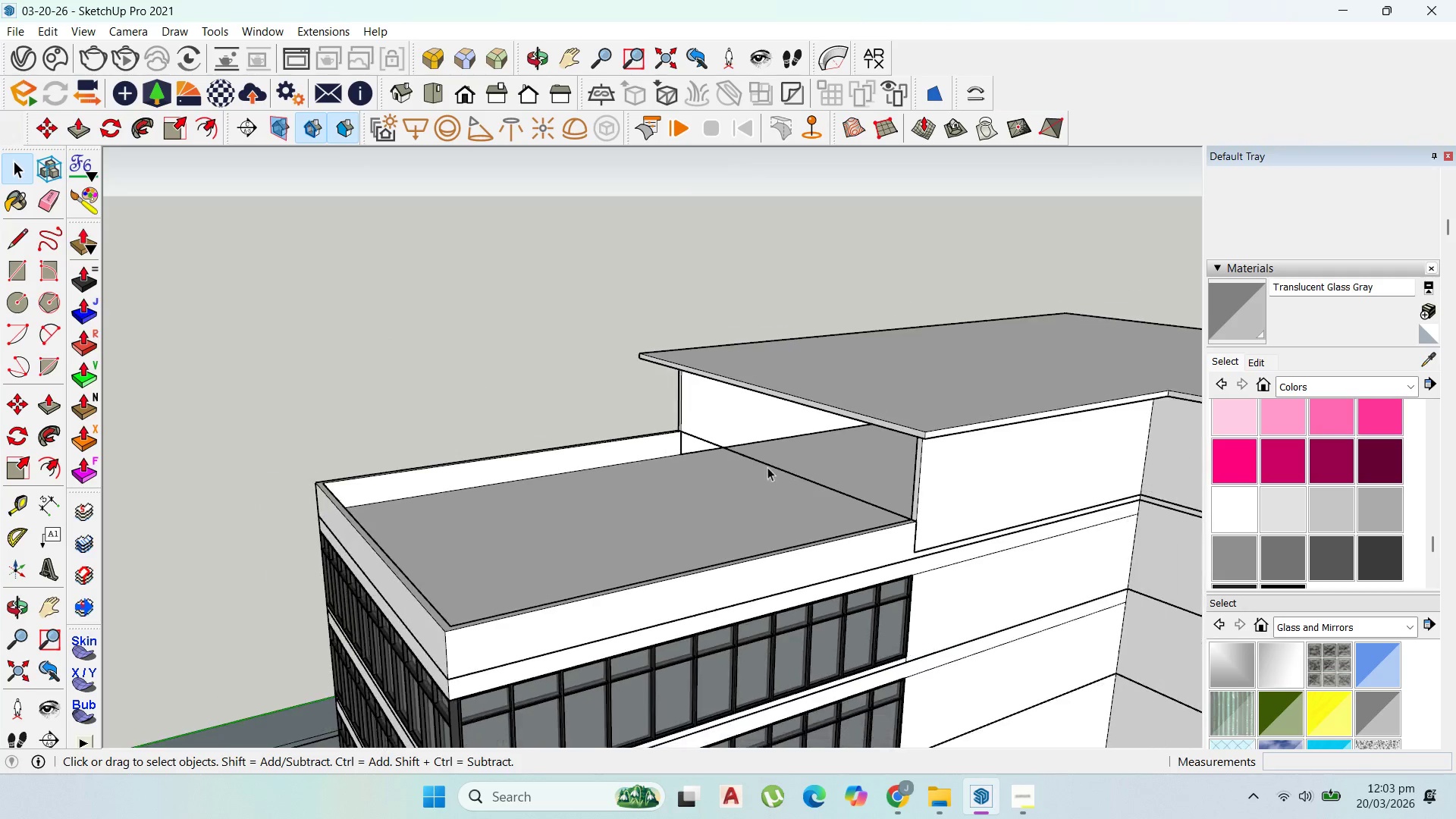 
key(Escape)
 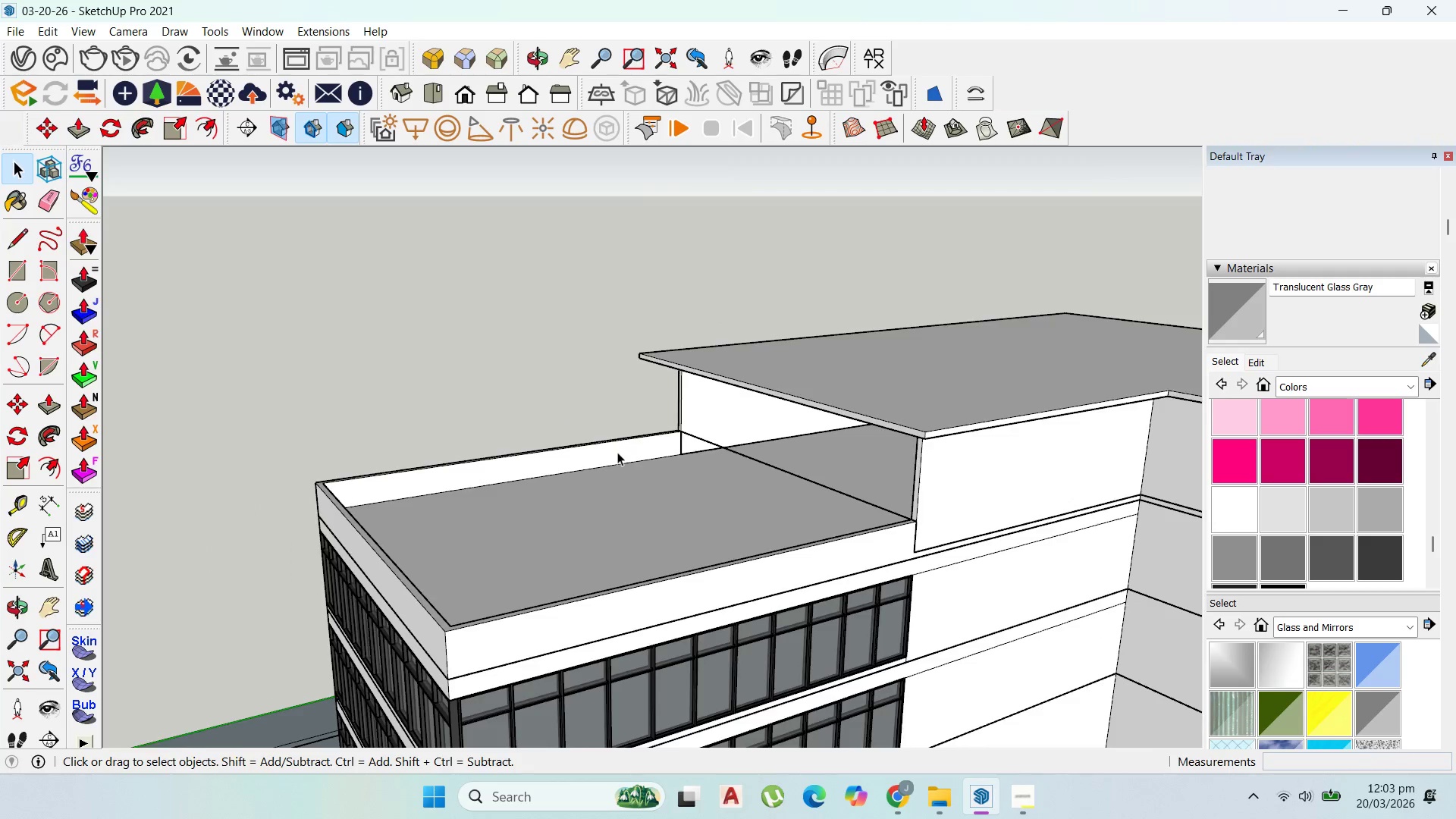 
key(Escape)
 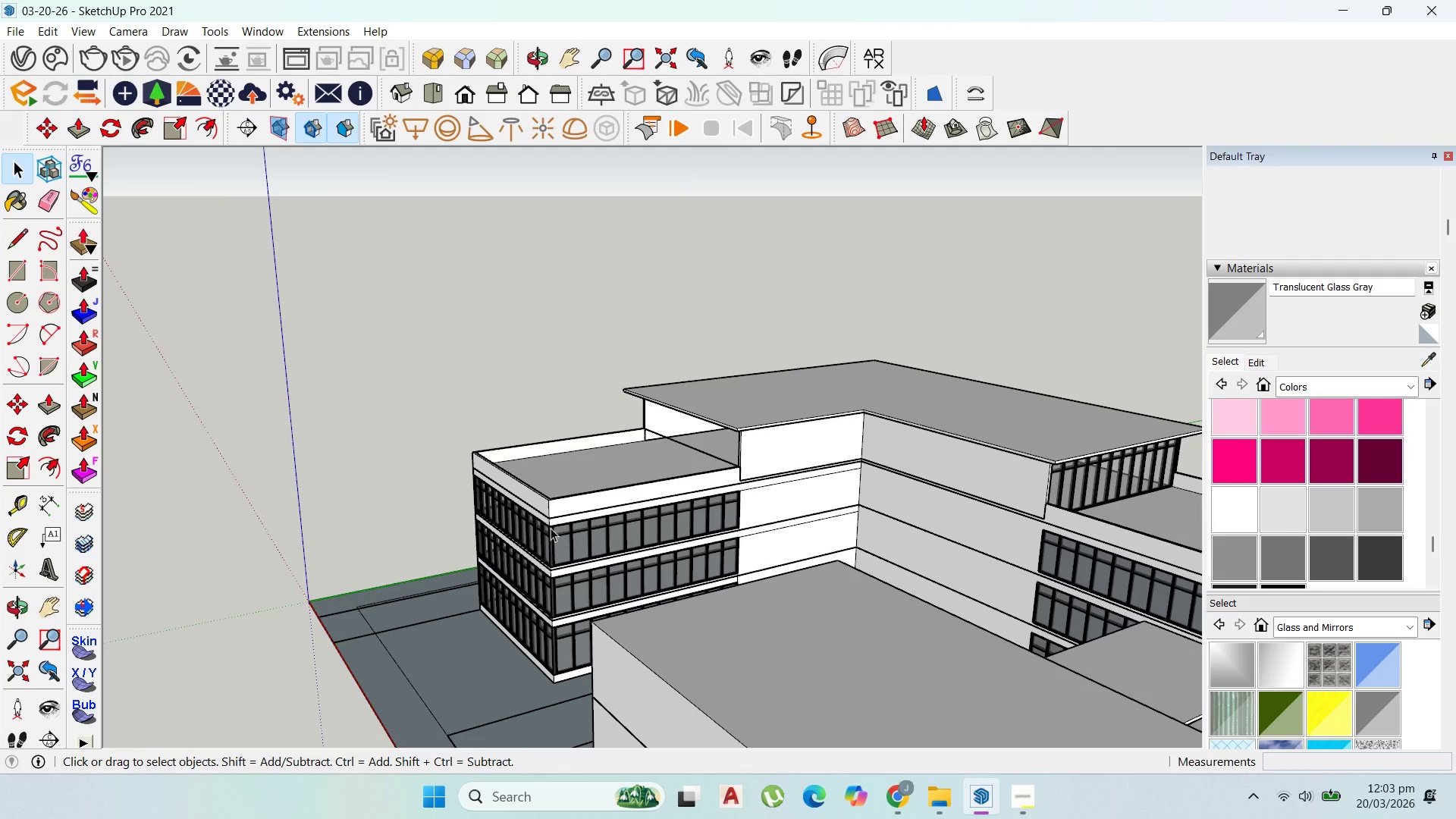 
scroll: coordinate [571, 517], scroll_direction: down, amount: 9.0
 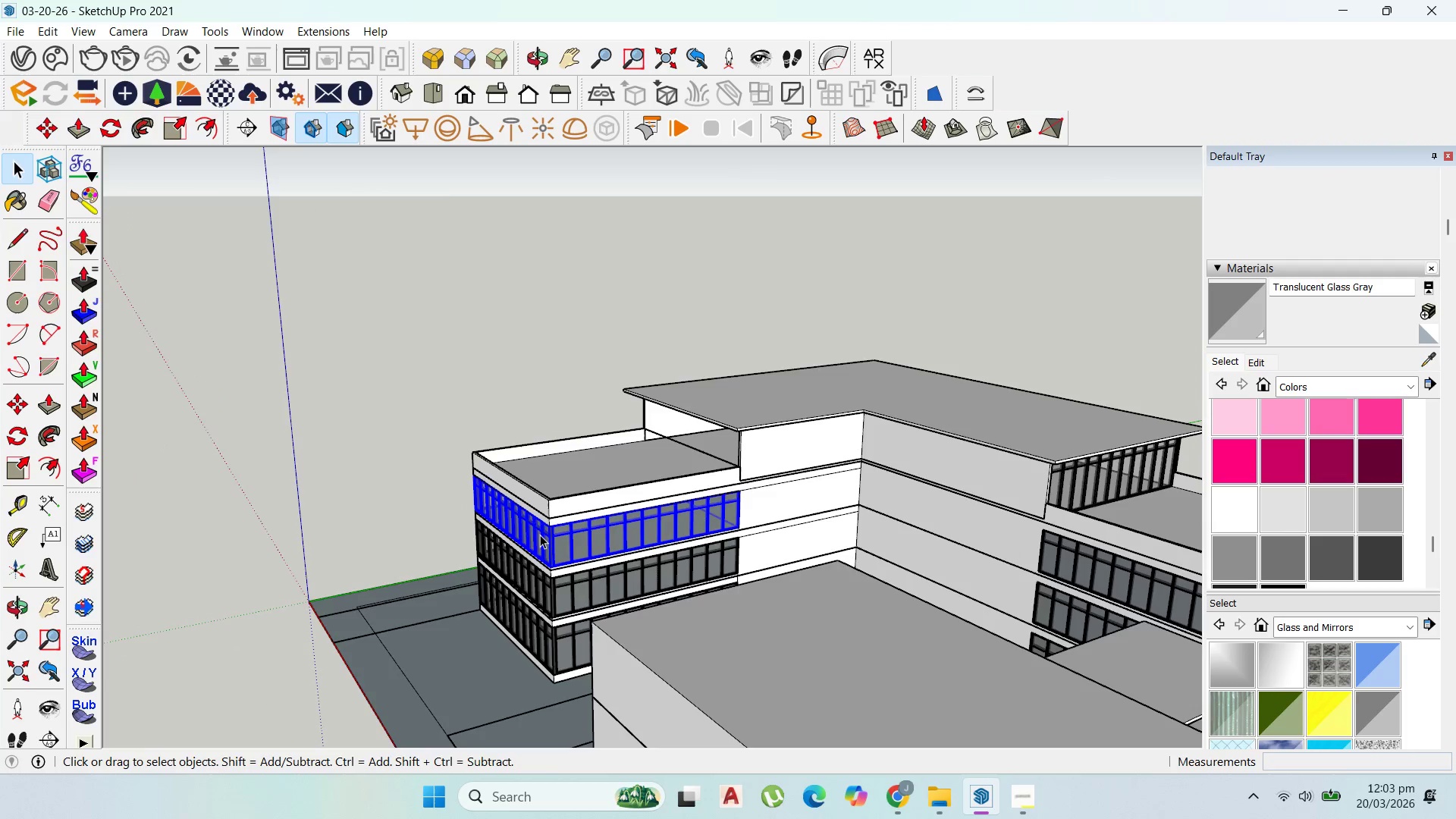 
double_click([540, 535])
 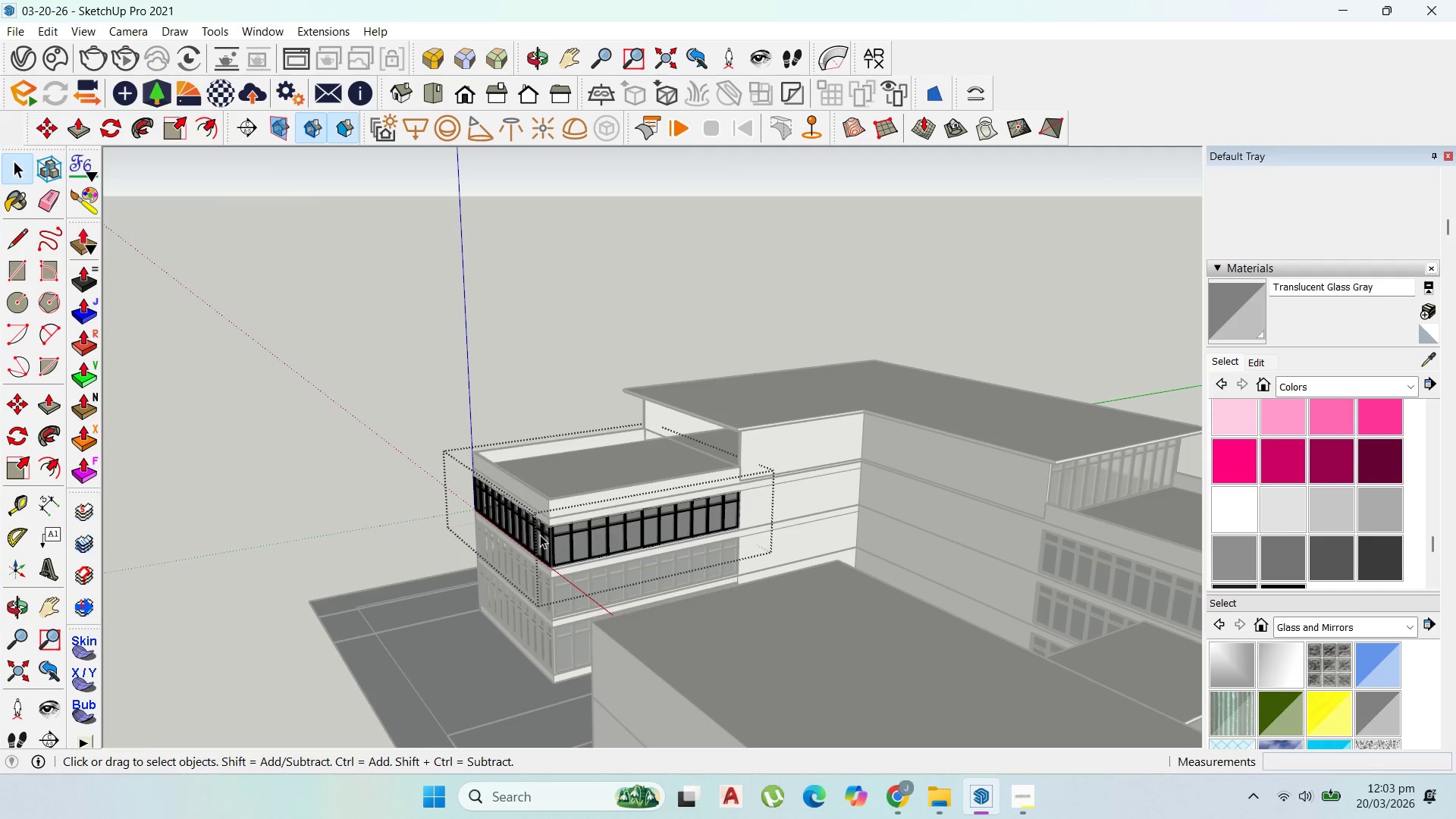 
triple_click([540, 535])
 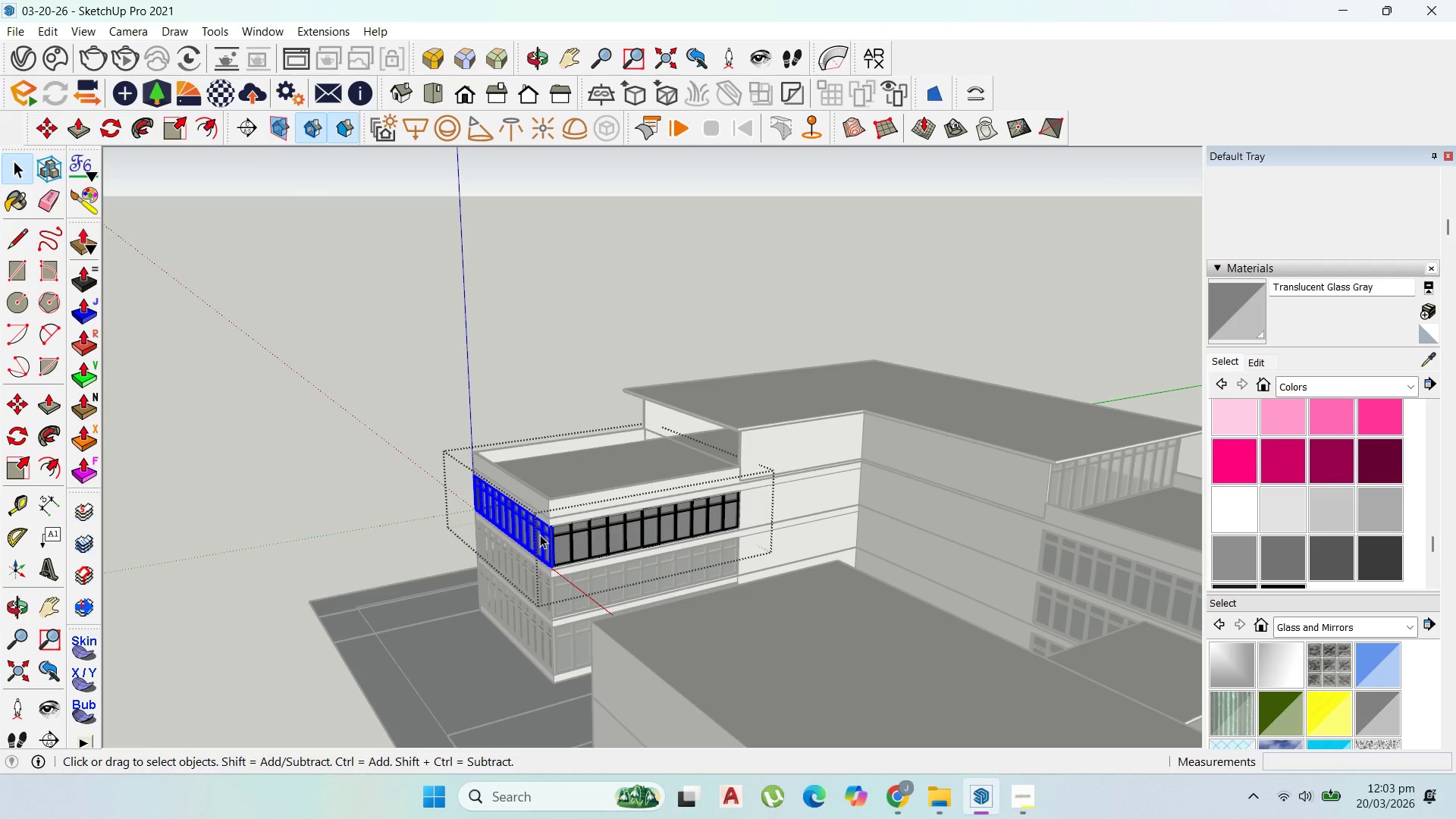 
key(Control+C)
 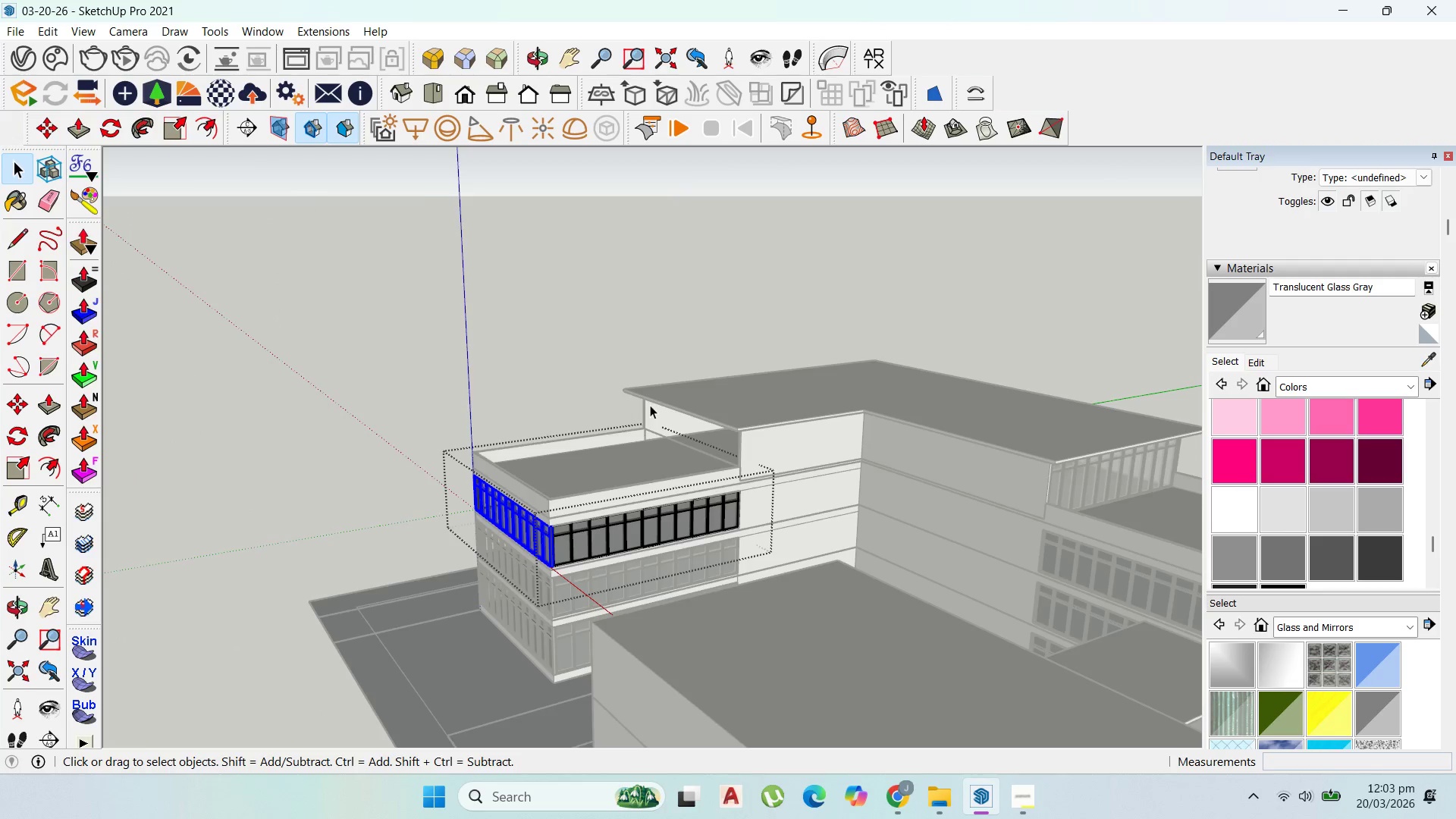 
key(Escape)
 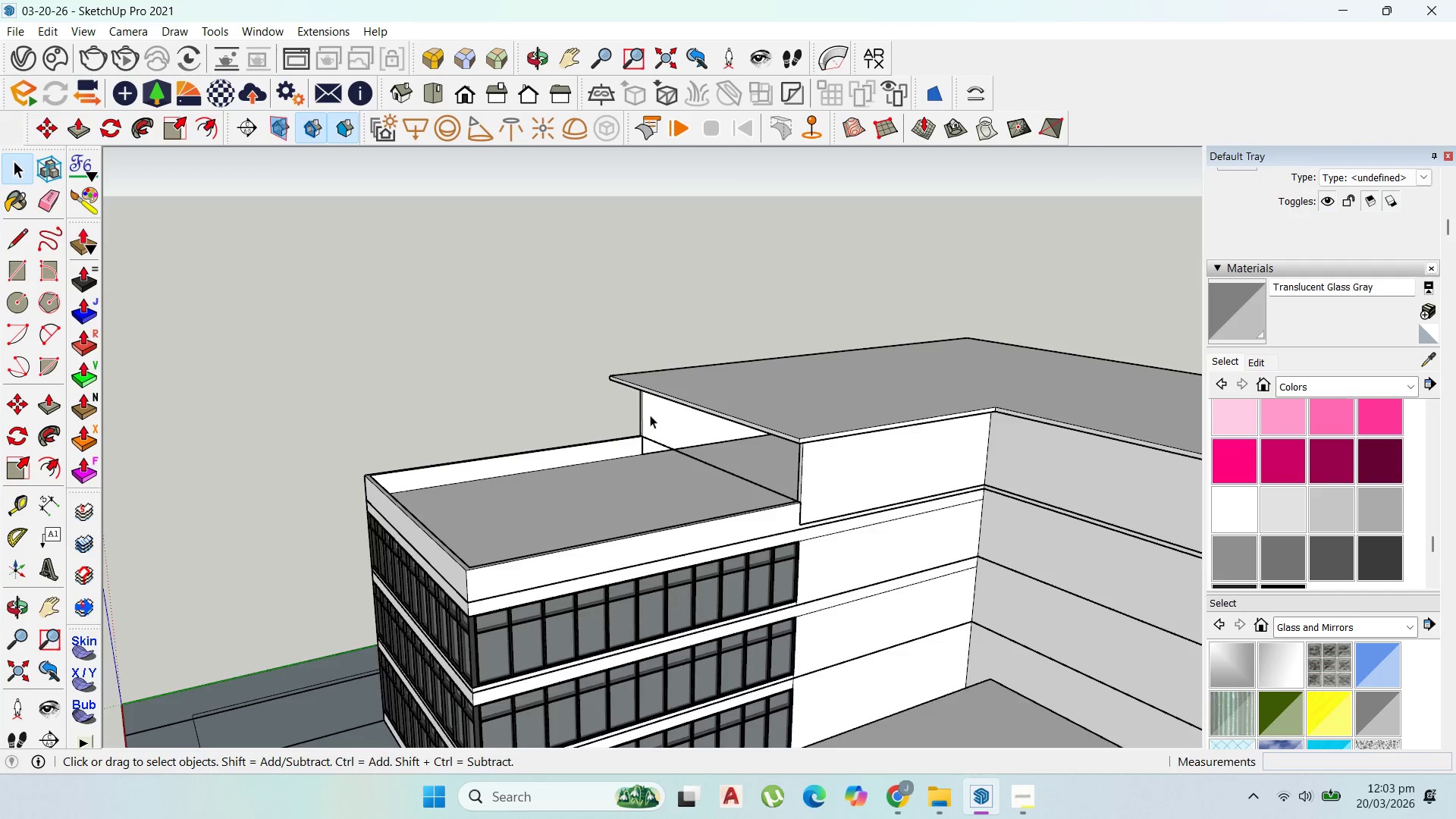 
key(Escape)
 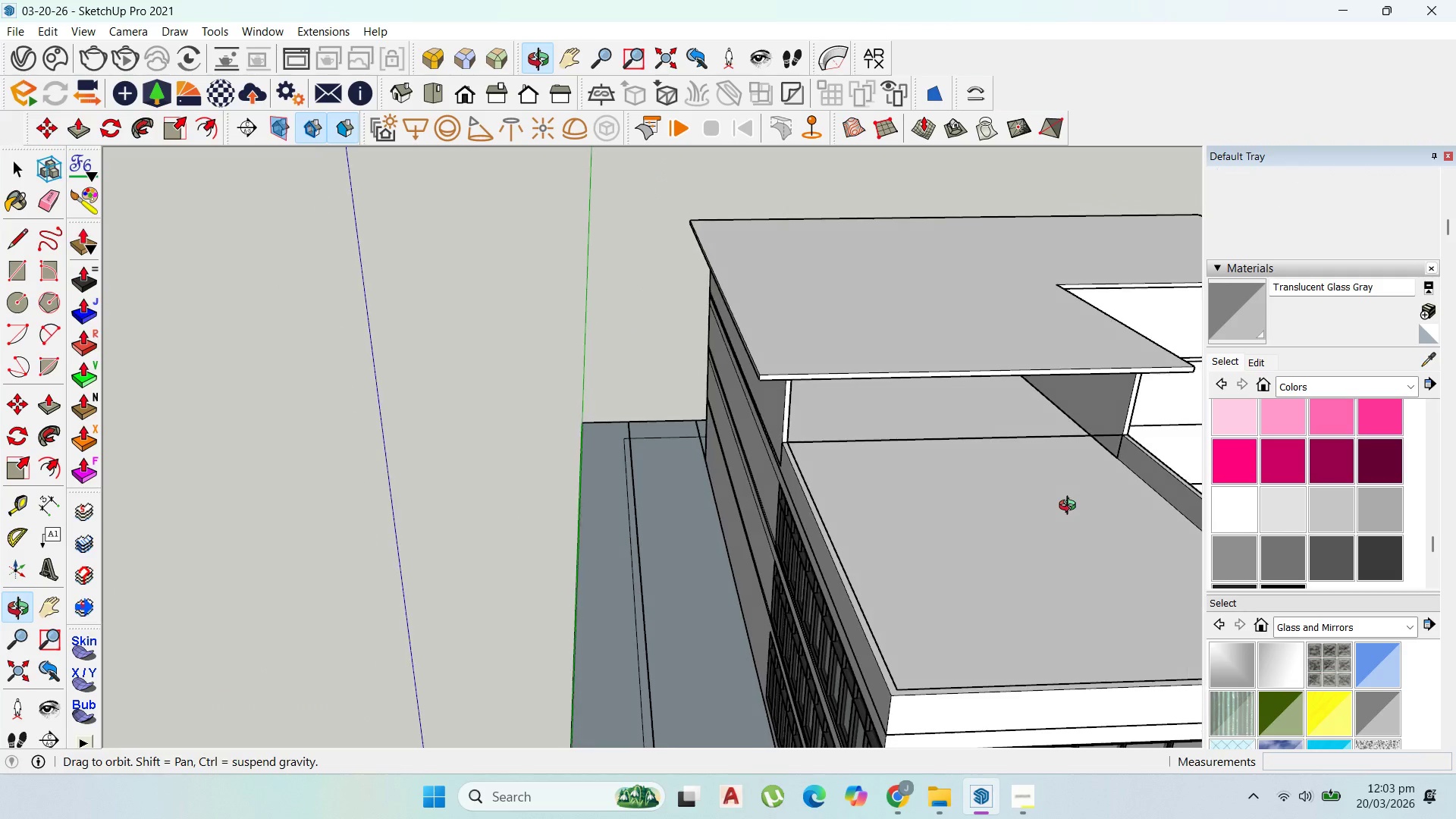 
scroll: coordinate [650, 422], scroll_direction: up, amount: 8.0
 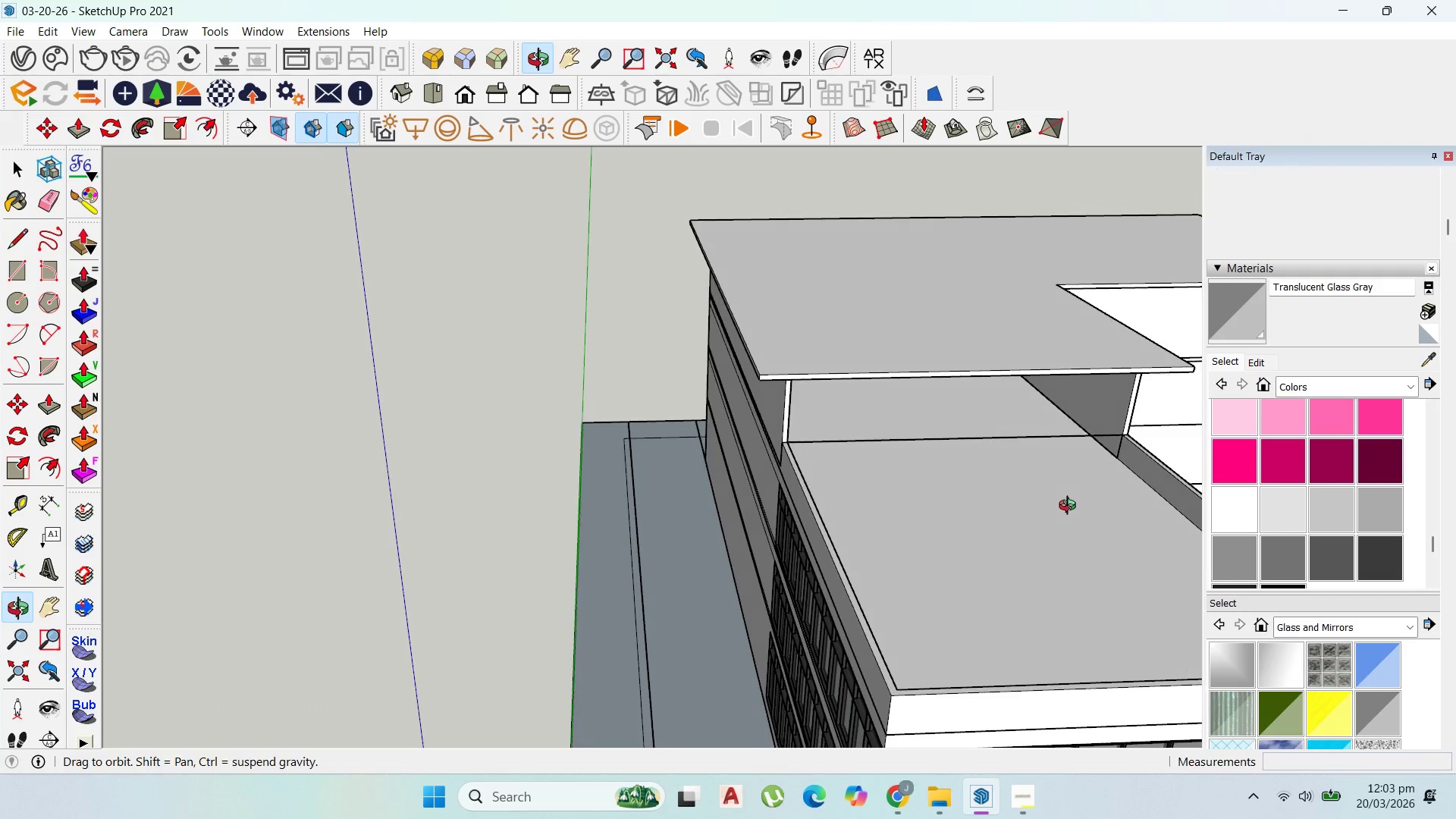 
key(Control+C)
 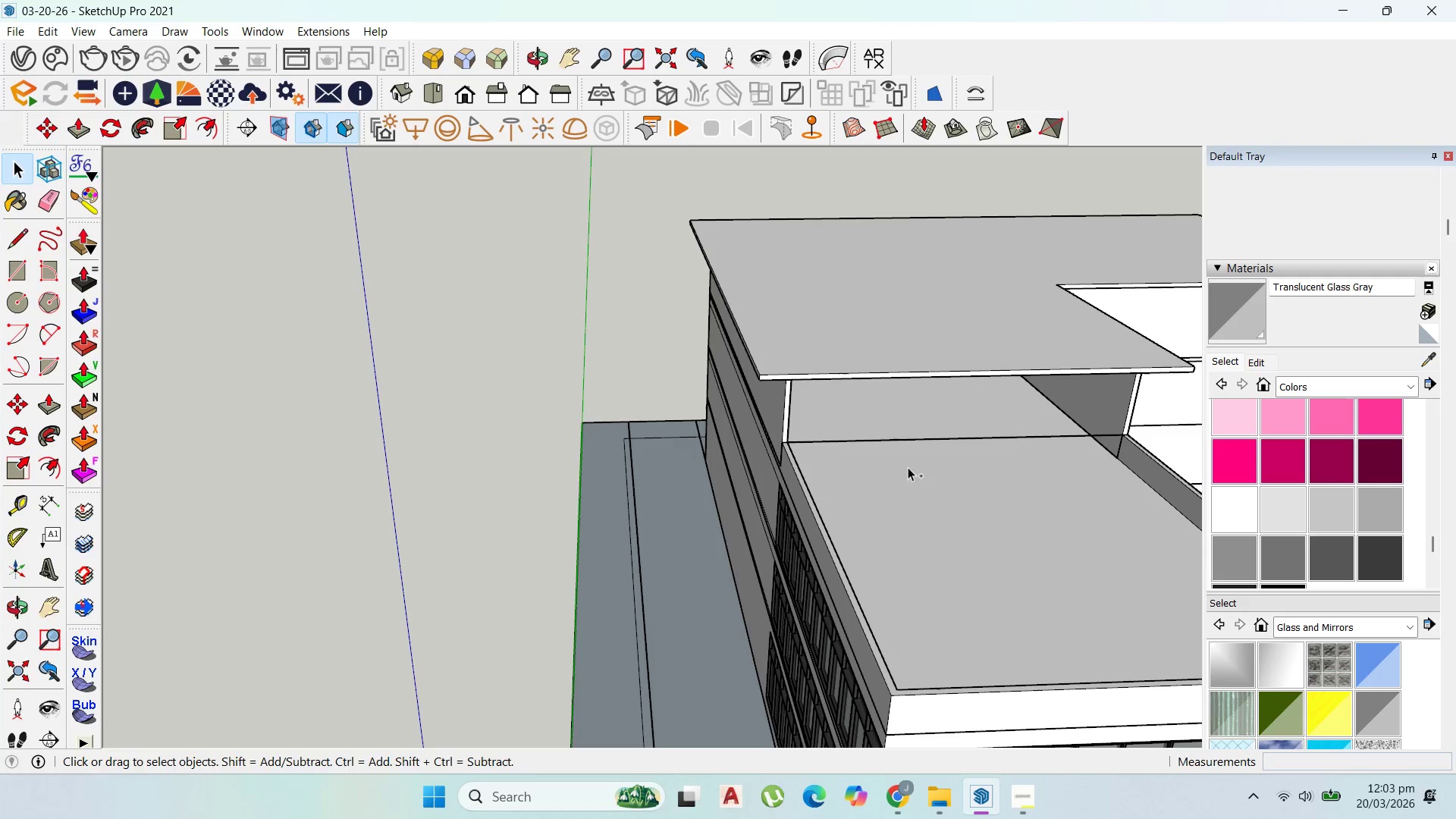 
left_click_drag(start_coordinate=[913, 467], to_coordinate=[955, 468])
 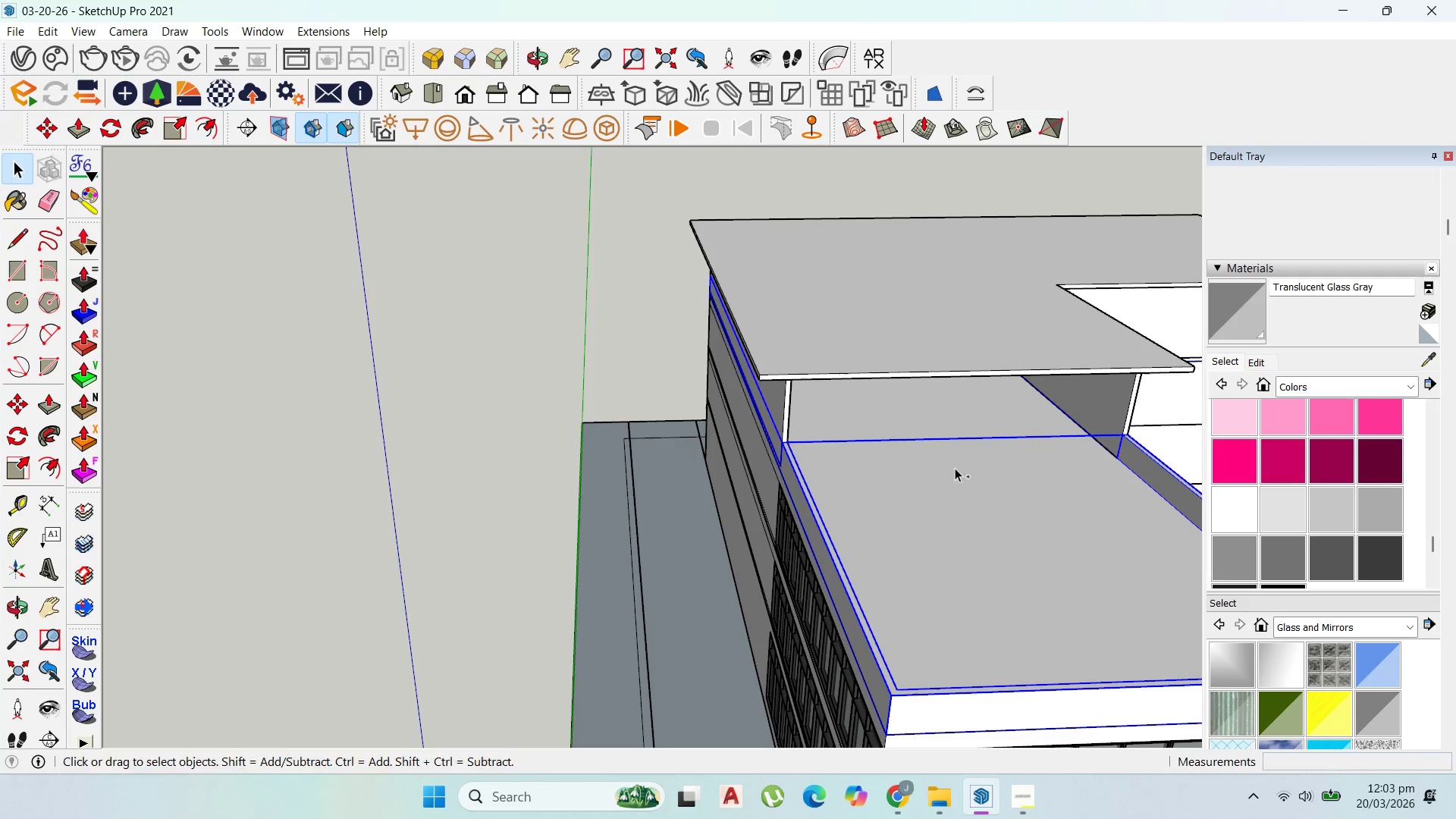 
key(Control+ControlLeft)
 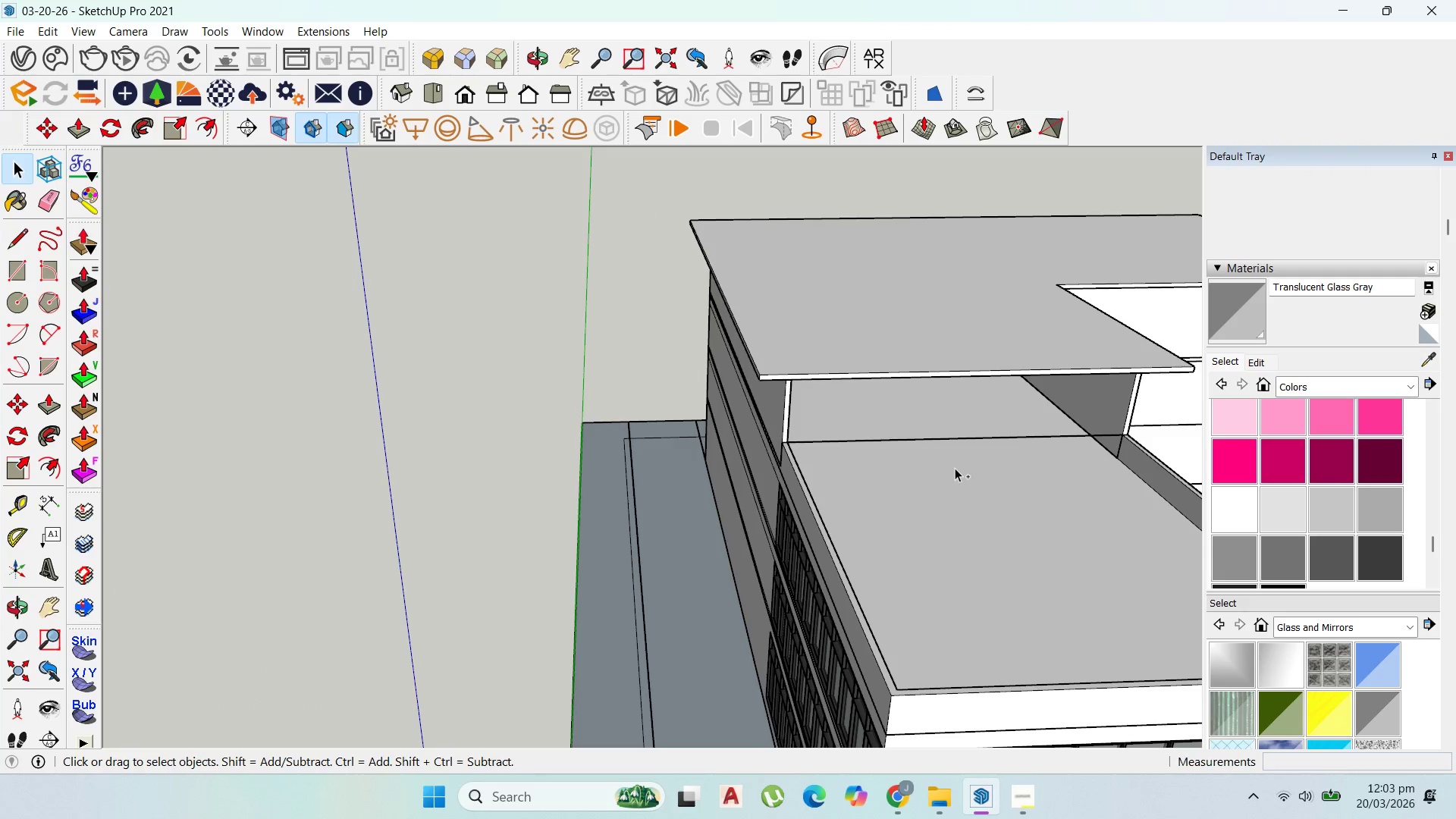 
double_click([955, 468])
 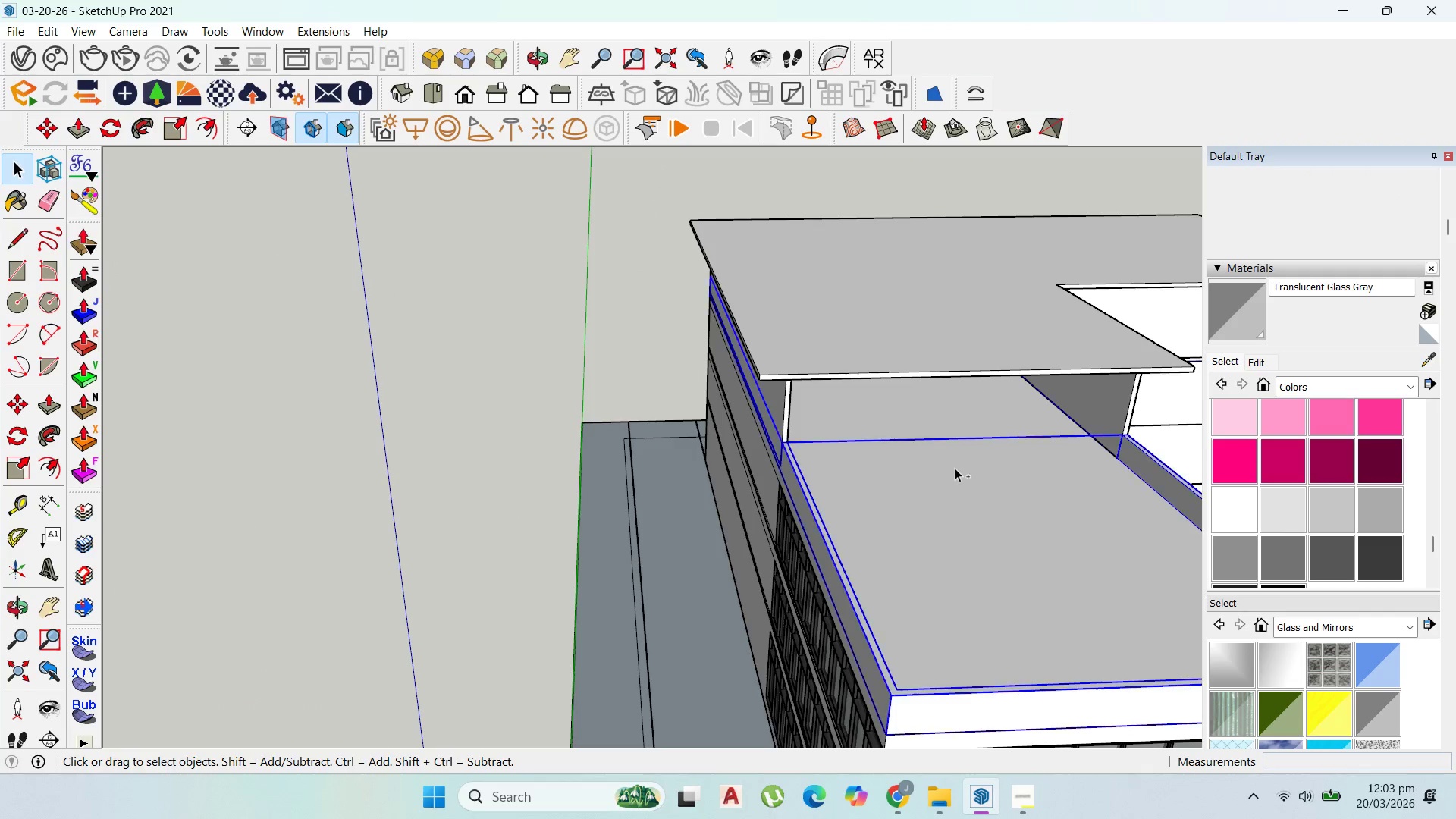 
hold_key(key=ControlLeft, duration=0.5)
 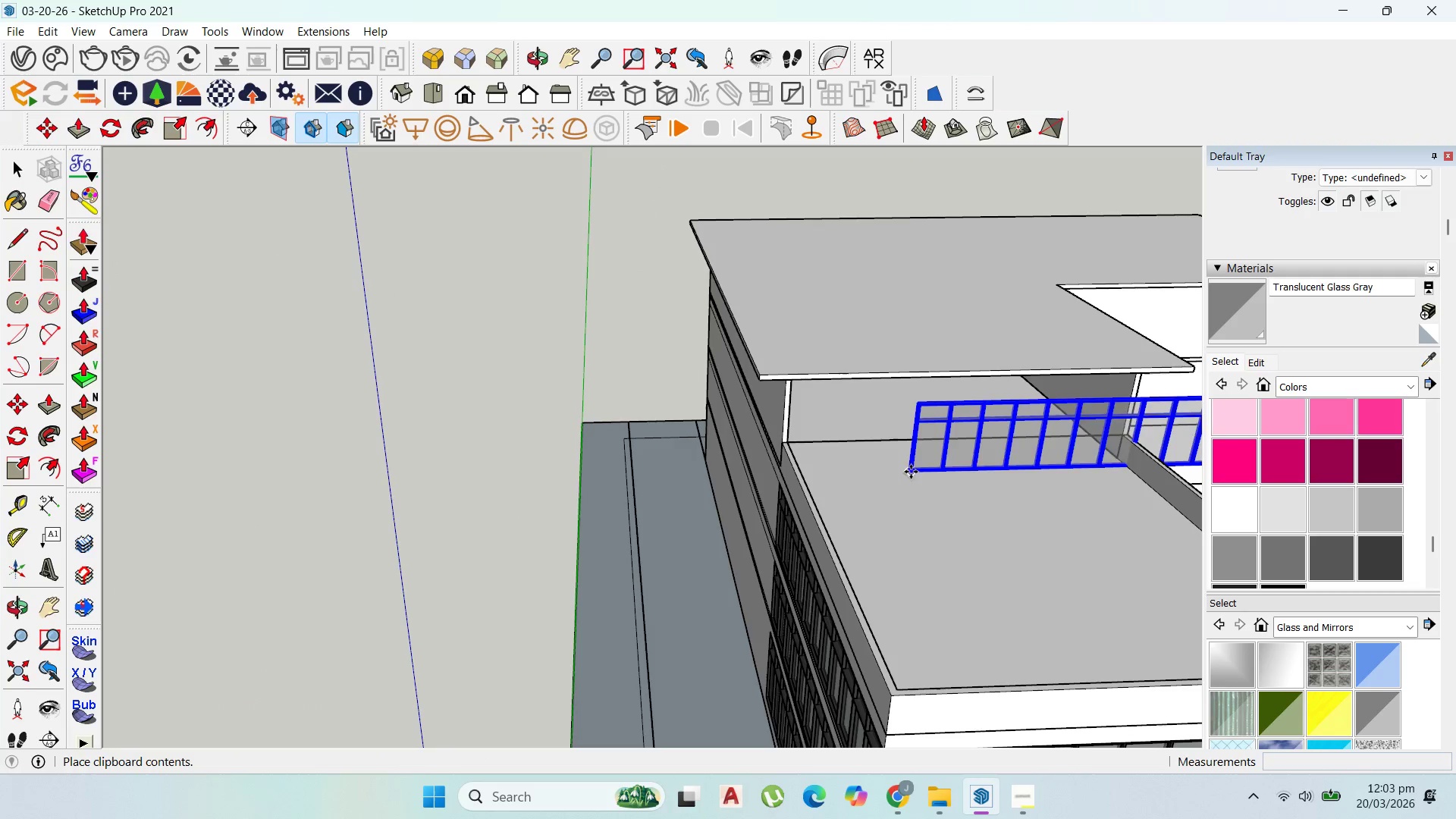 
hold_key(key=V, duration=0.31)
 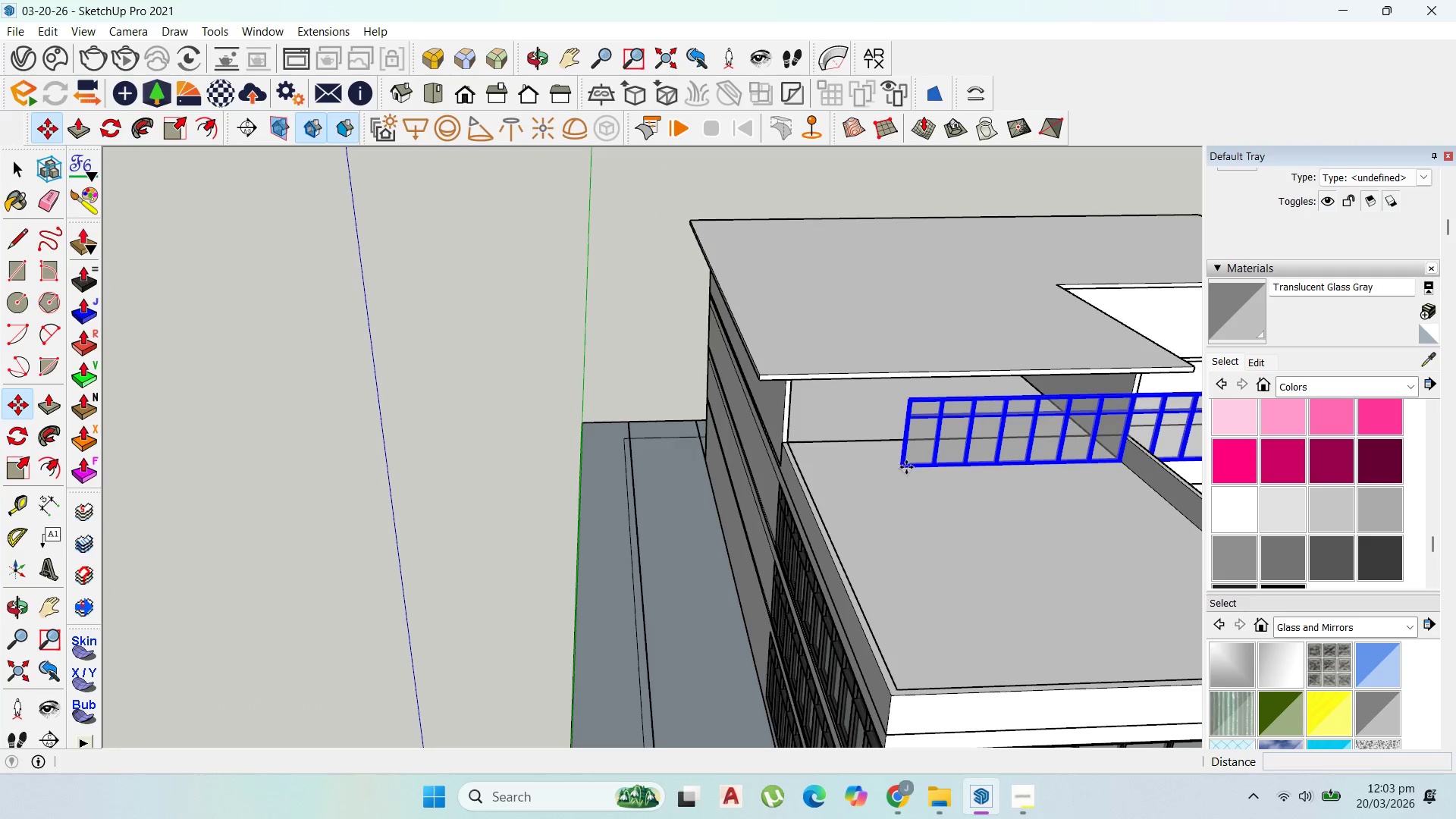 
left_click_drag(start_coordinate=[959, 467], to_coordinate=[804, 516])
 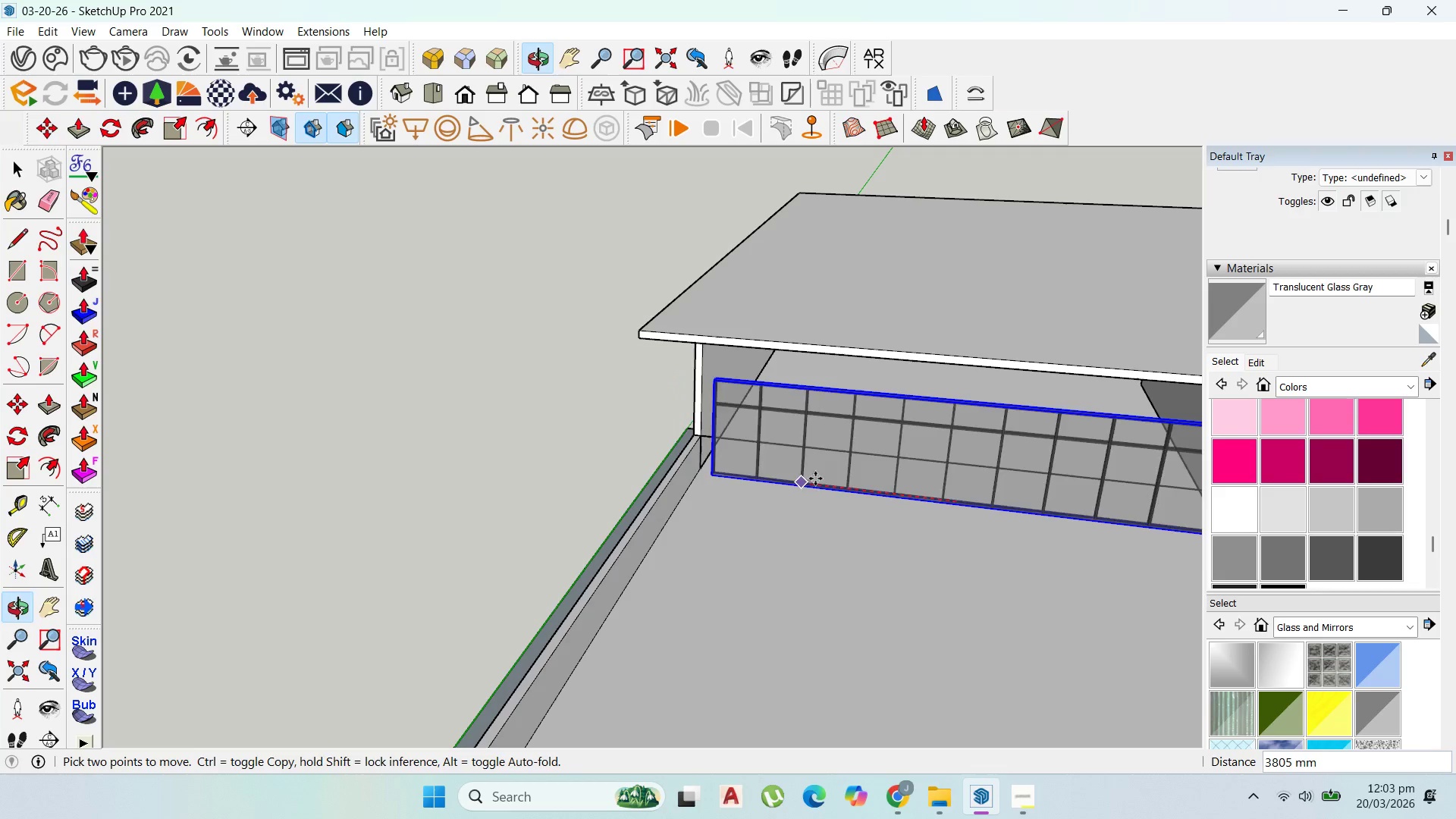 
scroll: coordinate [901, 489], scroll_direction: up, amount: 3.0
 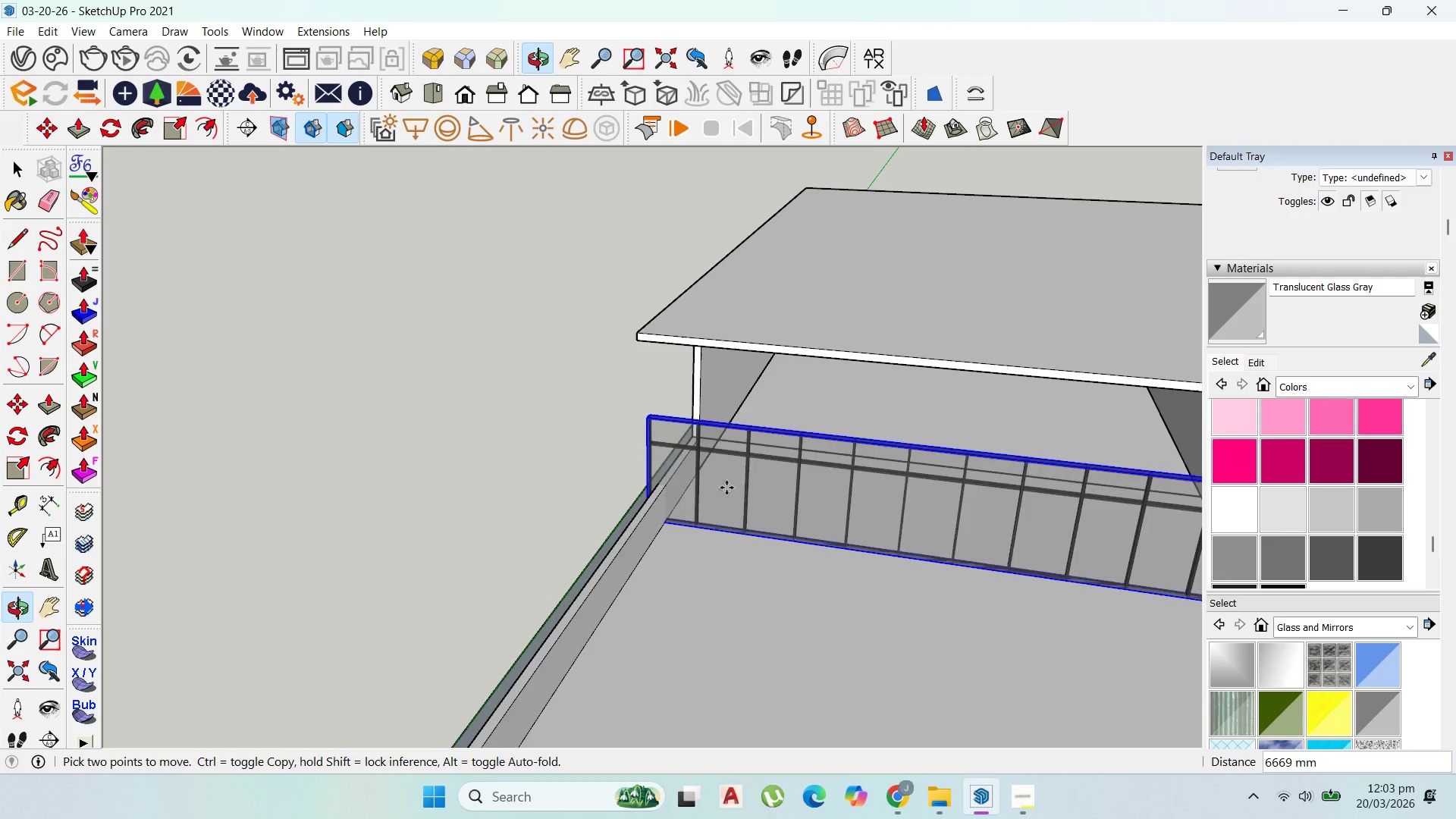 
left_click_drag(start_coordinate=[821, 480], to_coordinate=[845, 488])
 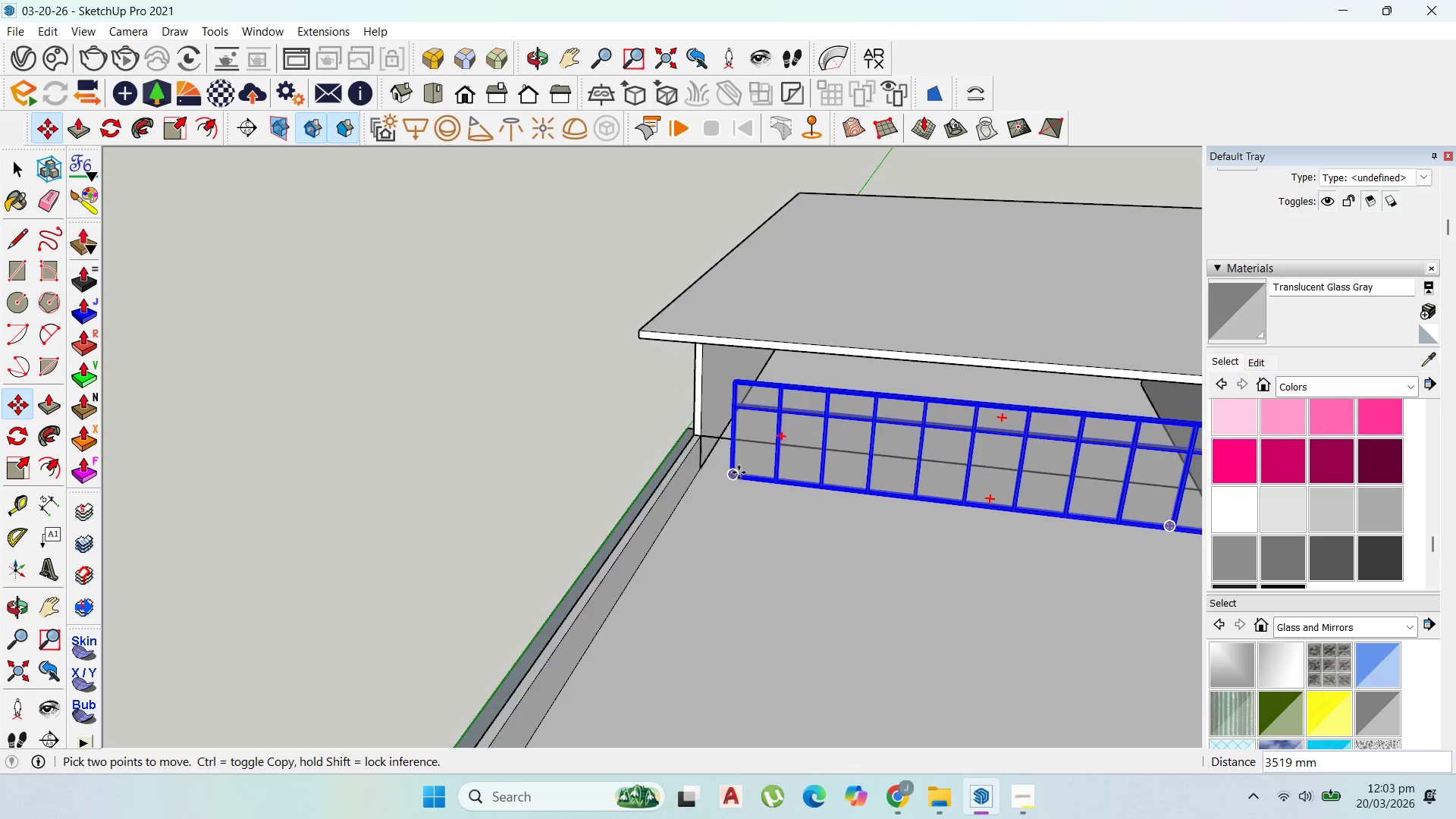 
left_click([726, 488])
 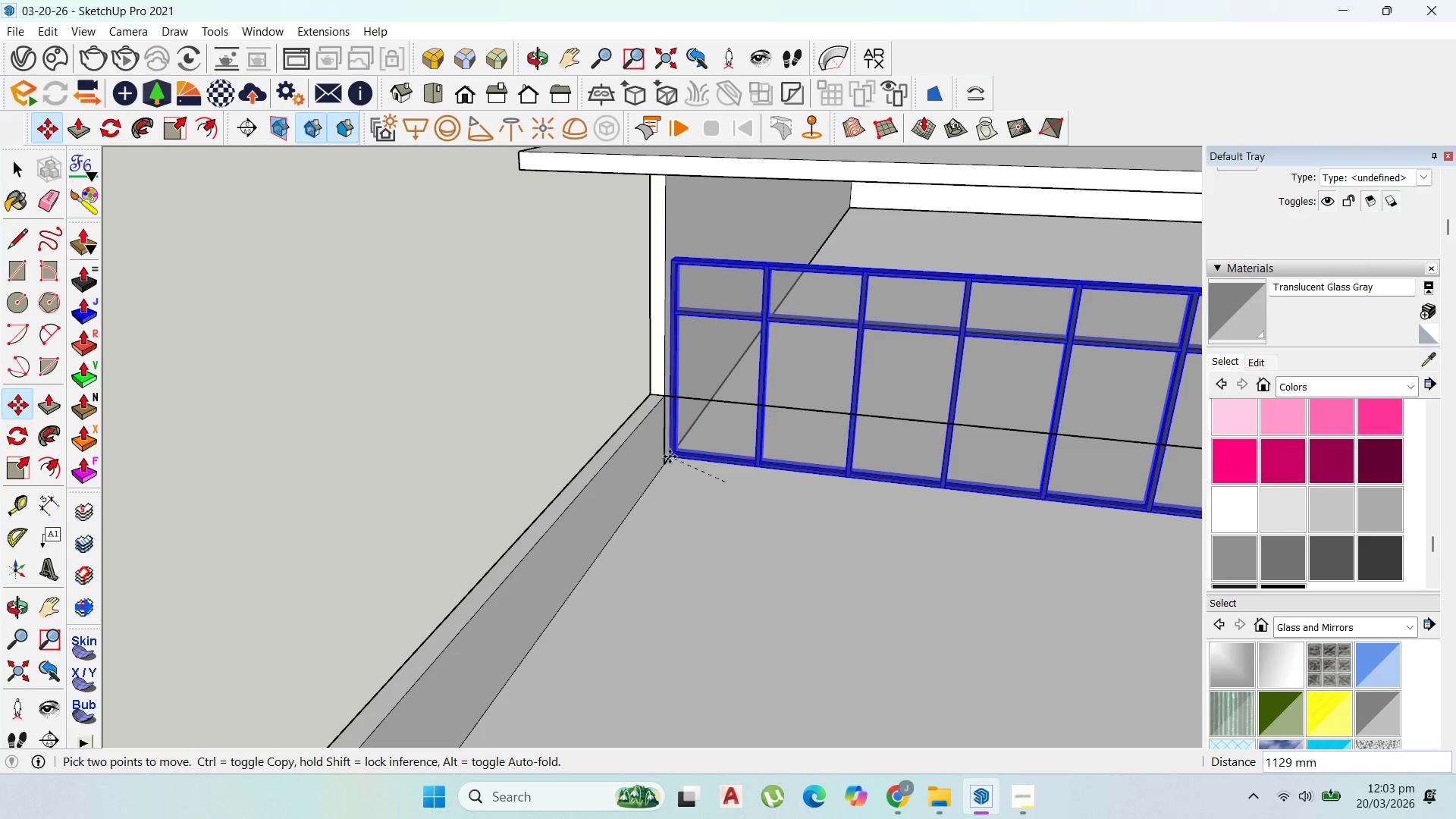 
scroll: coordinate [731, 476], scroll_direction: up, amount: 7.0
 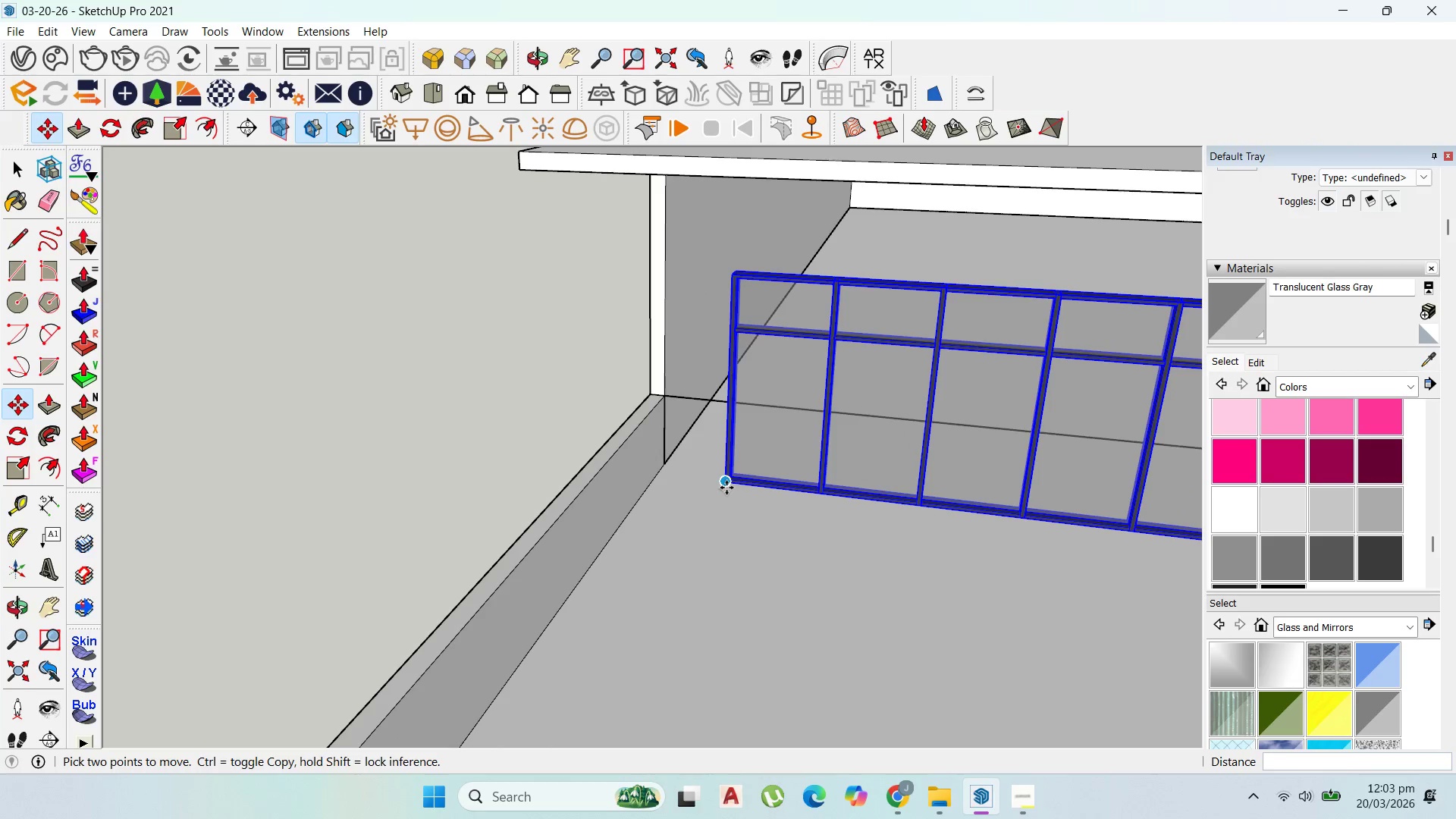 
left_click([667, 458])
 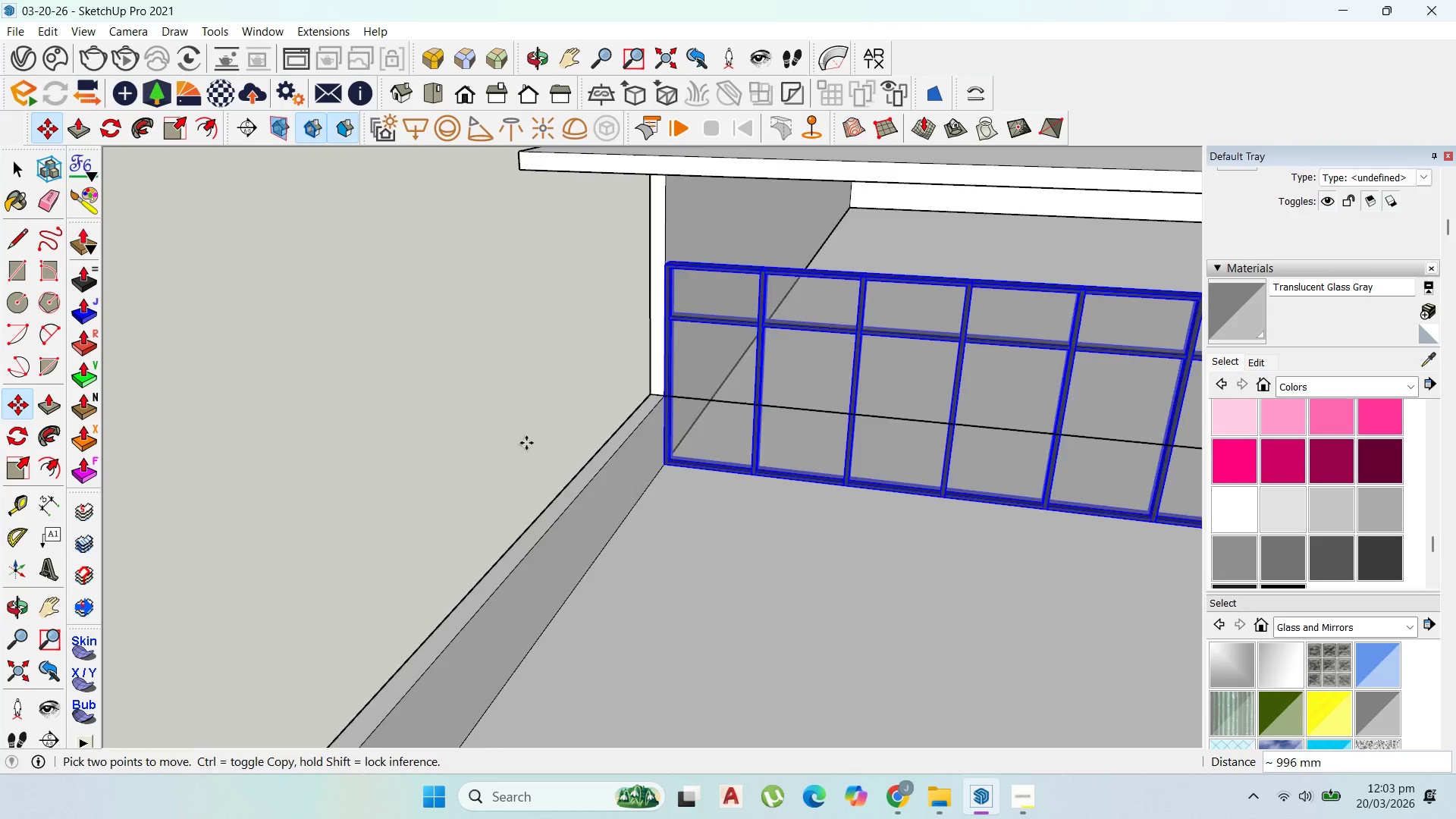 
scroll: coordinate [532, 440], scroll_direction: down, amount: 11.0
 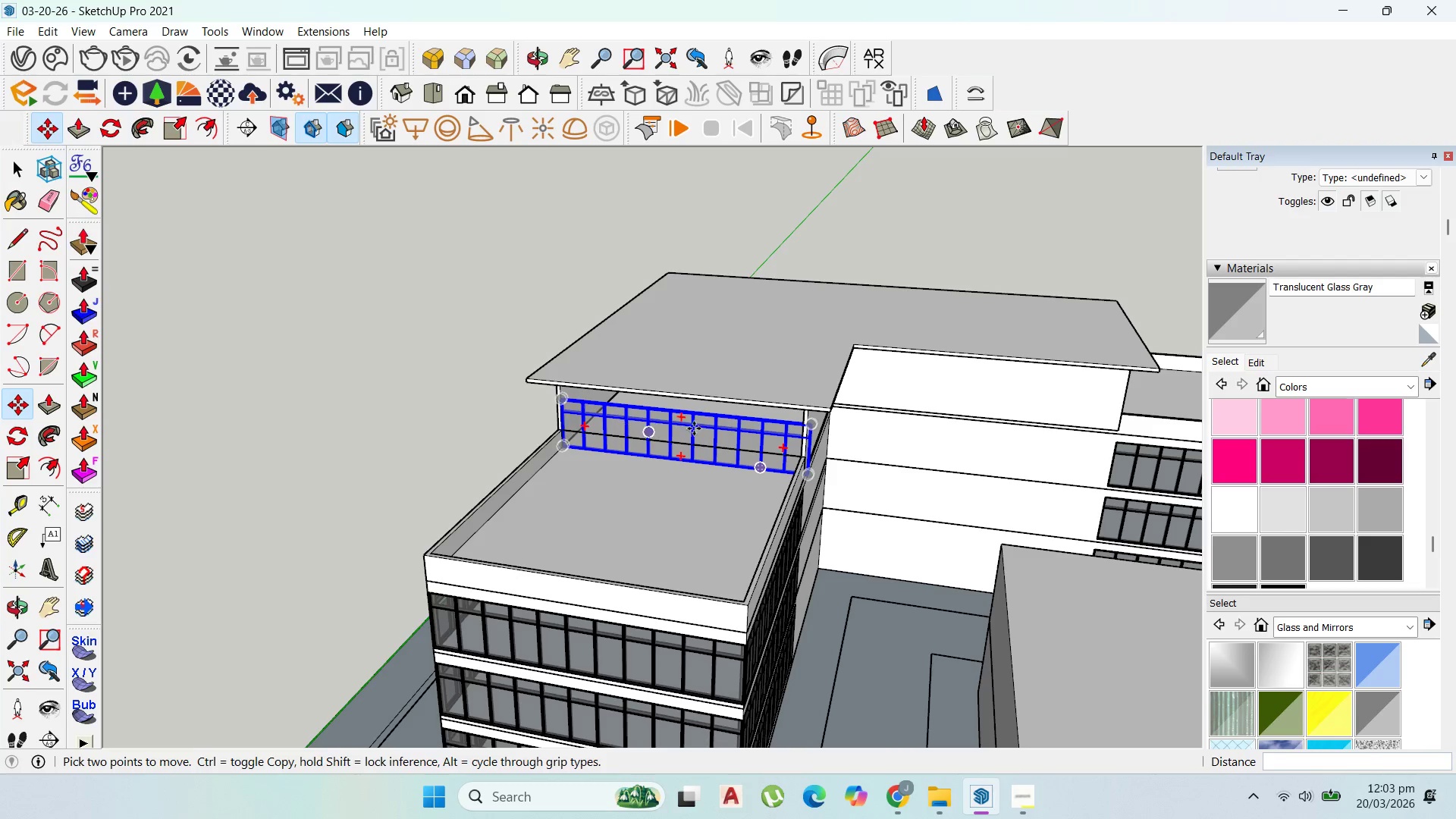 
scroll: coordinate [791, 428], scroll_direction: up, amount: 2.0
 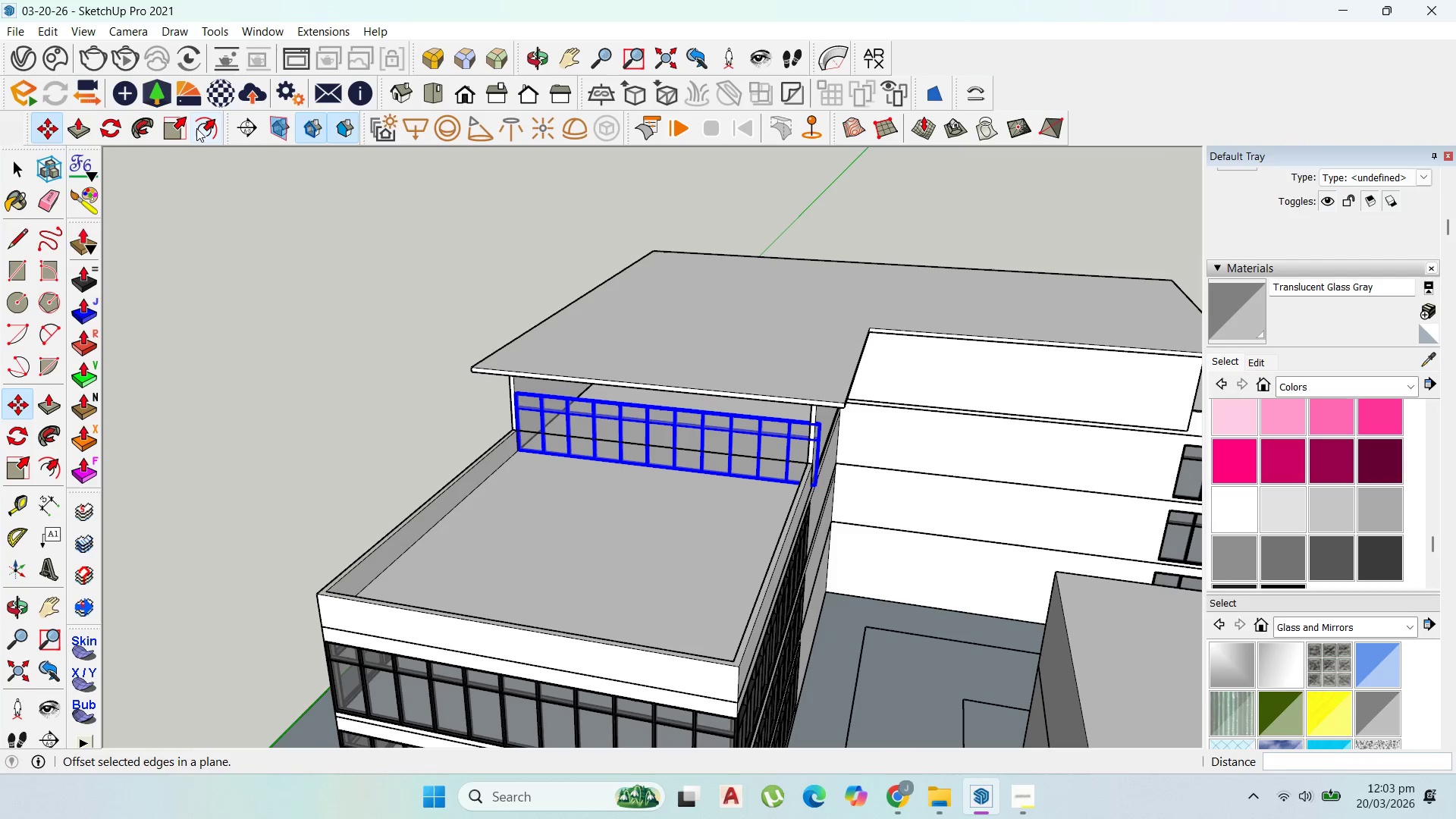 
left_click([179, 128])
 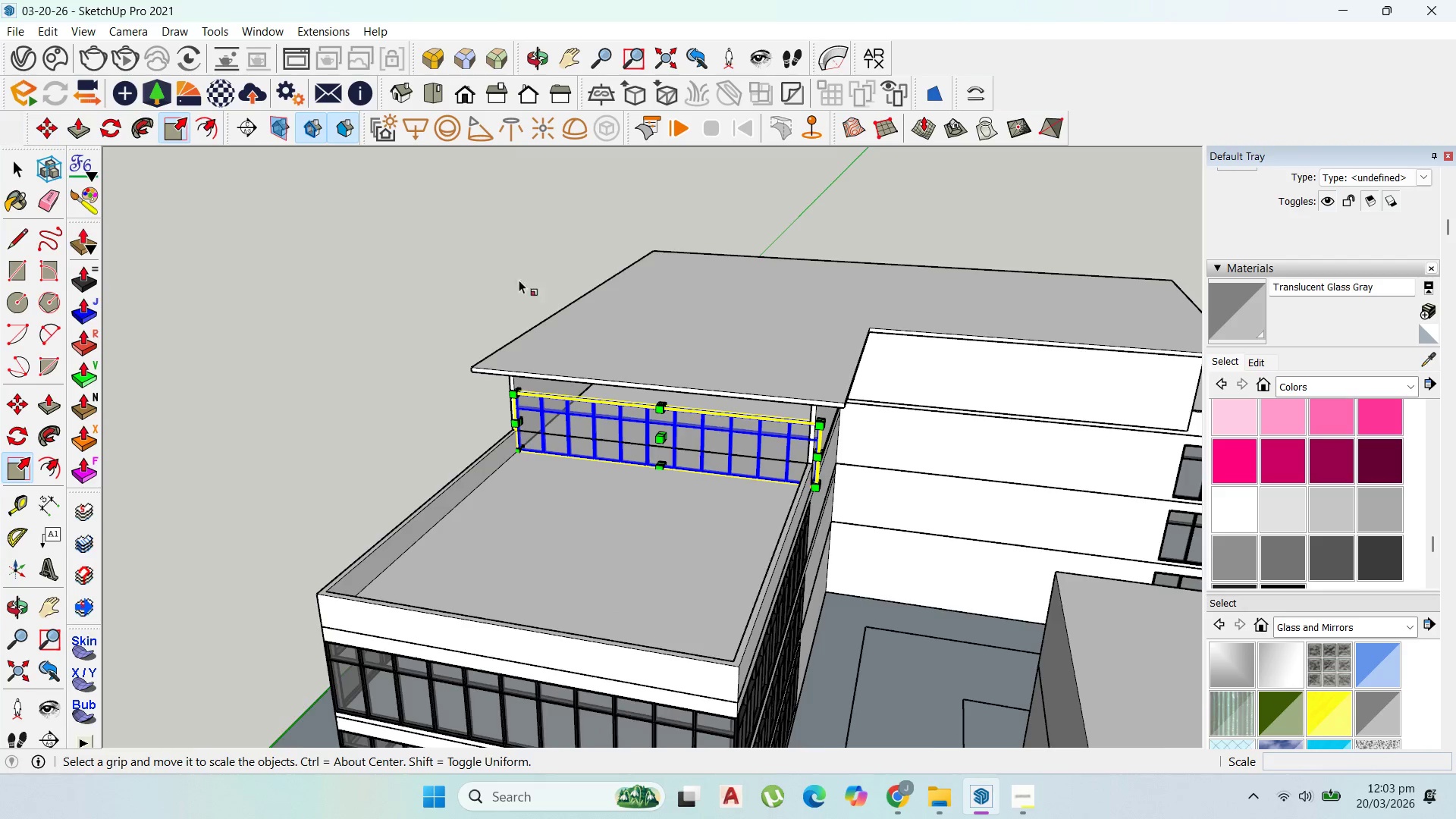 
scroll: coordinate [709, 450], scroll_direction: up, amount: 13.0
 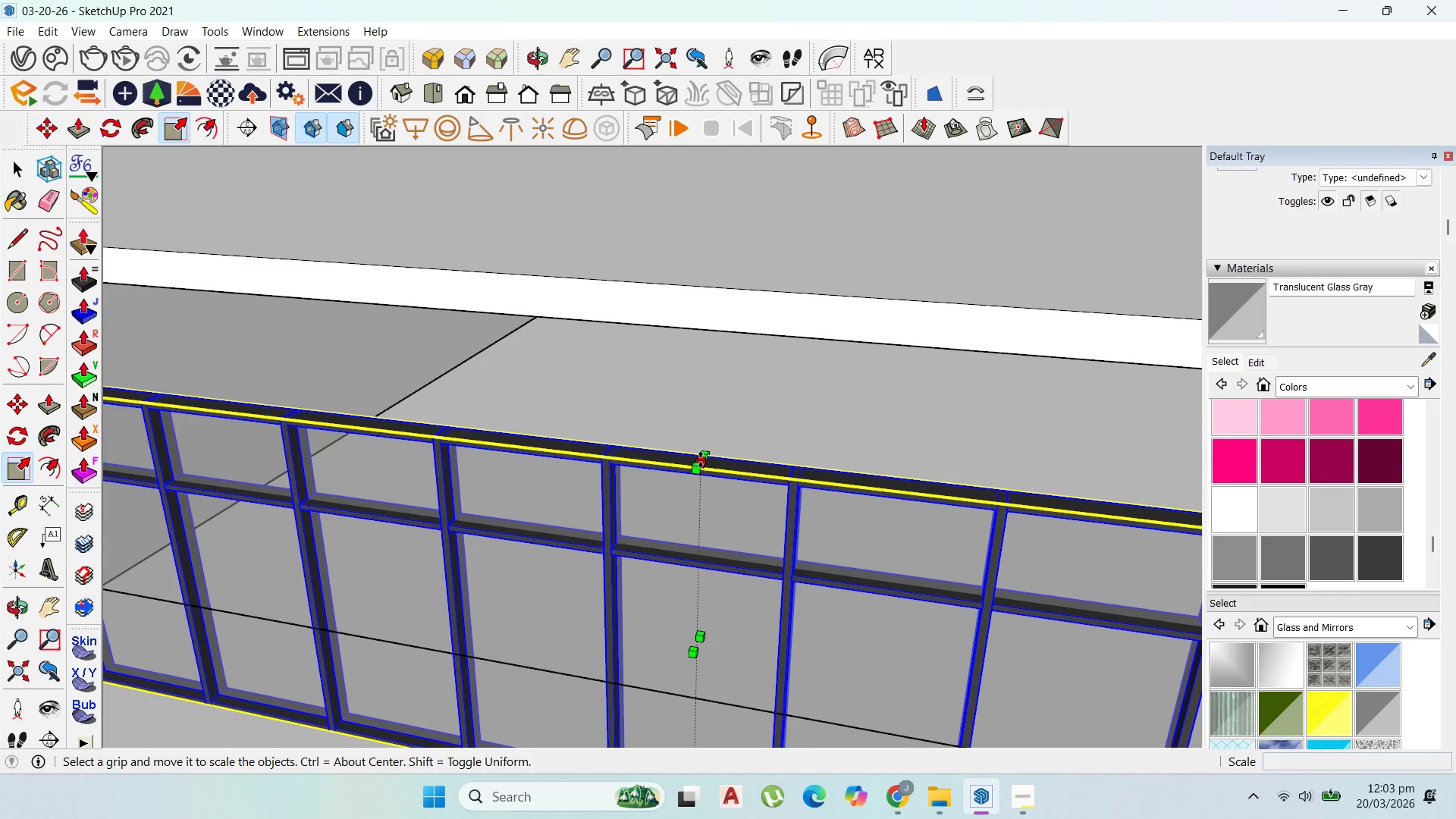 
left_click([701, 460])
 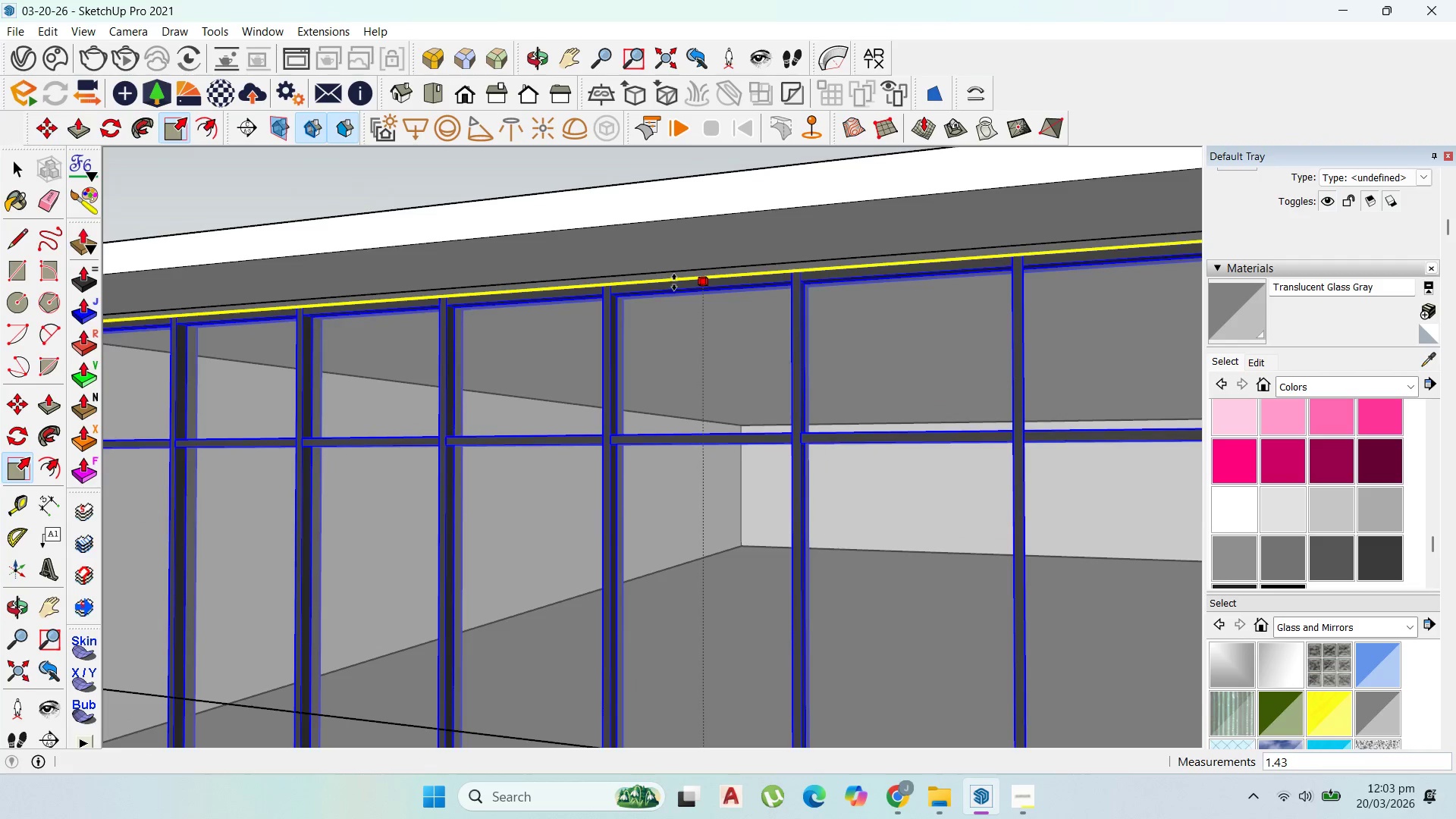 
left_click([678, 272])
 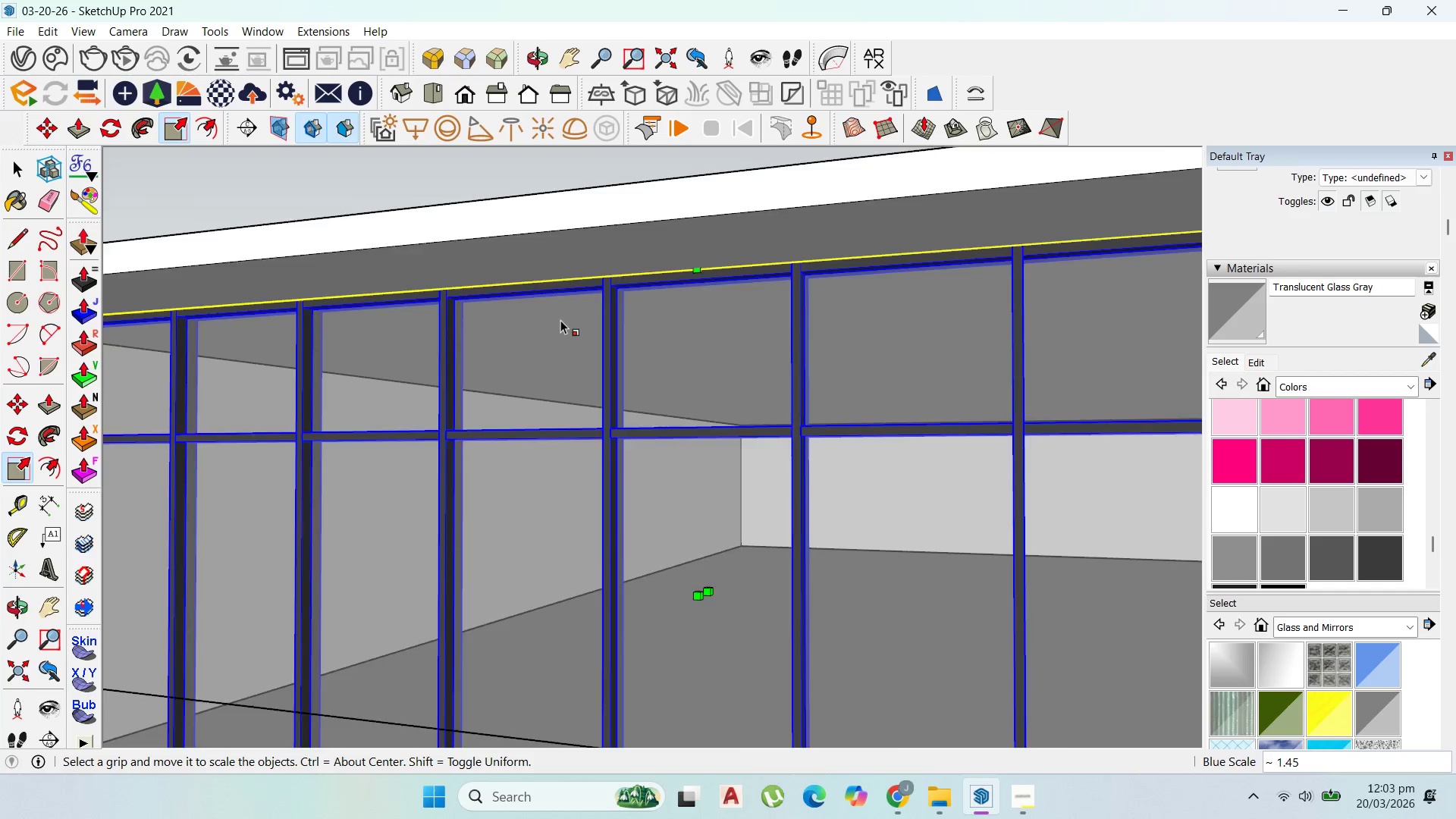 
scroll: coordinate [678, 405], scroll_direction: down, amount: 11.0
 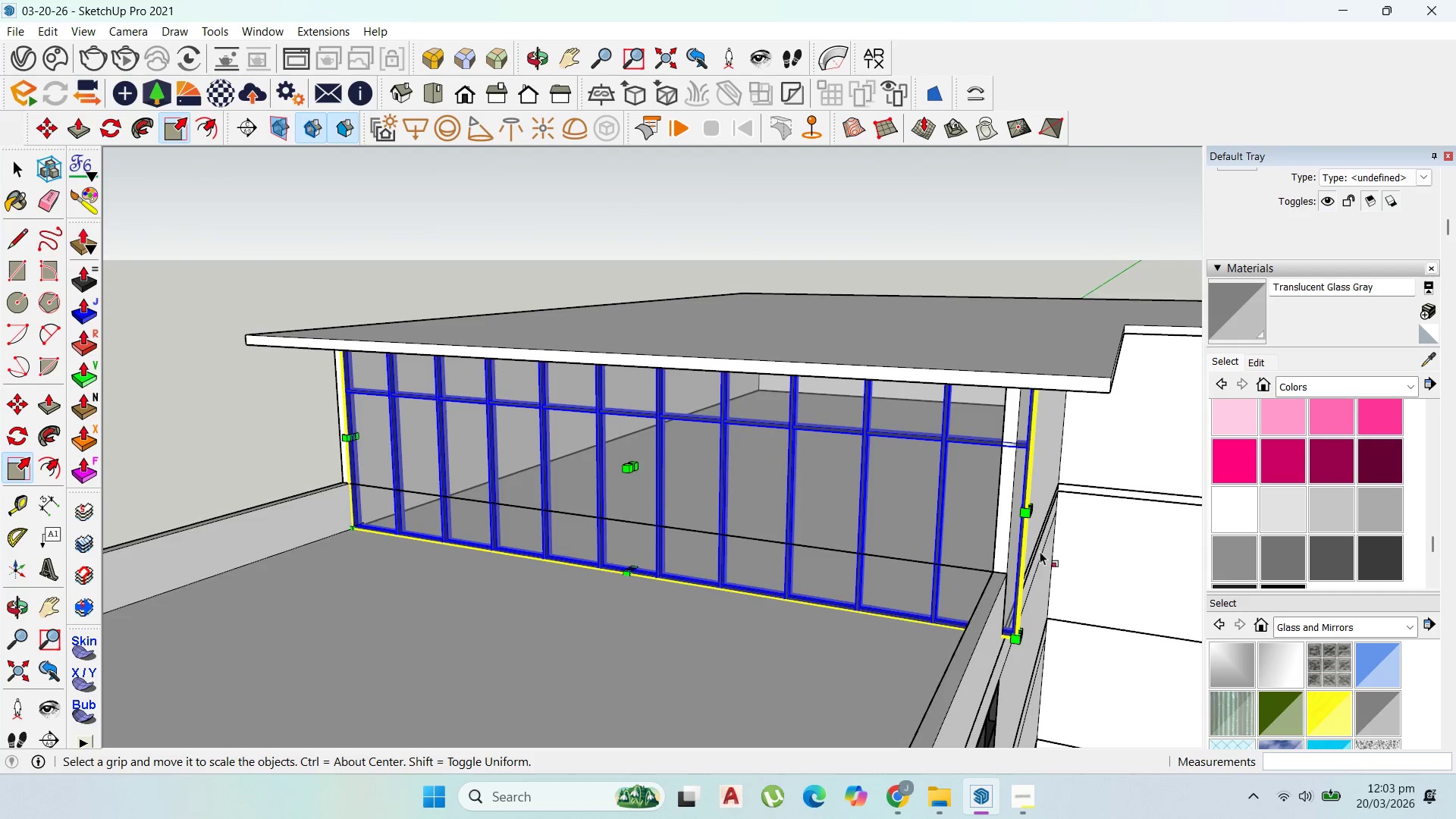 
scroll: coordinate [961, 489], scroll_direction: up, amount: 7.0
 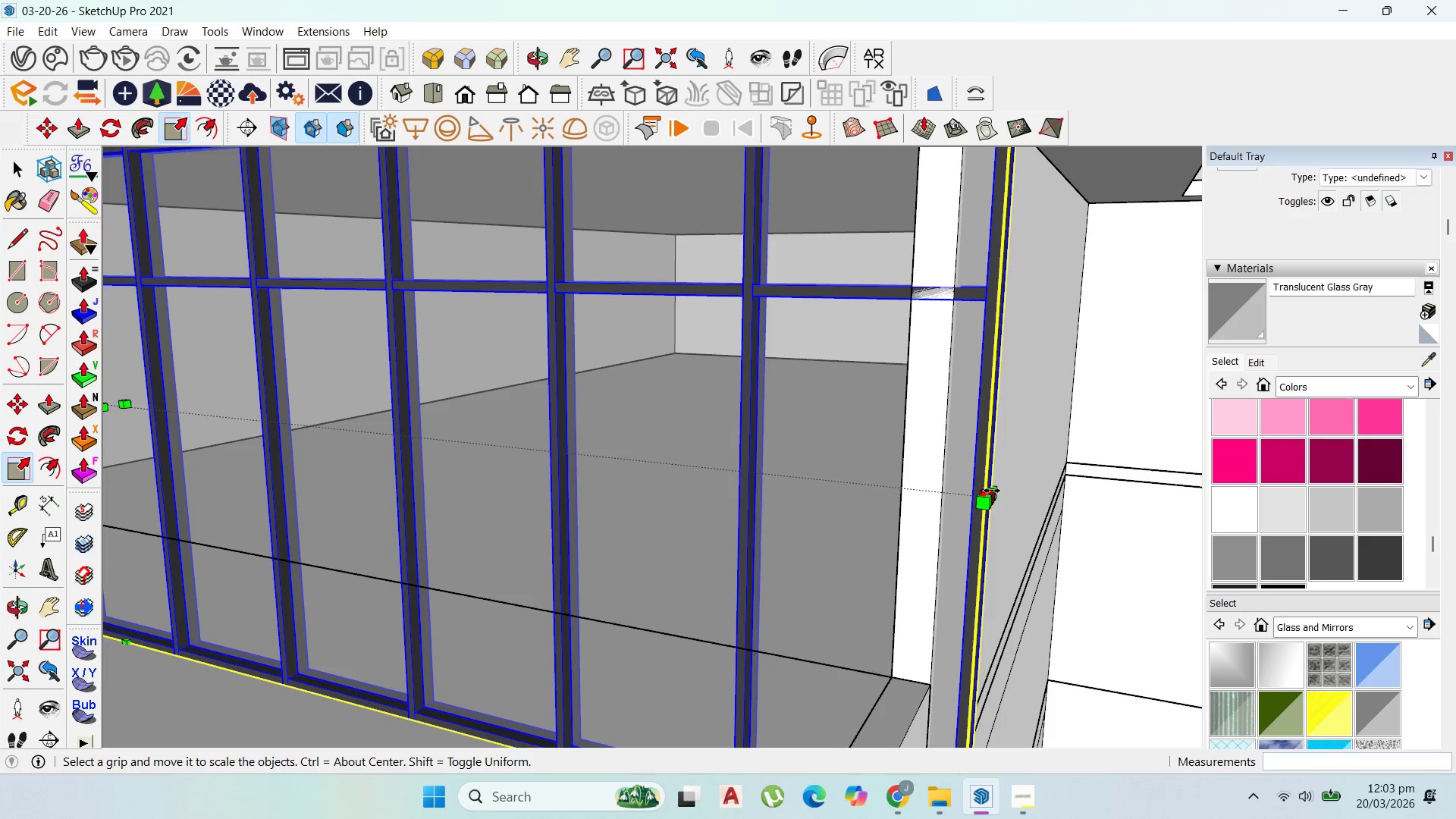 
left_click([992, 491])
 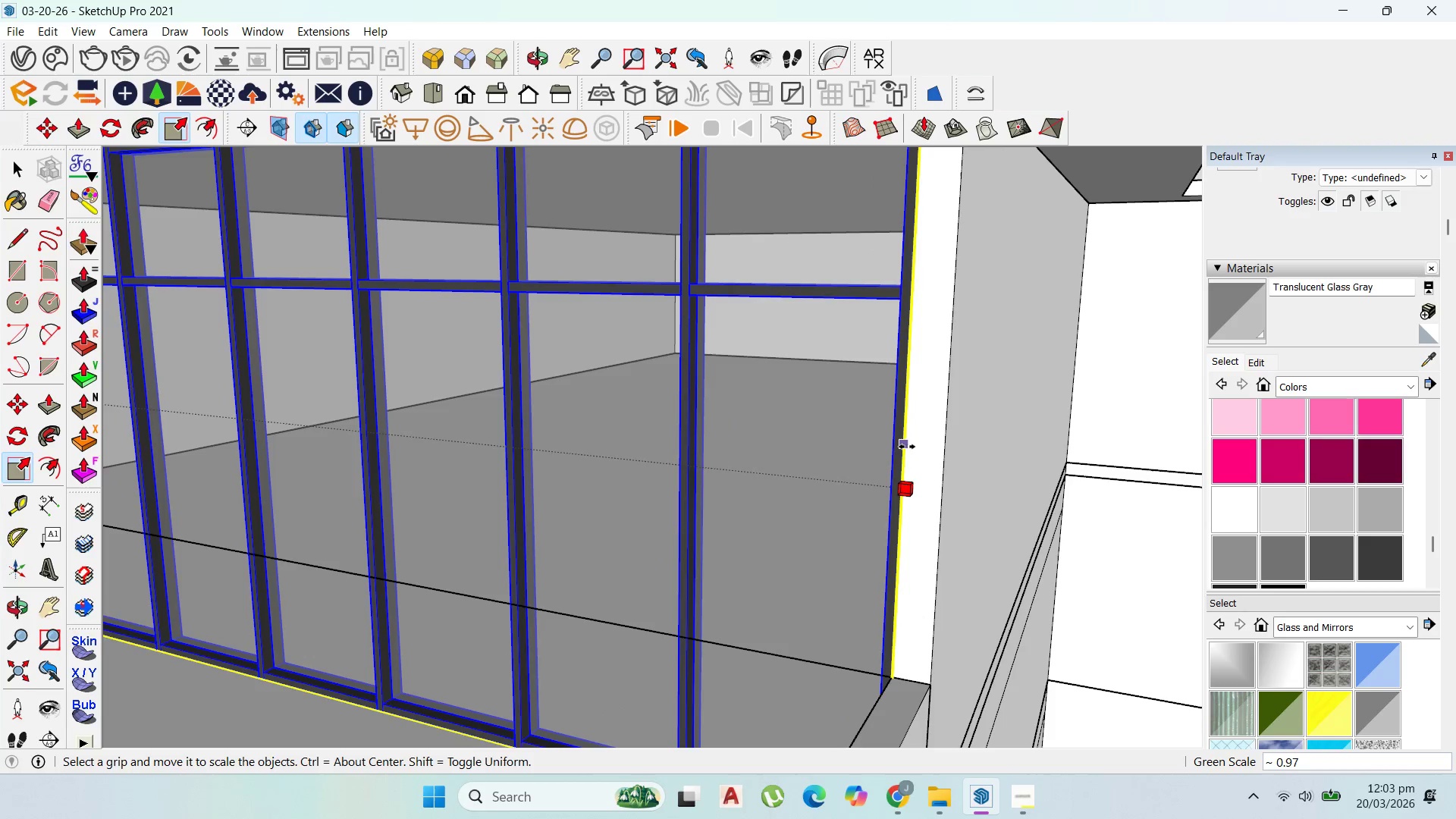 
left_click([907, 447])
 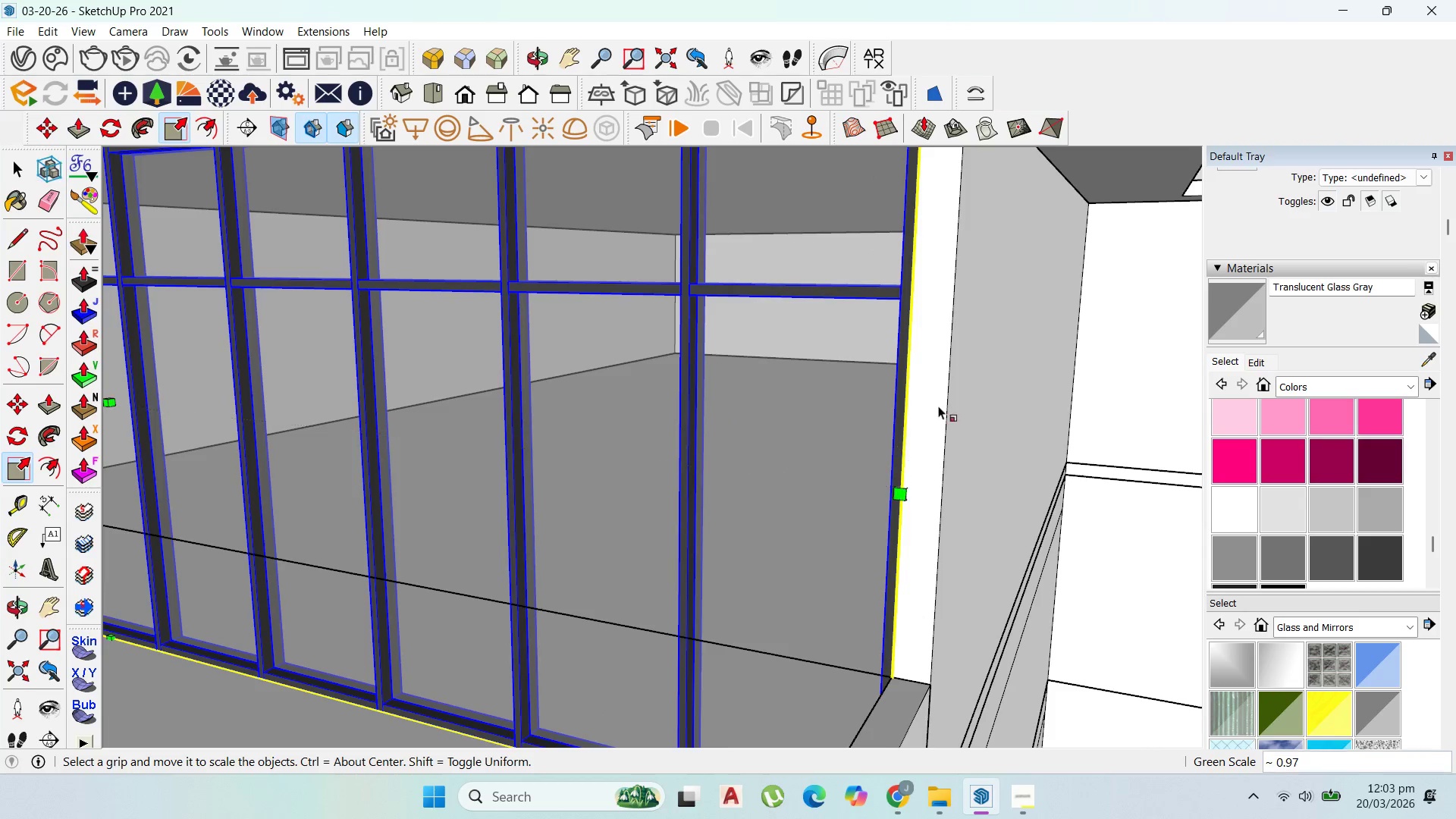 
scroll: coordinate [880, 334], scroll_direction: down, amount: 17.0
 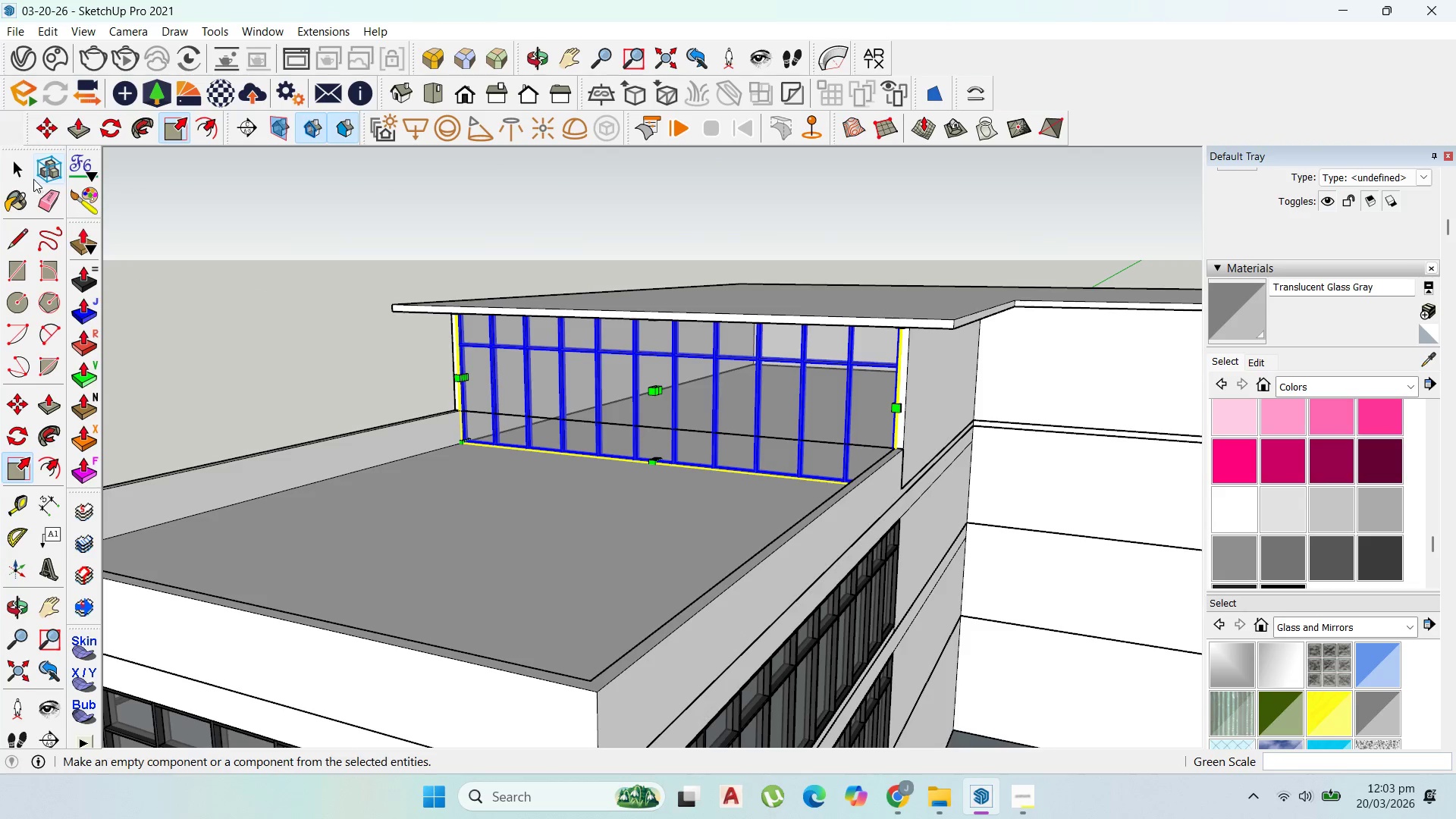 
left_click([22, 165])
 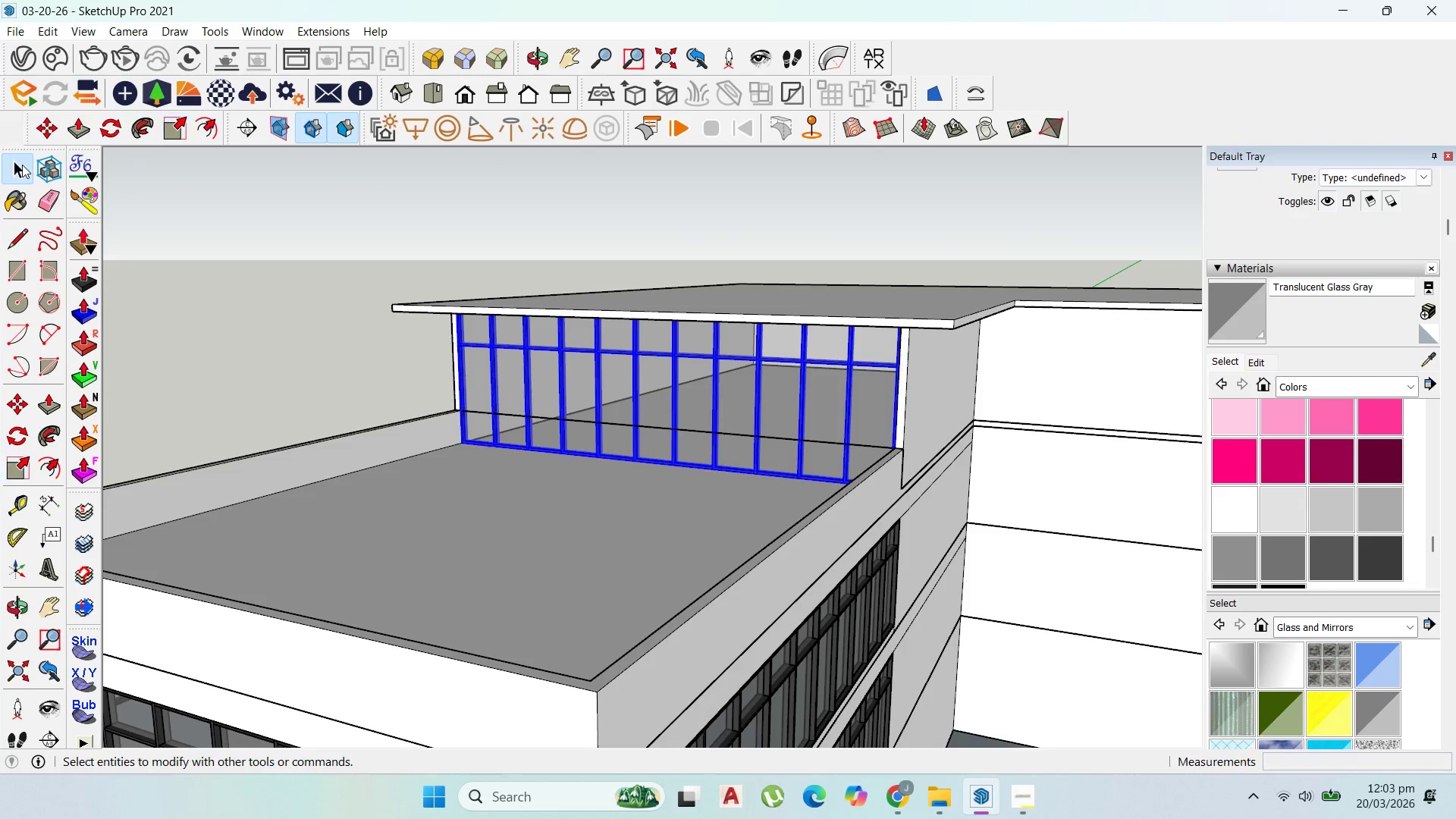 
key(Escape)
 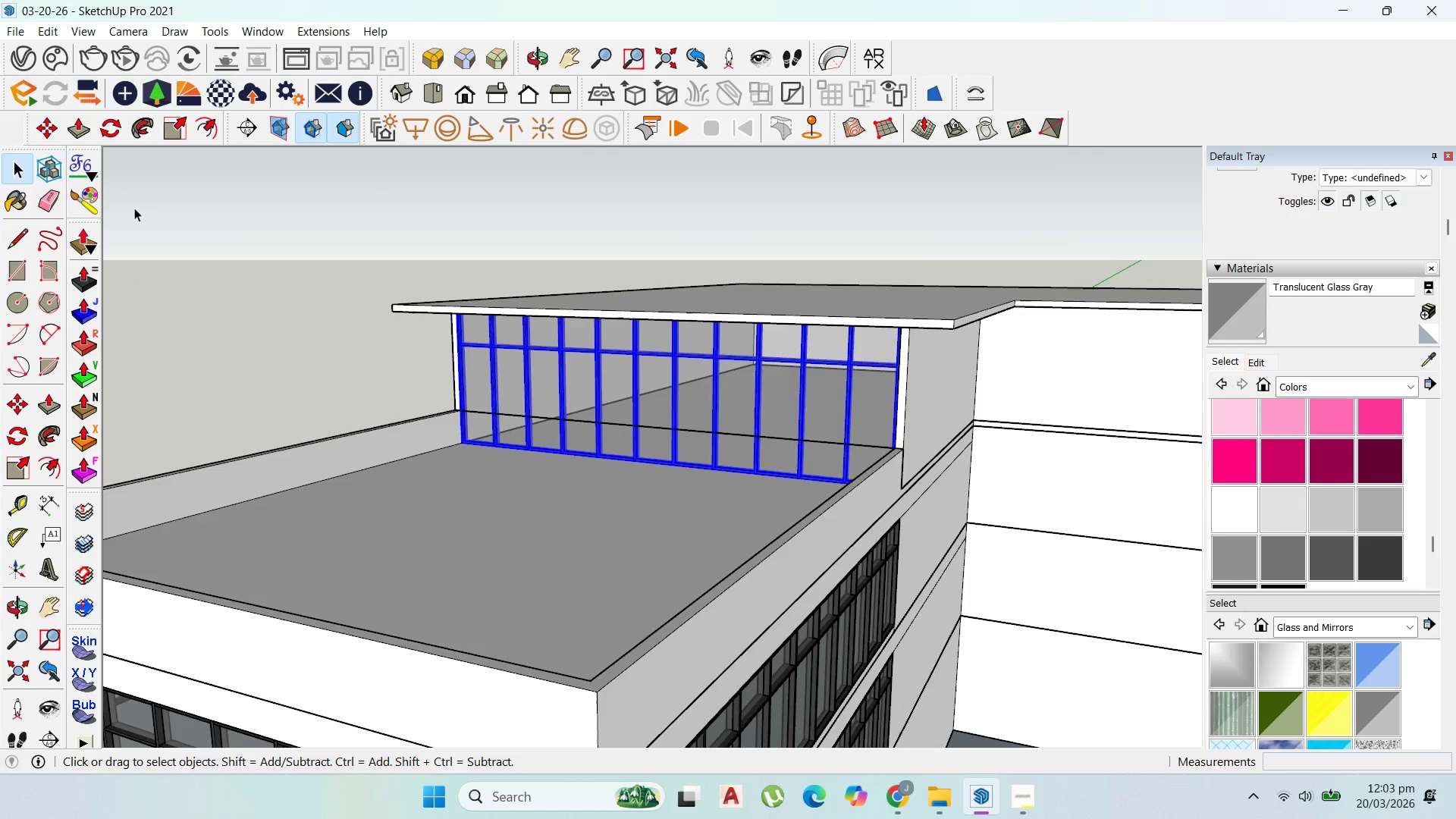 
key(Escape)
 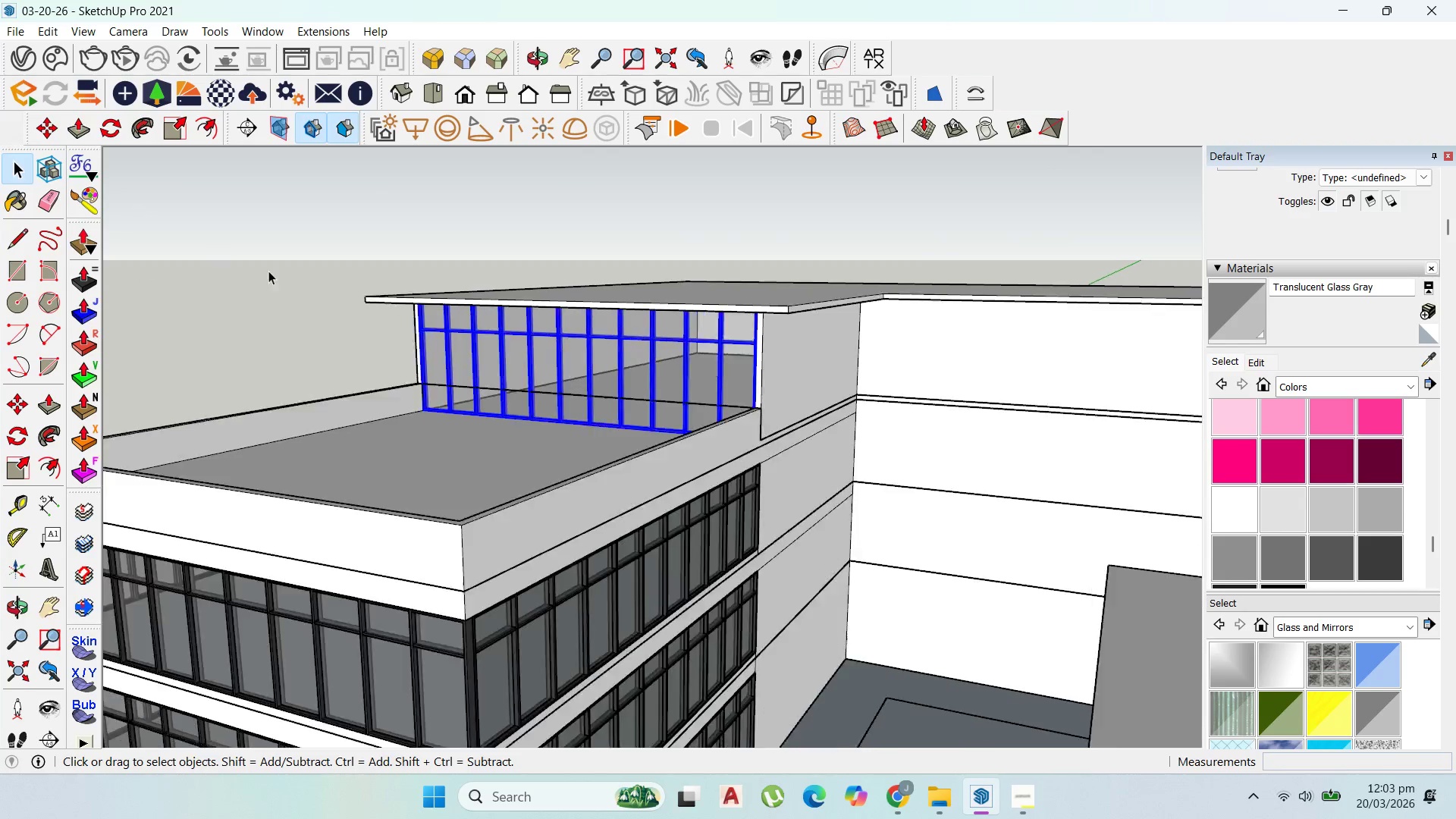 
left_click([855, 230])
 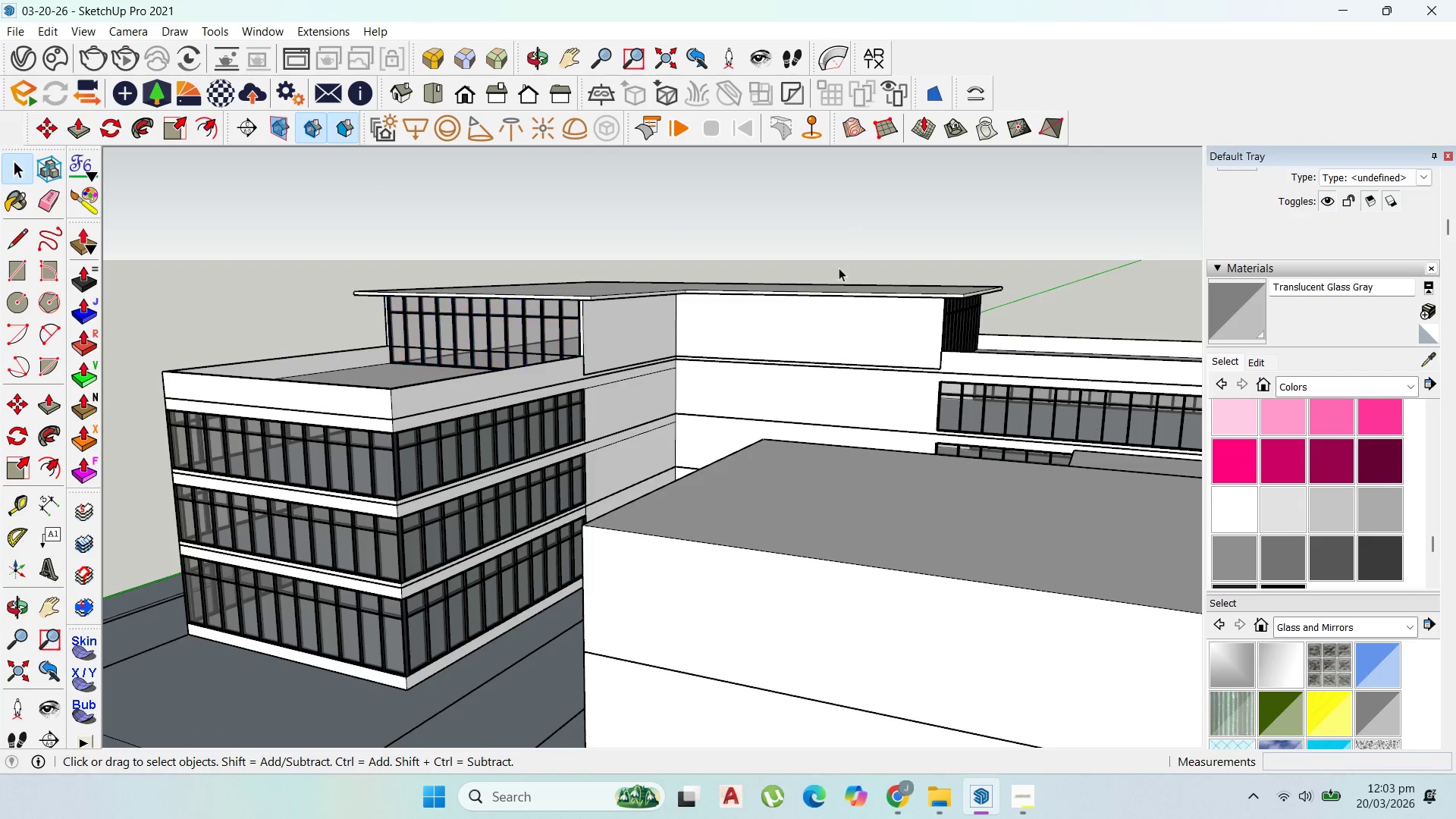 
scroll: coordinate [441, 306], scroll_direction: down, amount: 7.0
 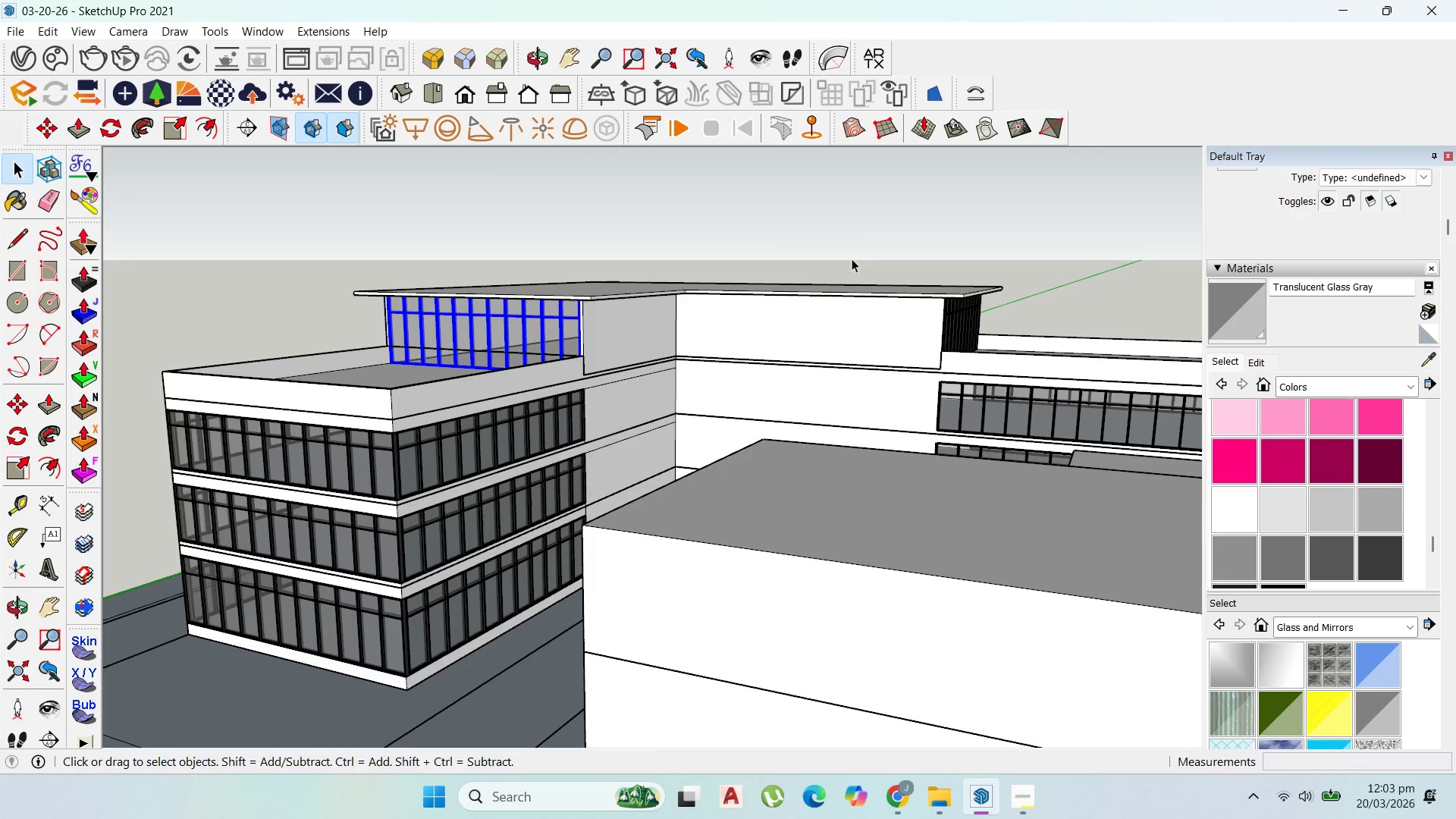 
scroll: coordinate [846, 263], scroll_direction: up, amount: 1.0
 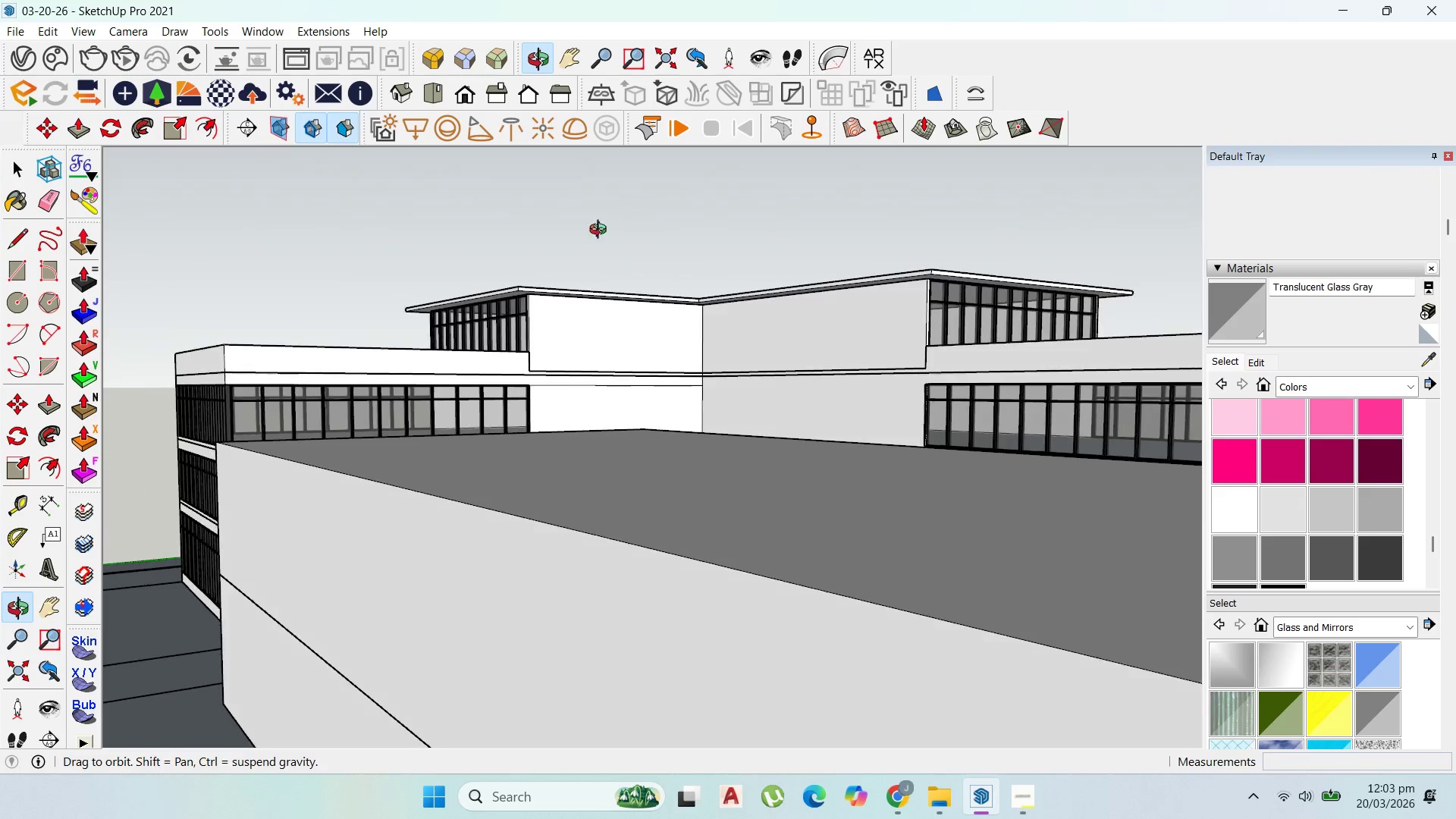 
scroll: coordinate [701, 290], scroll_direction: down, amount: 6.0
 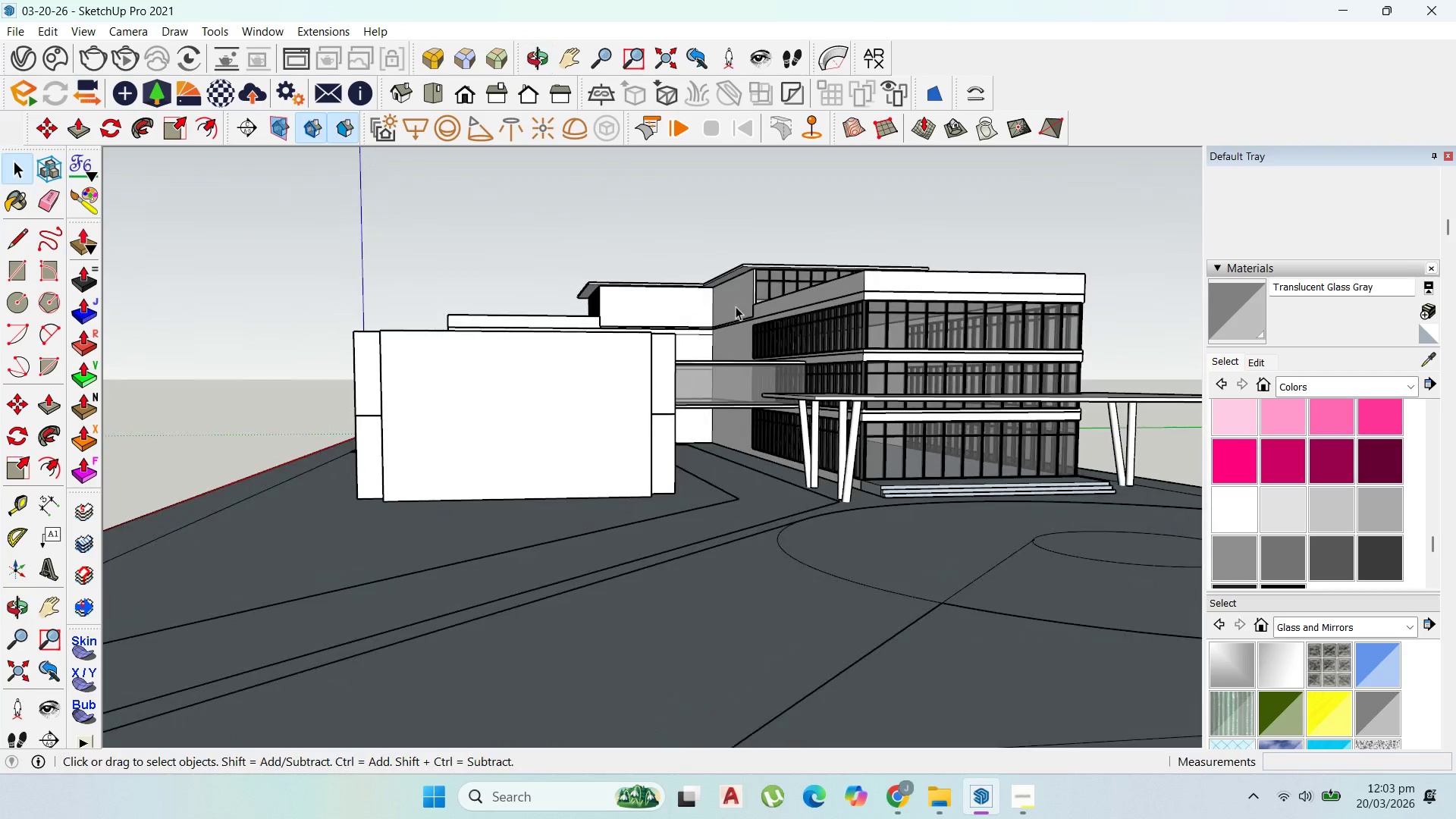 
scroll: coordinate [801, 414], scroll_direction: up, amount: 5.0
 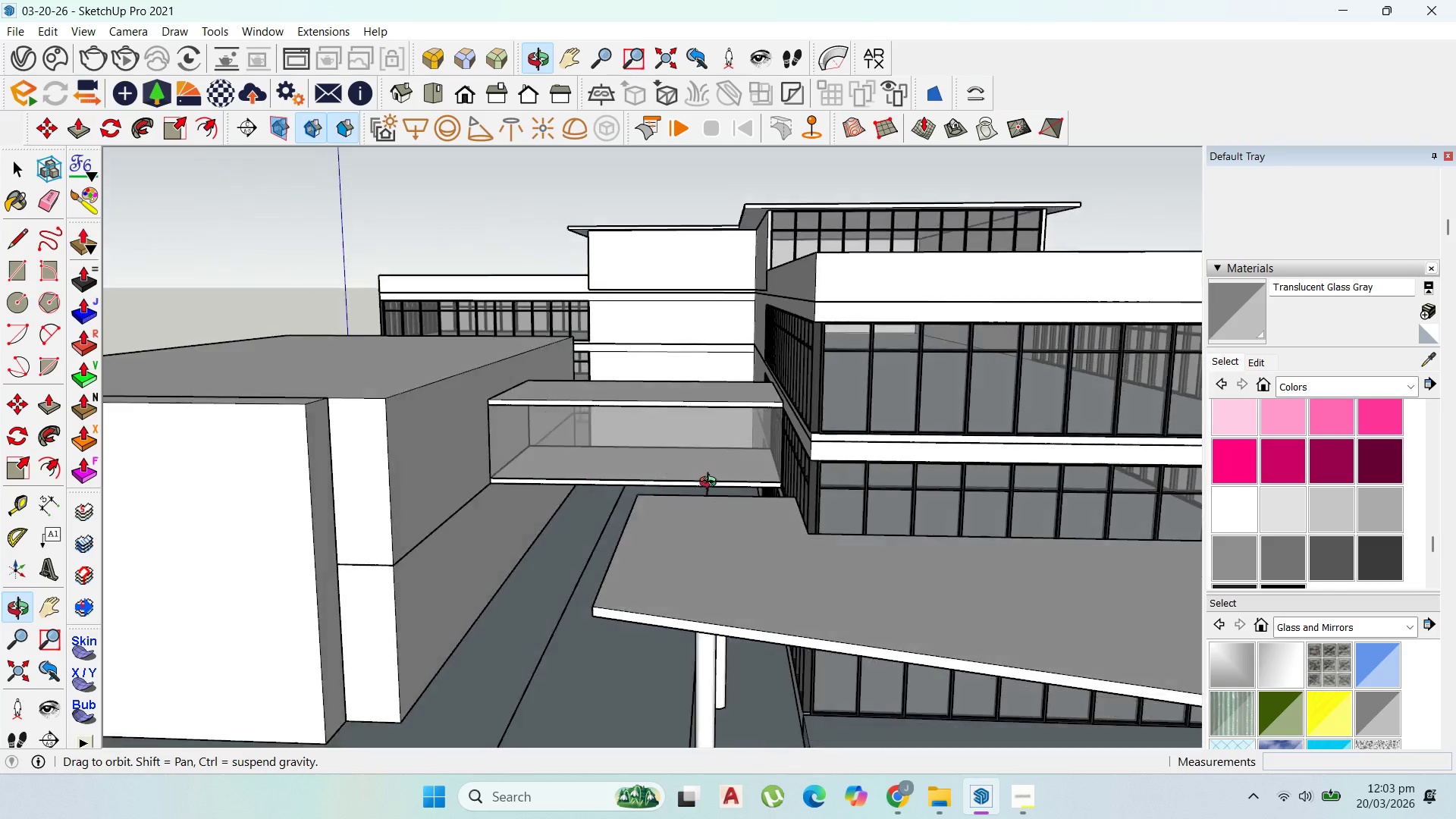 
scroll: coordinate [587, 405], scroll_direction: down, amount: 4.0
 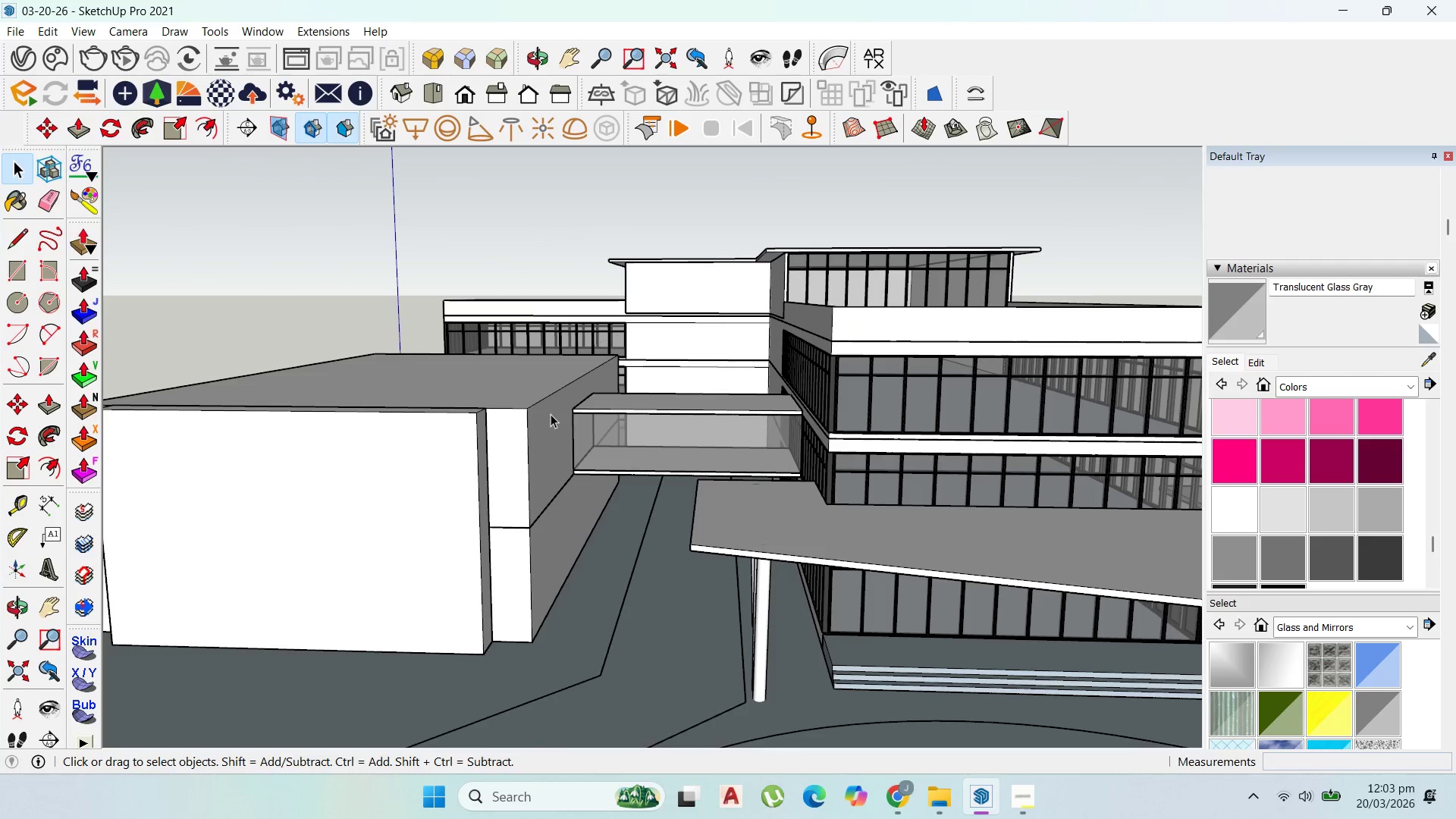 
double_click([551, 414])
 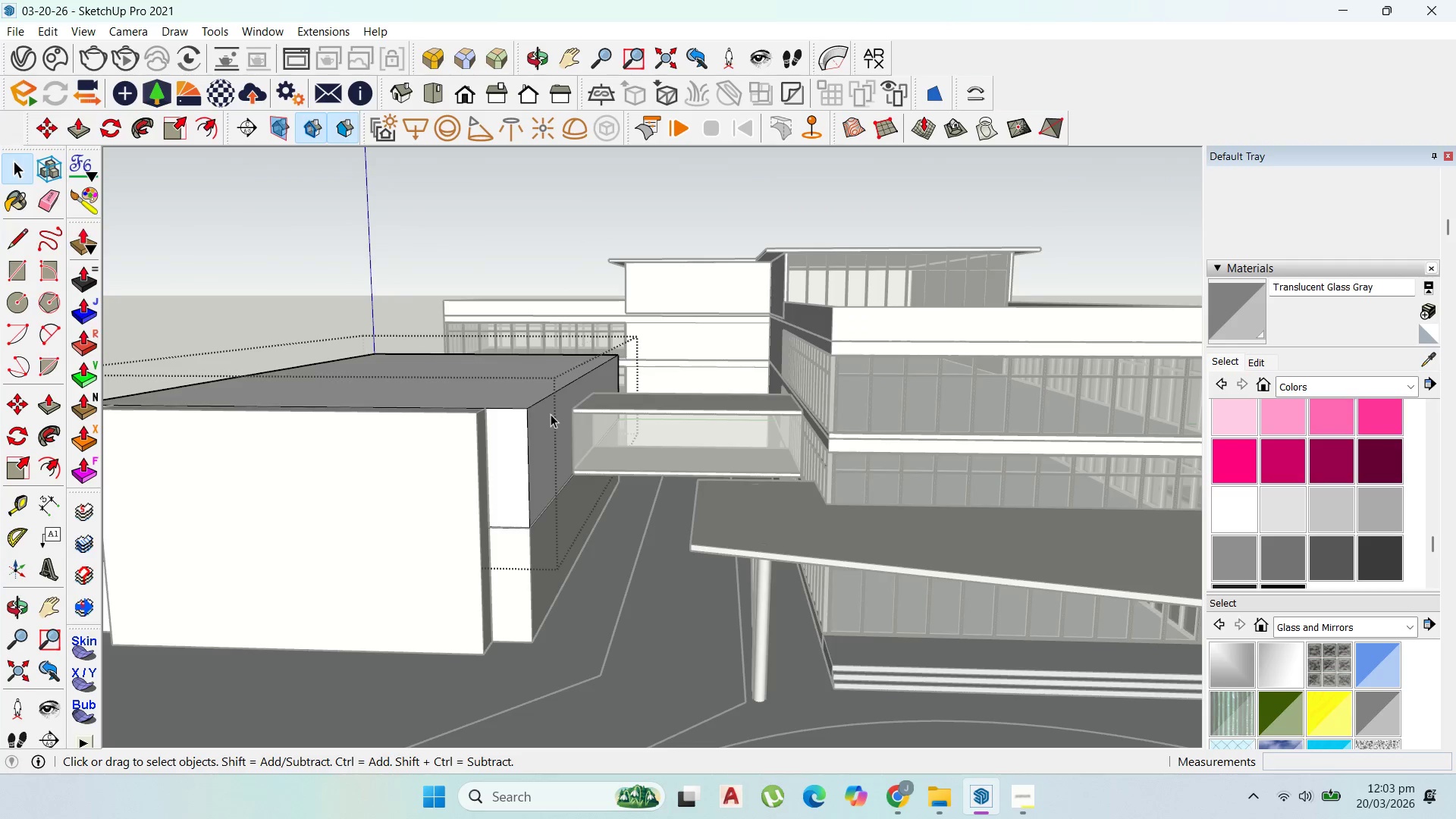 
triple_click([551, 414])
 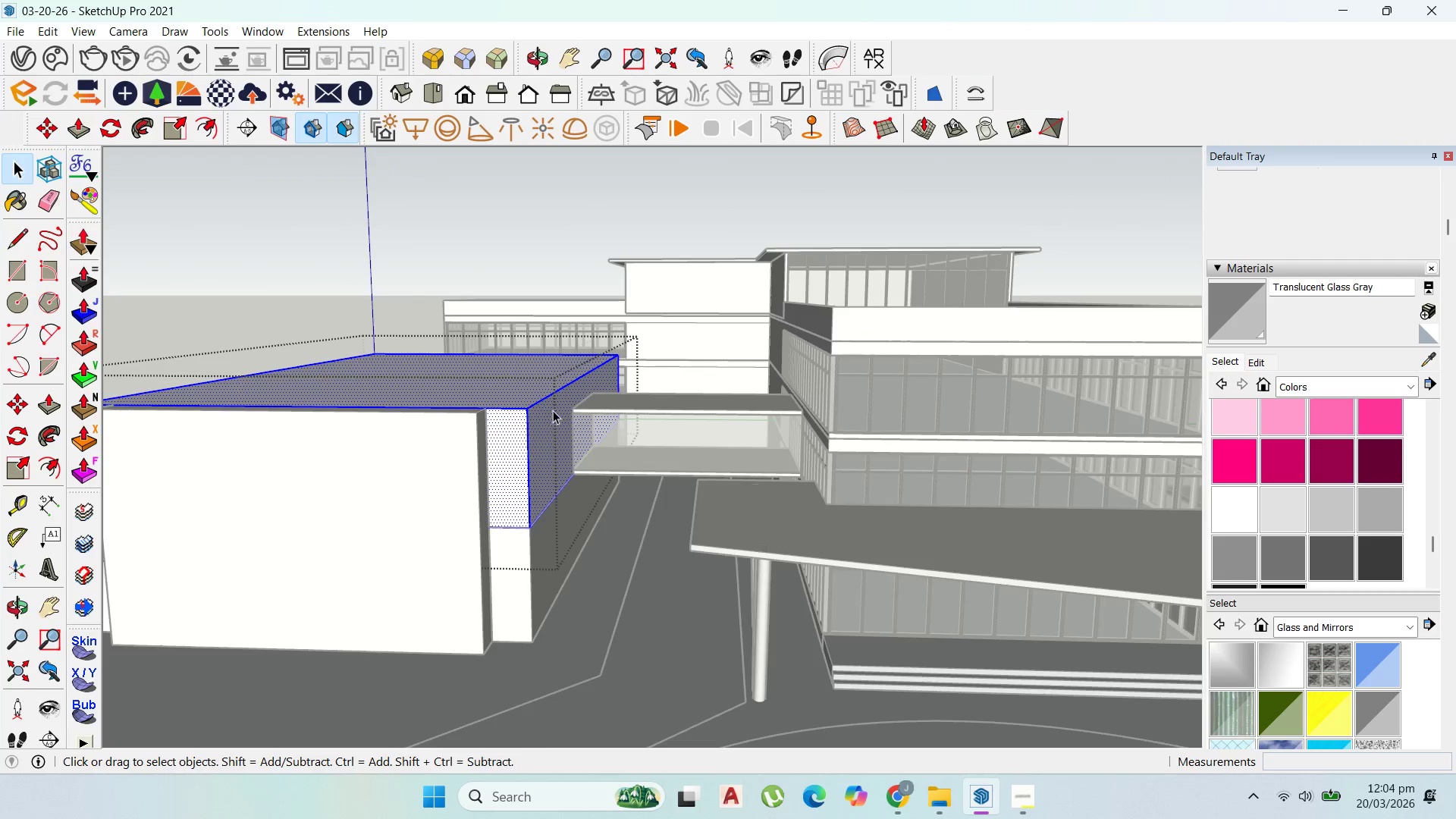 
key(Escape)
 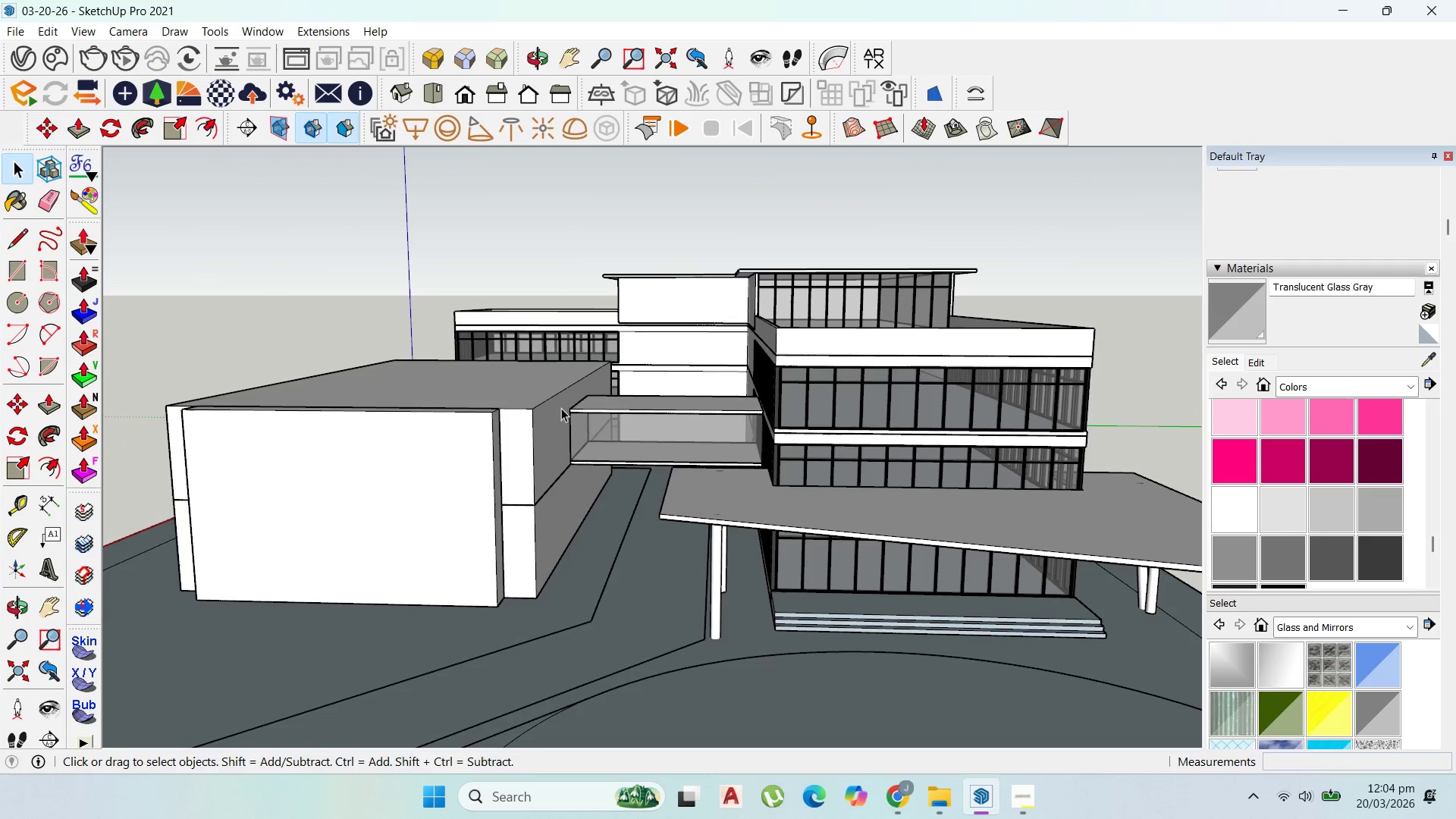 
key(Escape)
 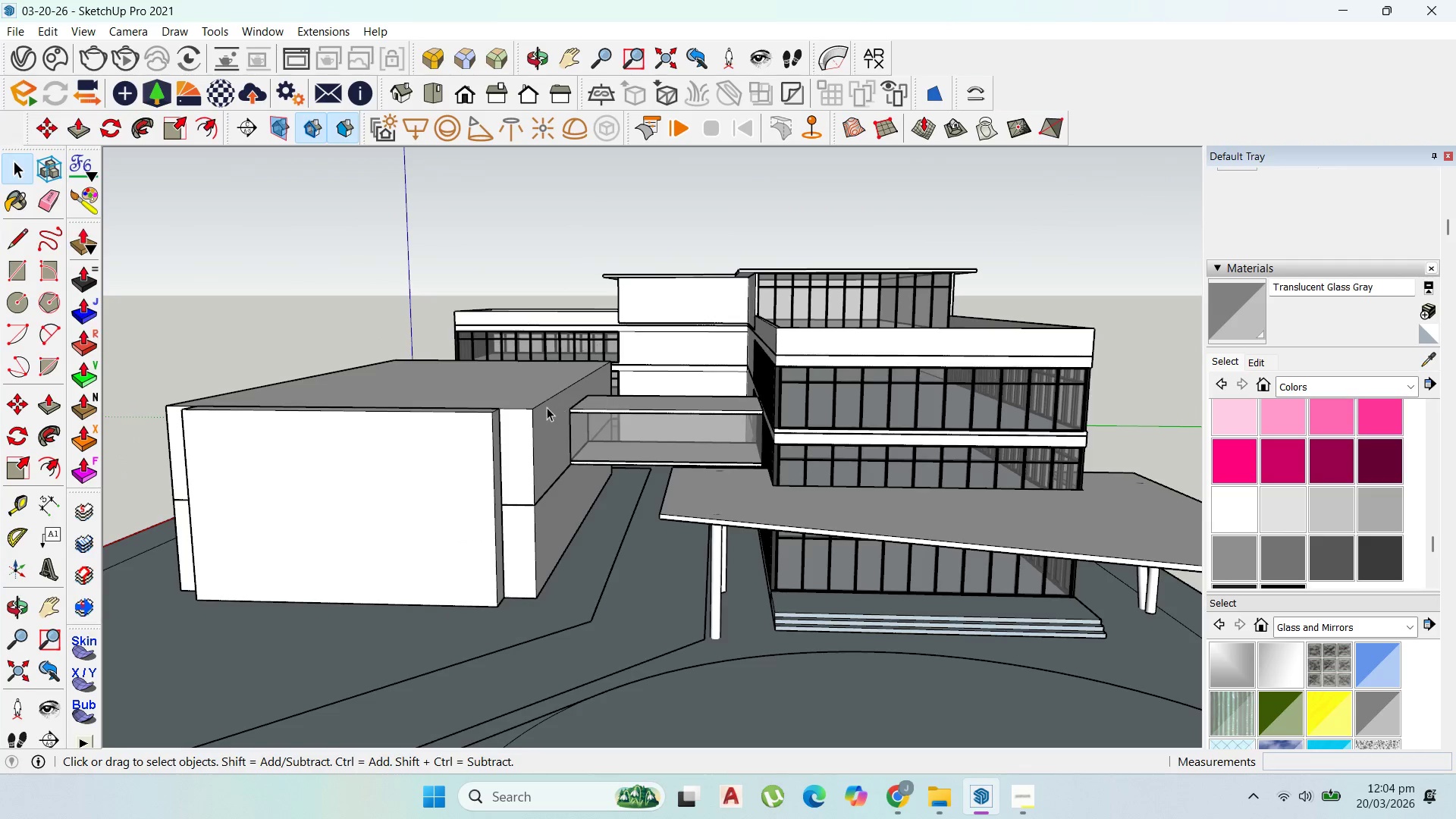 
scroll: coordinate [556, 410], scroll_direction: down, amount: 2.0
 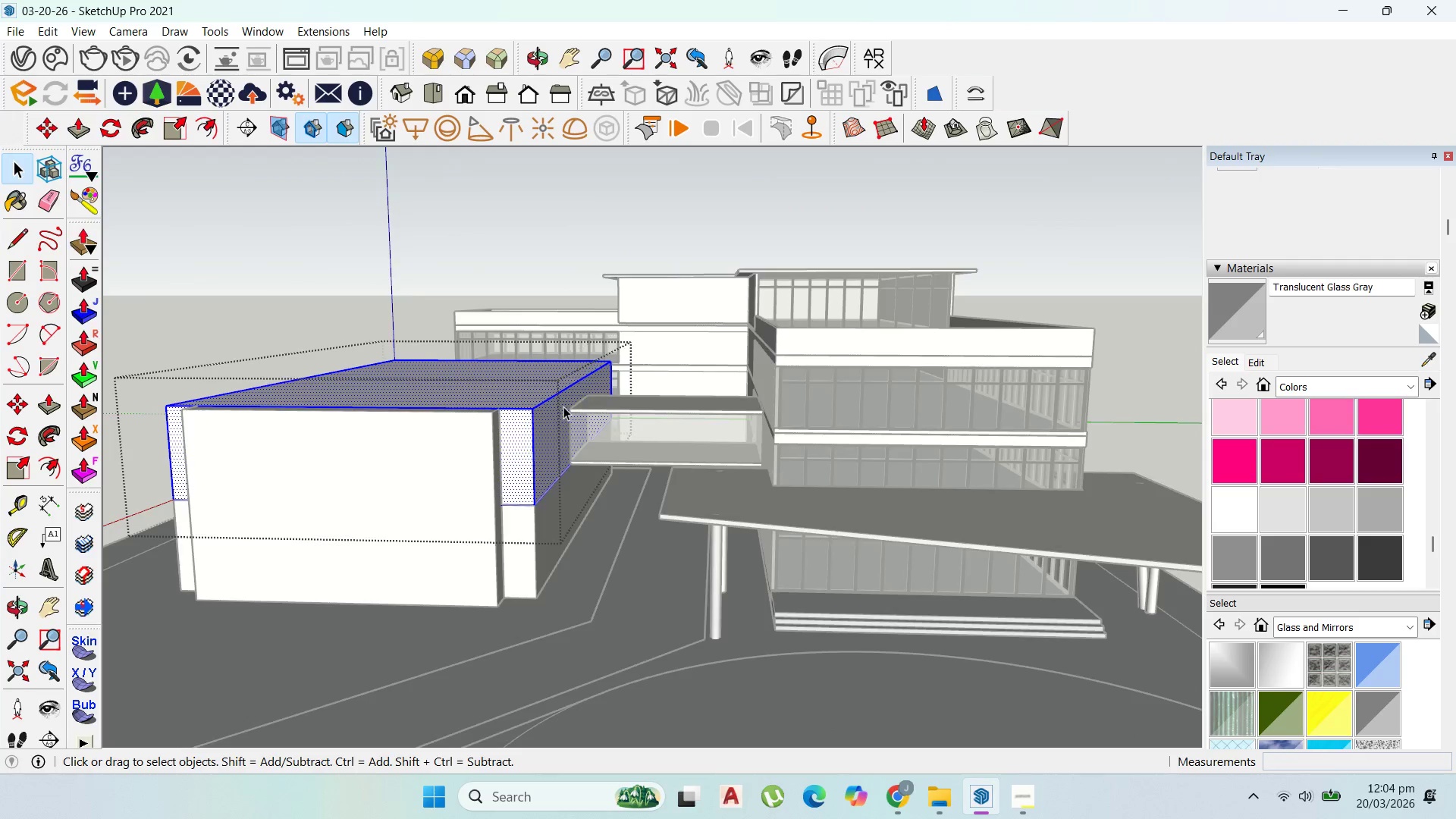 
key(Escape)
 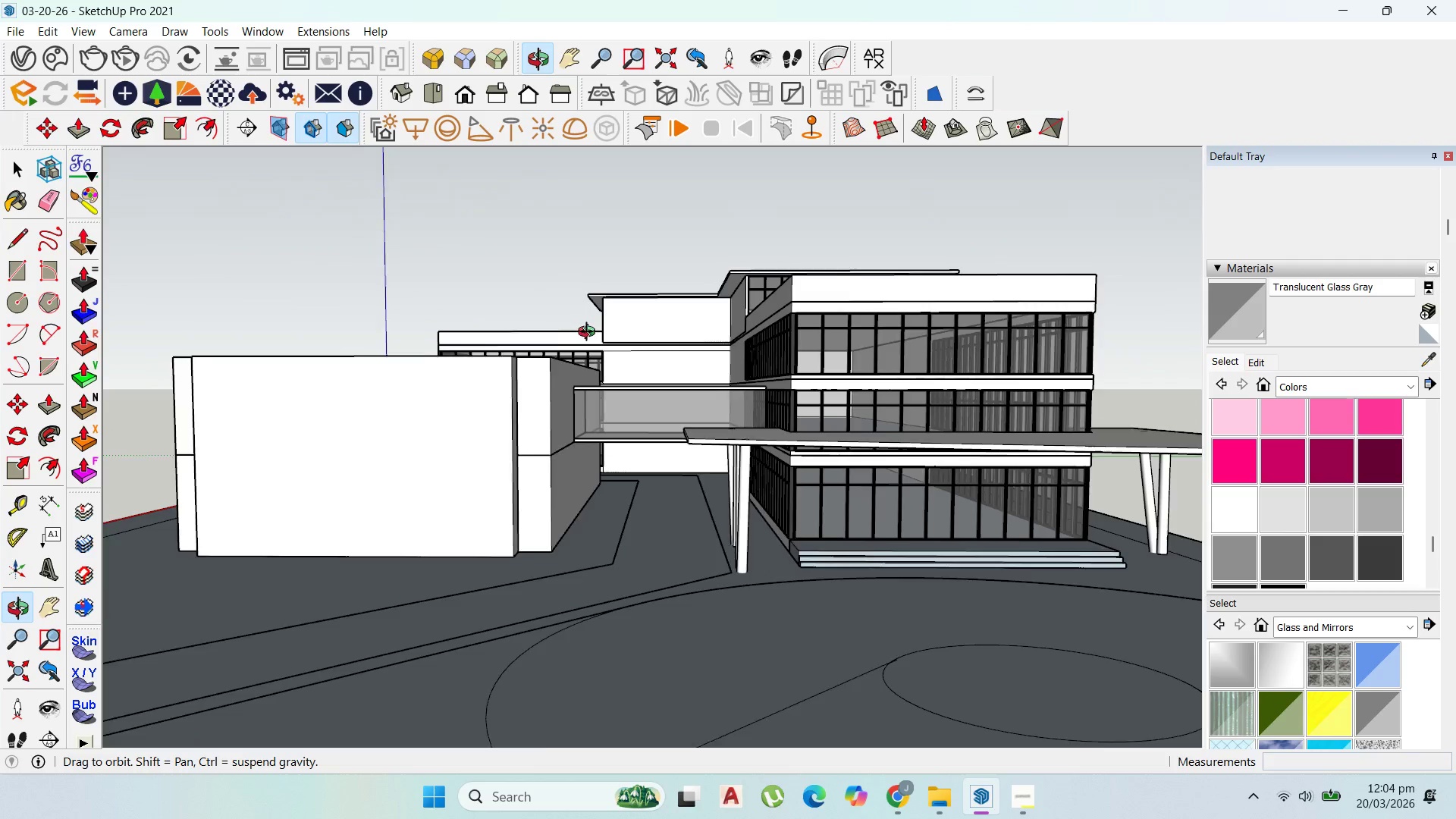 
scroll: coordinate [628, 350], scroll_direction: down, amount: 2.0
 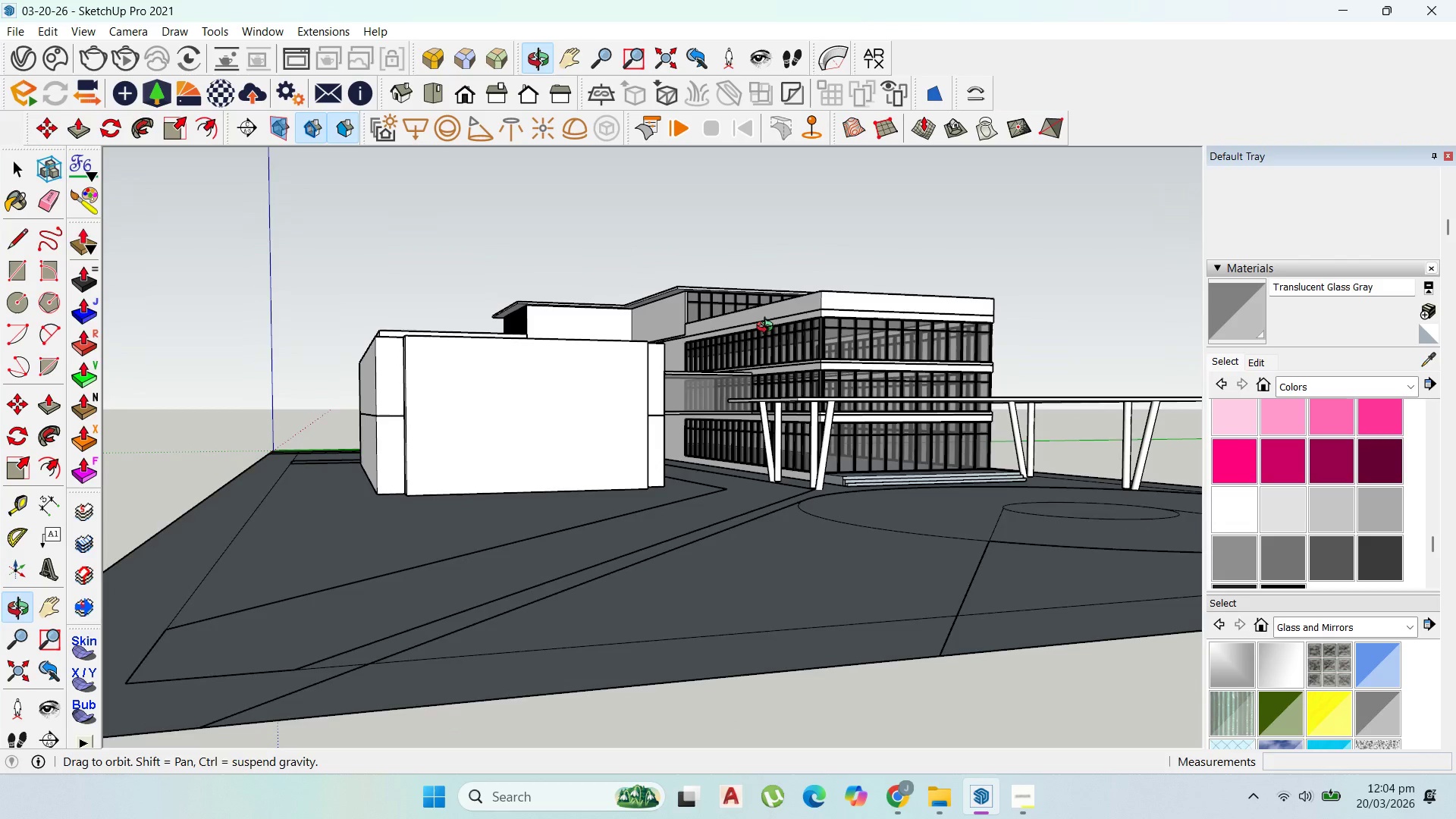 
scroll: coordinate [535, 488], scroll_direction: up, amount: 3.0
 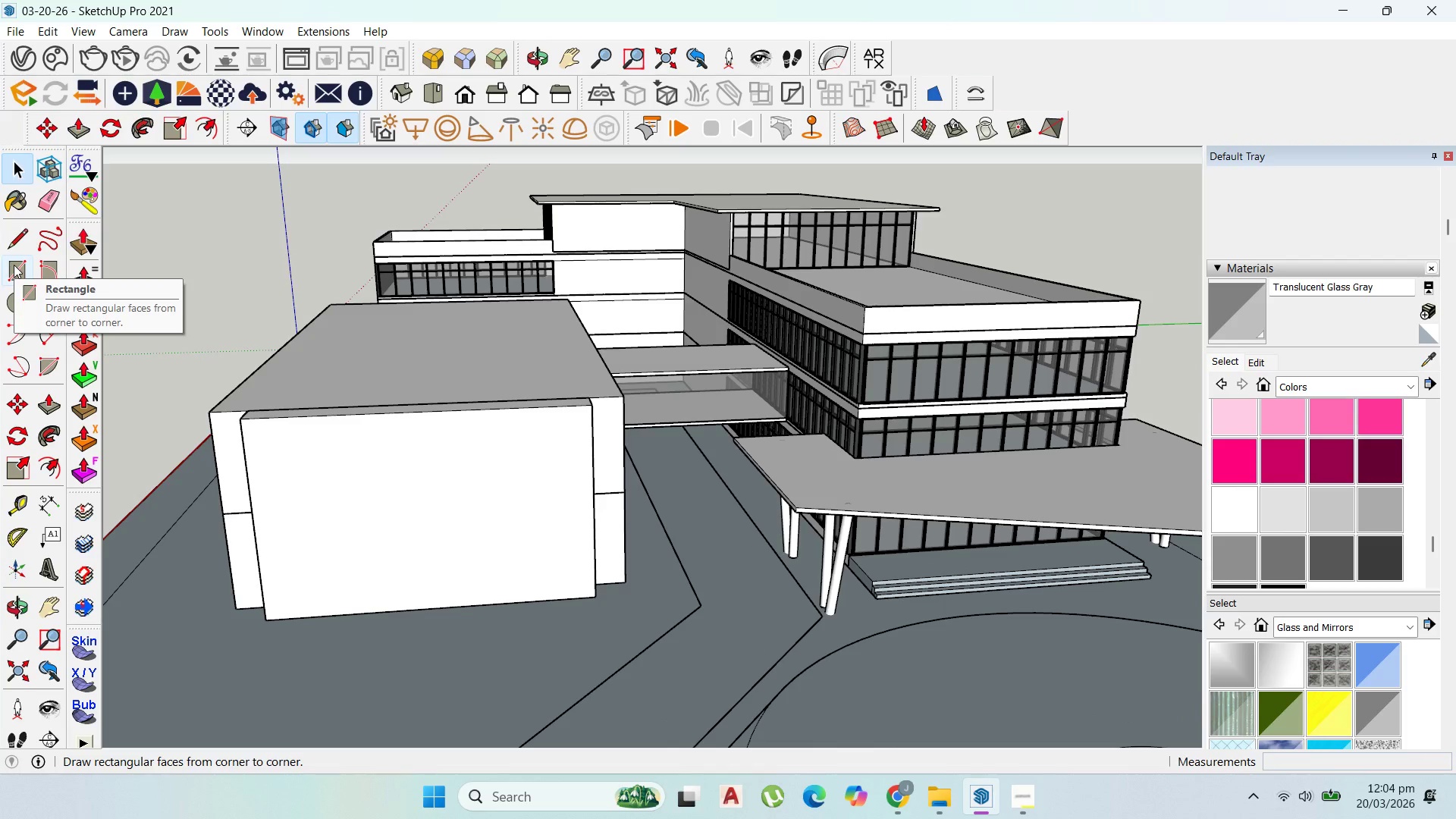 
left_click([14, 265])
 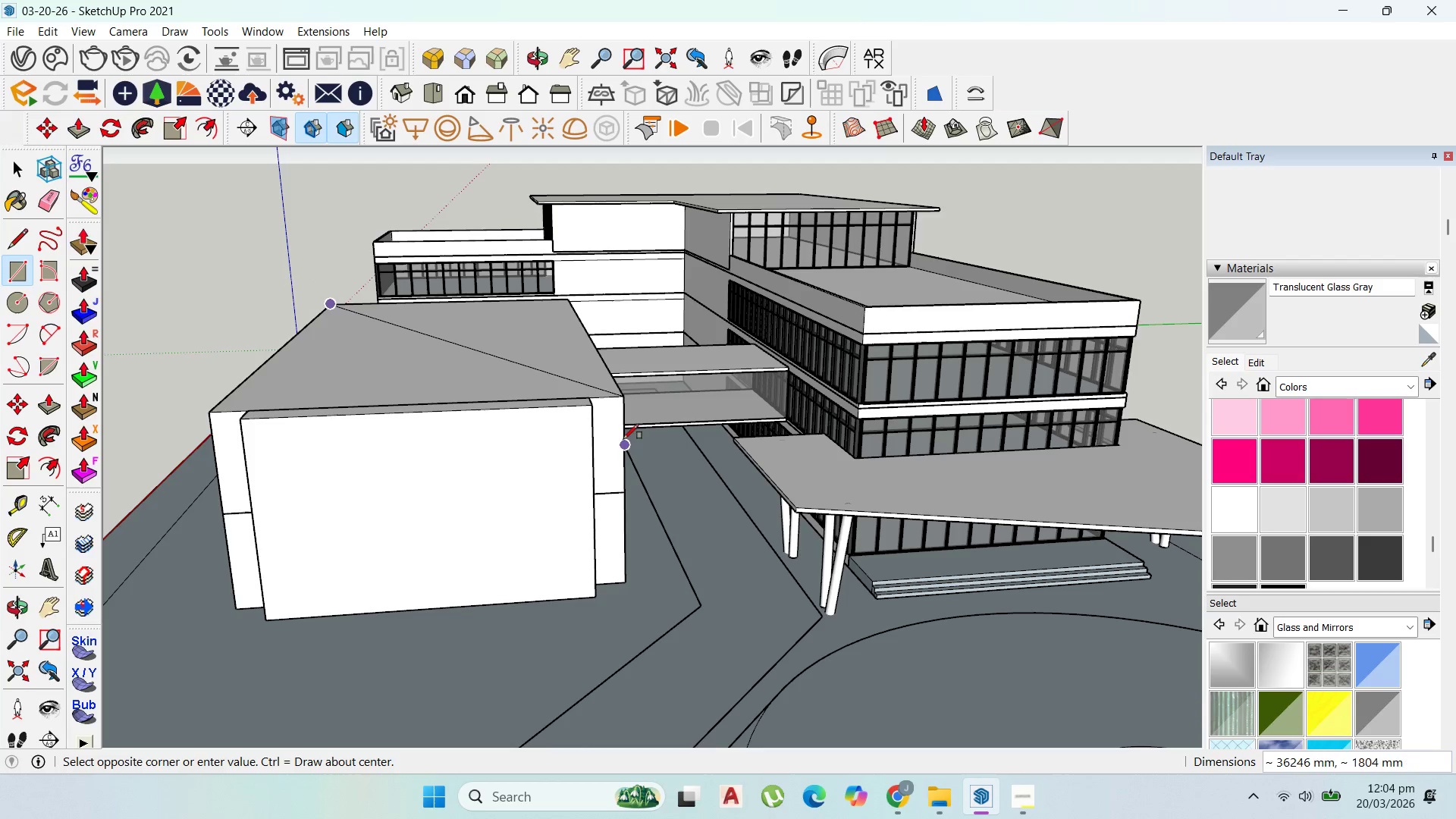 
wait(7.36)
 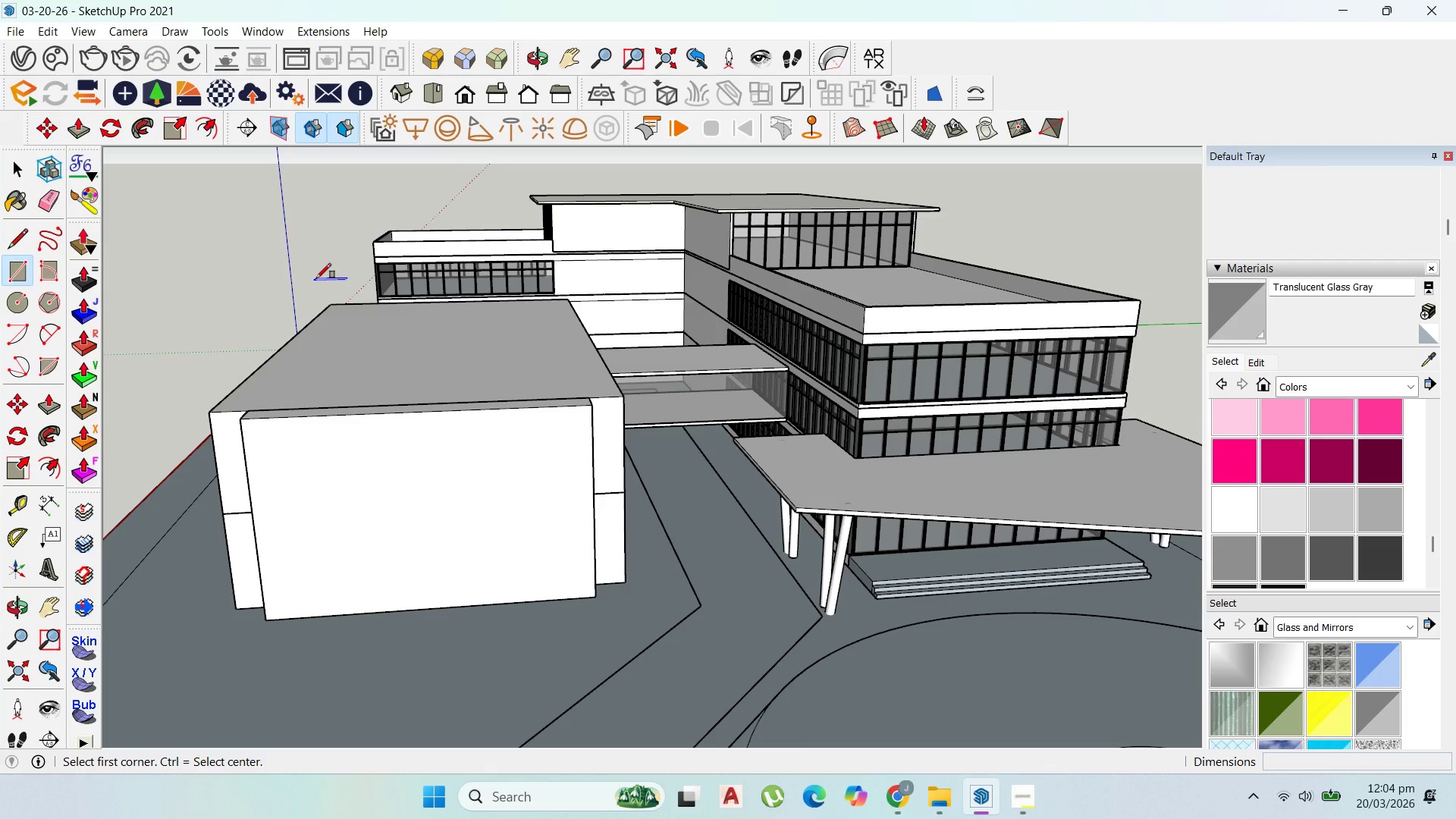 
left_click([5, 168])
 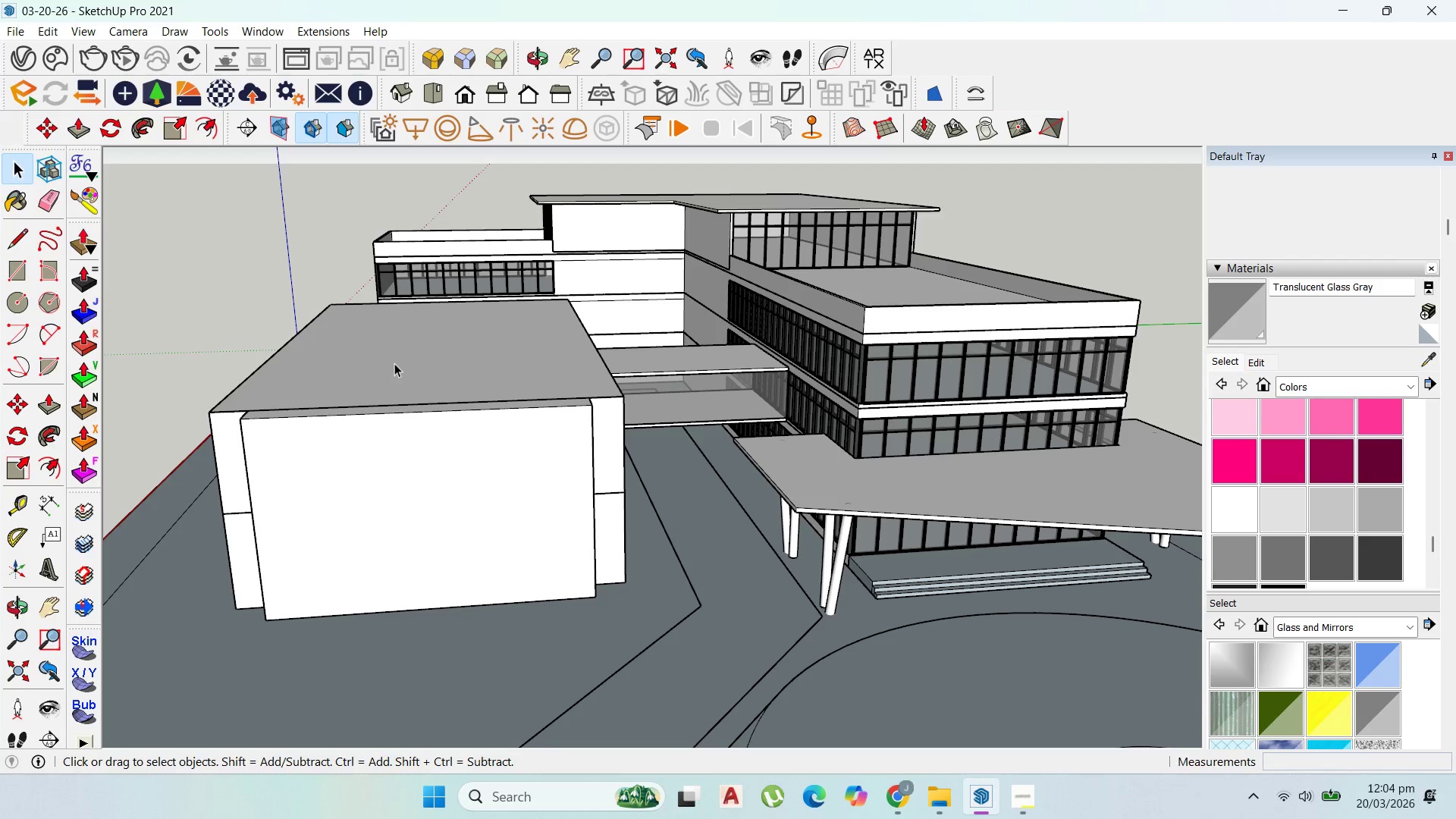 
double_click([394, 363])
 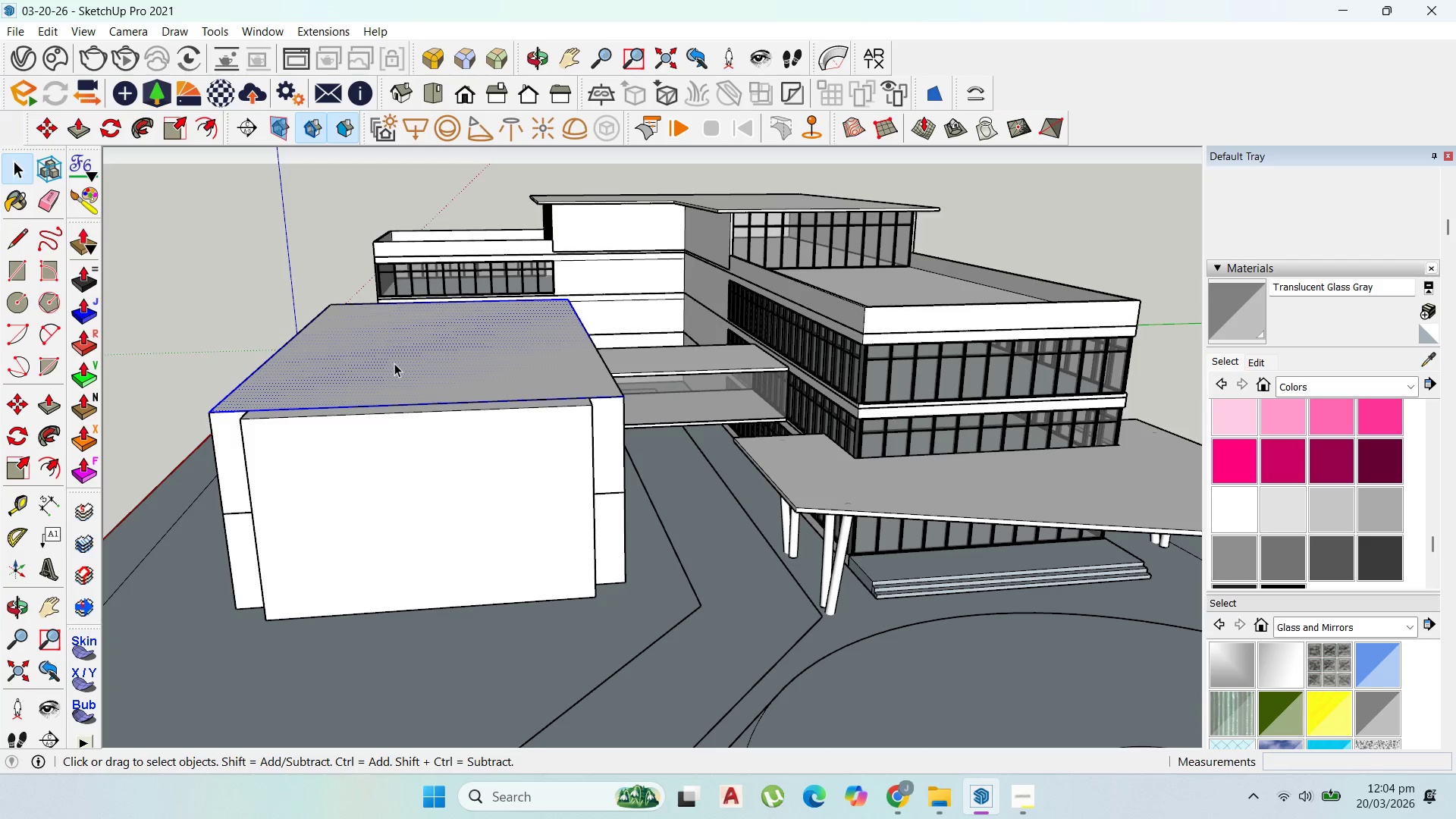 
right_click([394, 363])
 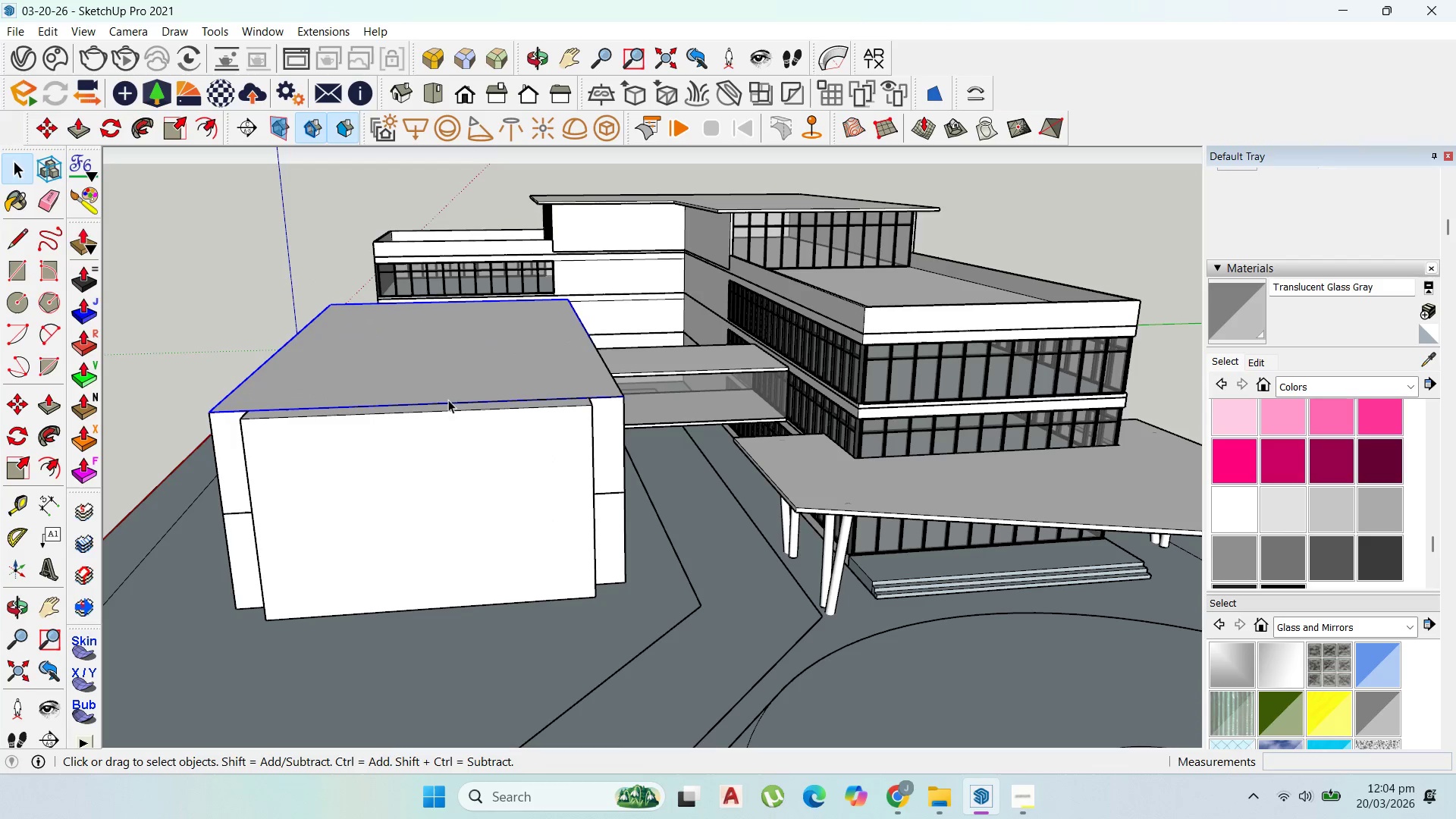 
double_click([354, 369])
 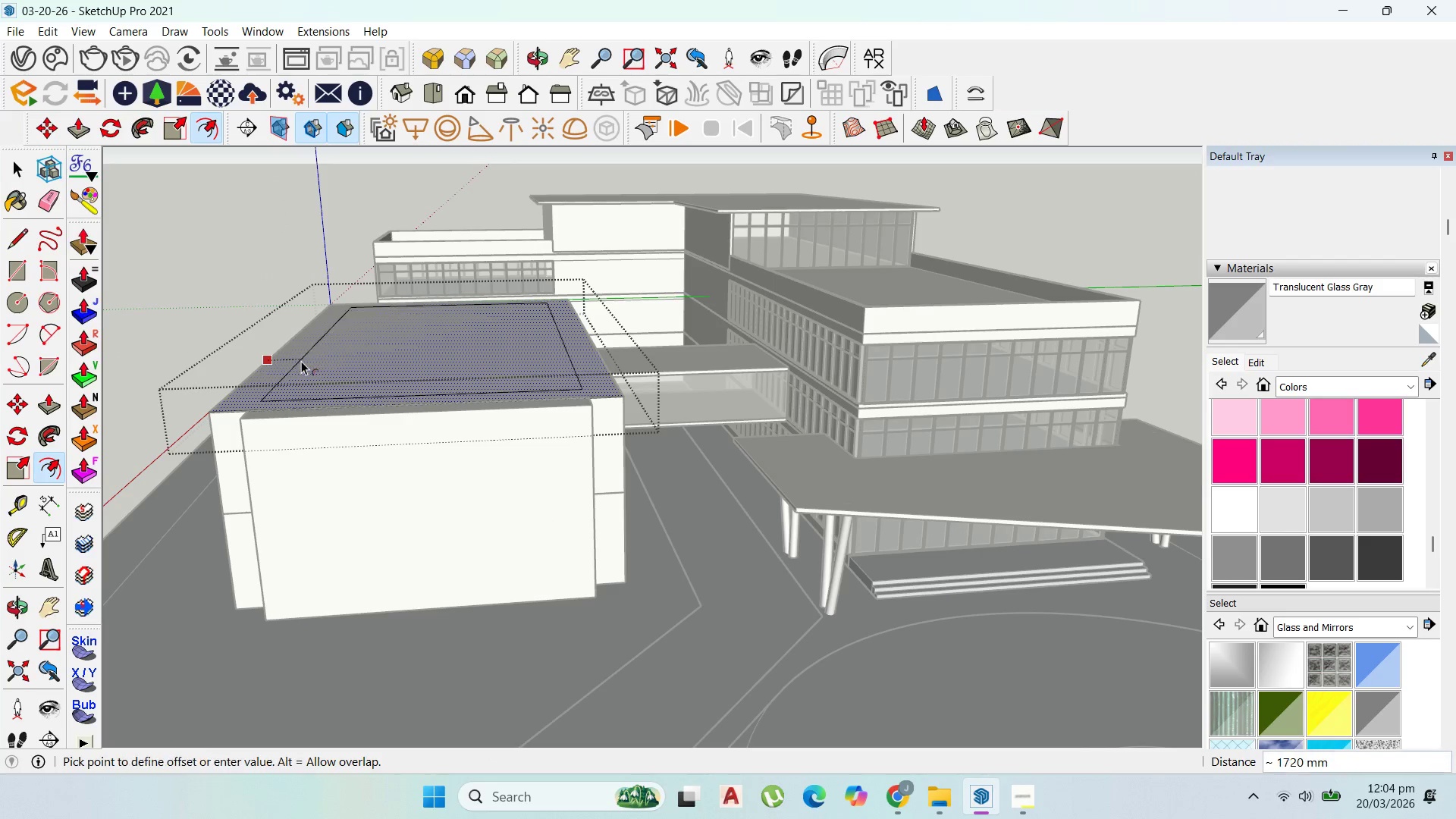 
key(Control+Z)
 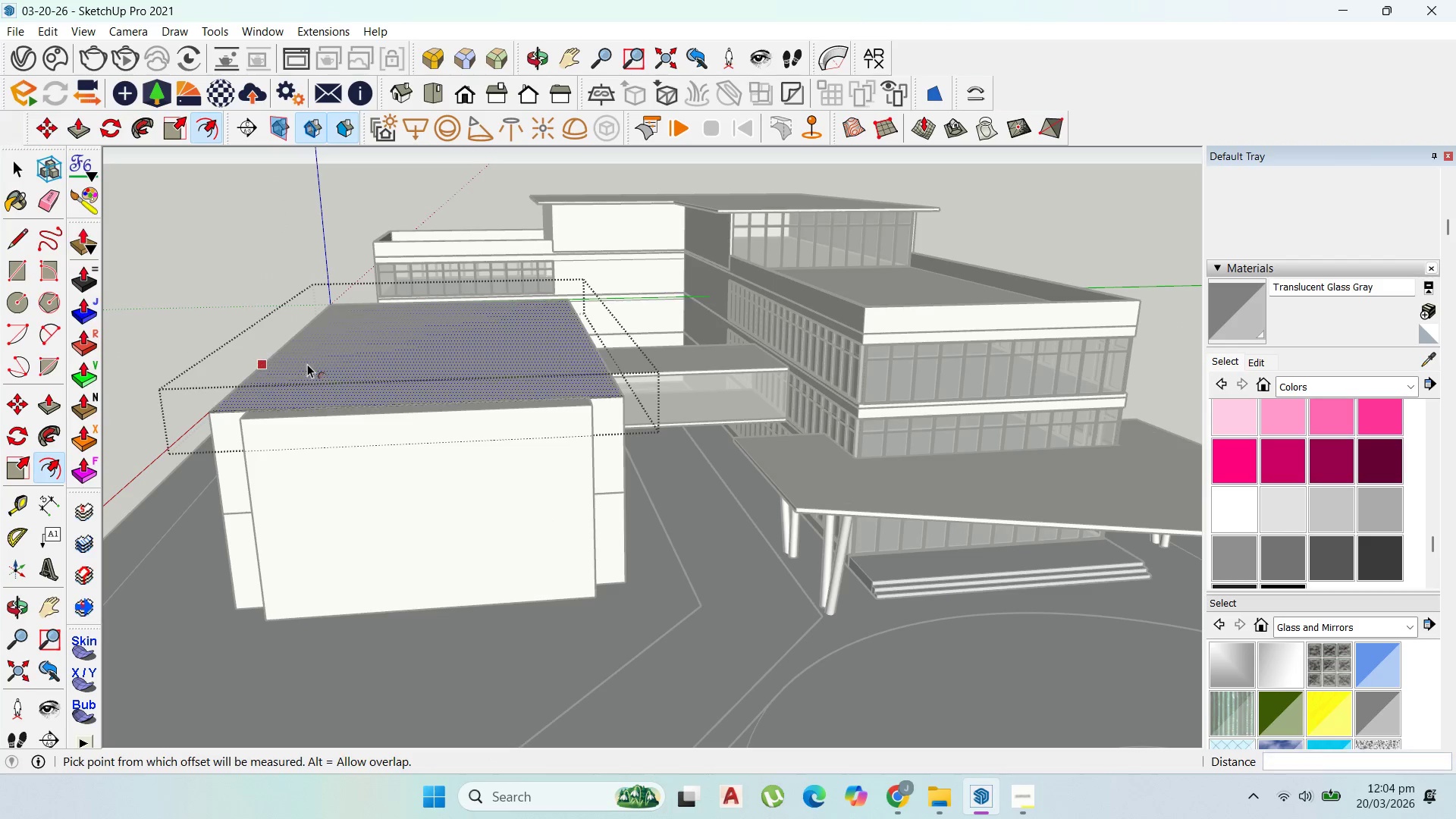 
left_click_drag(start_coordinate=[306, 364], to_coordinate=[313, 368])
 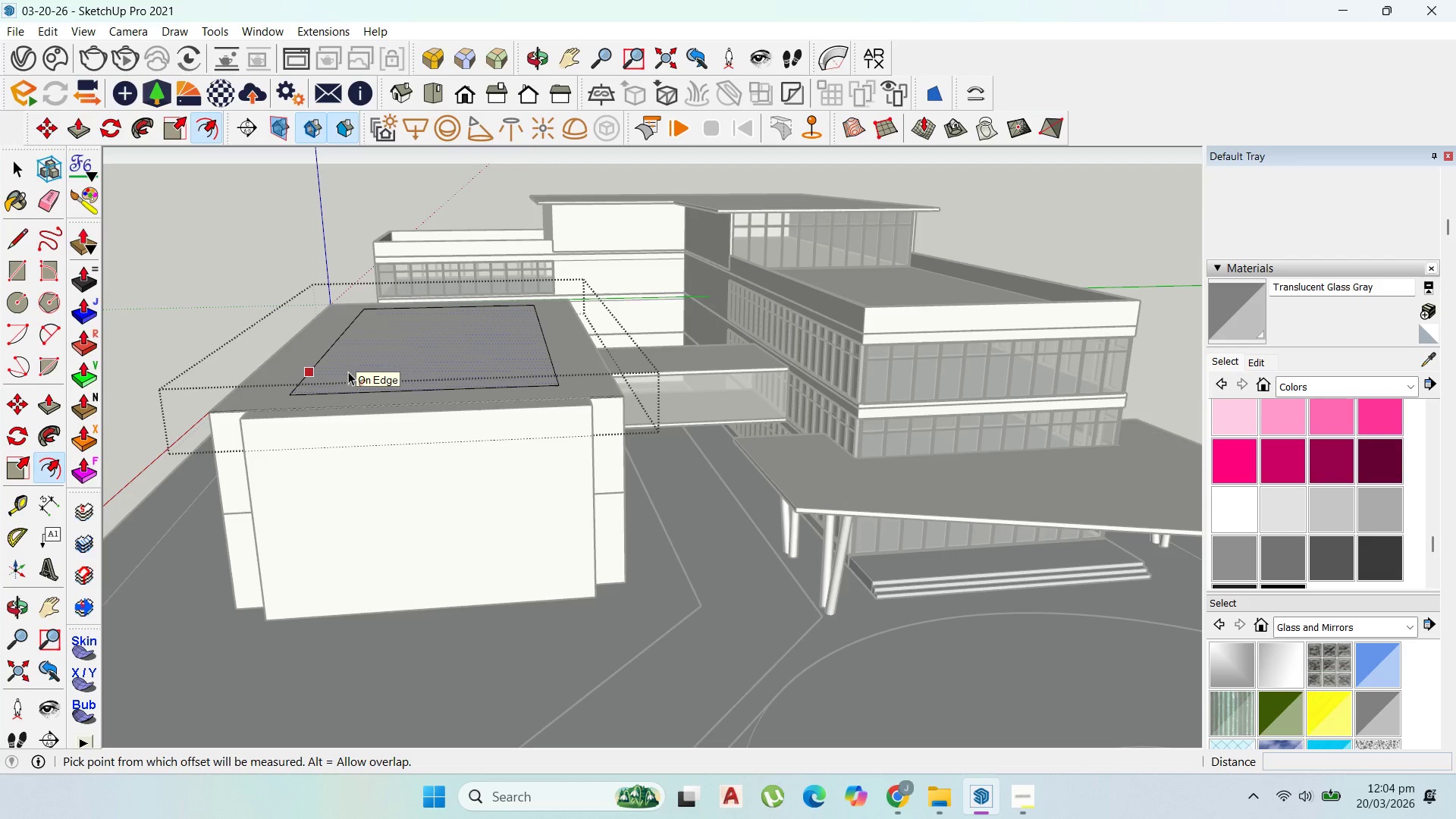 
key(Escape)
 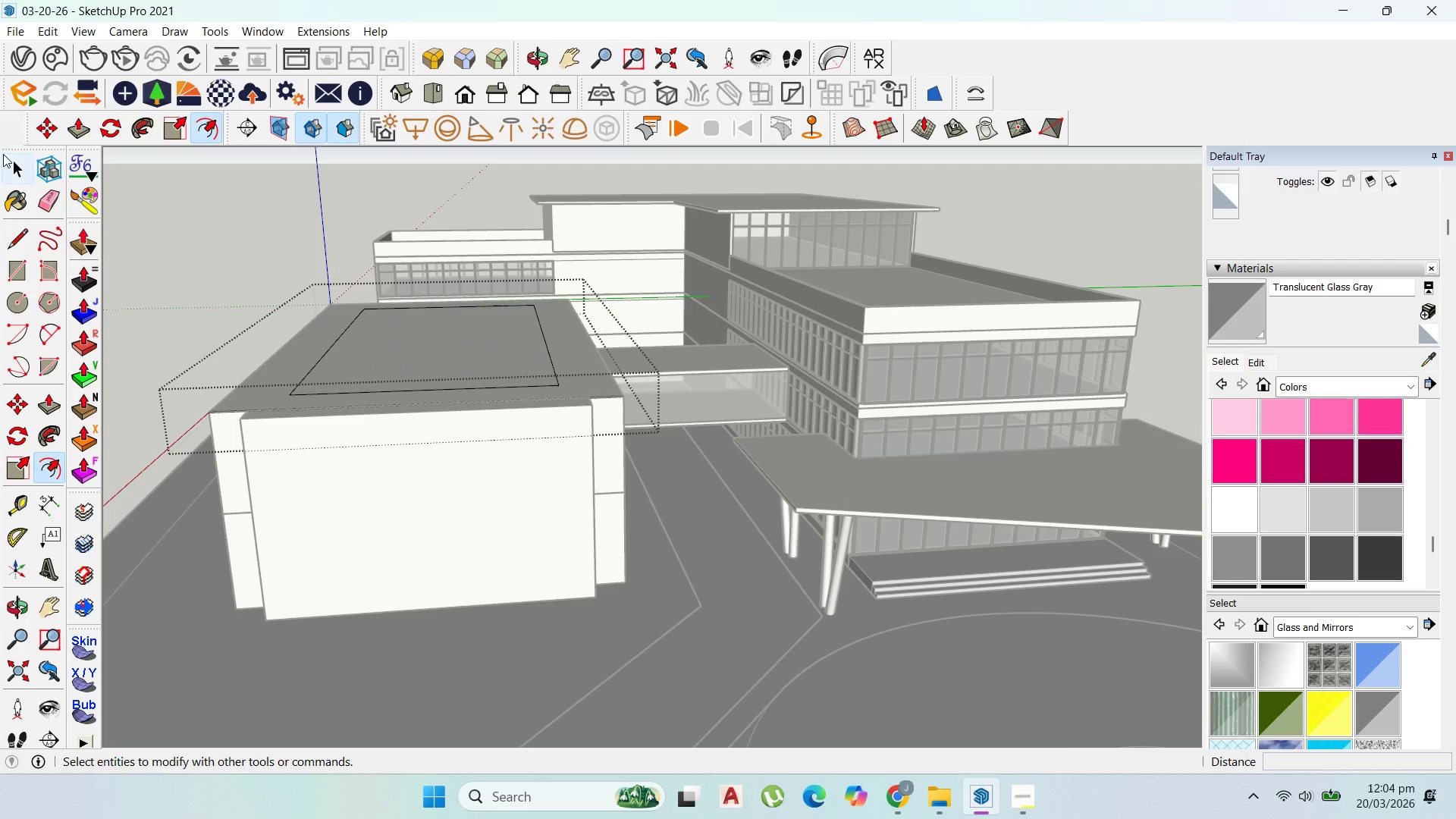 
left_click([17, 160])
 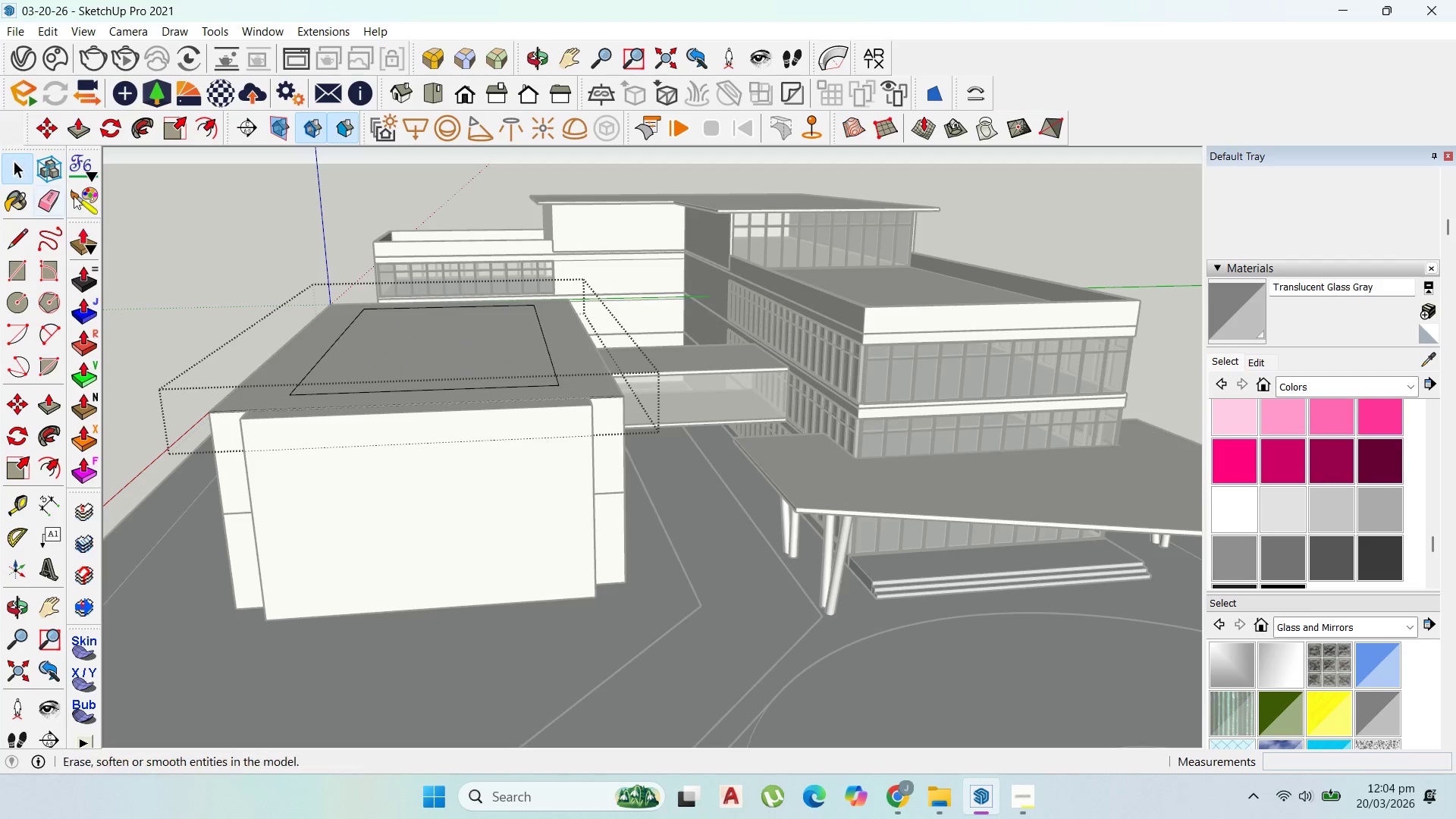 
key(Control+Z)
 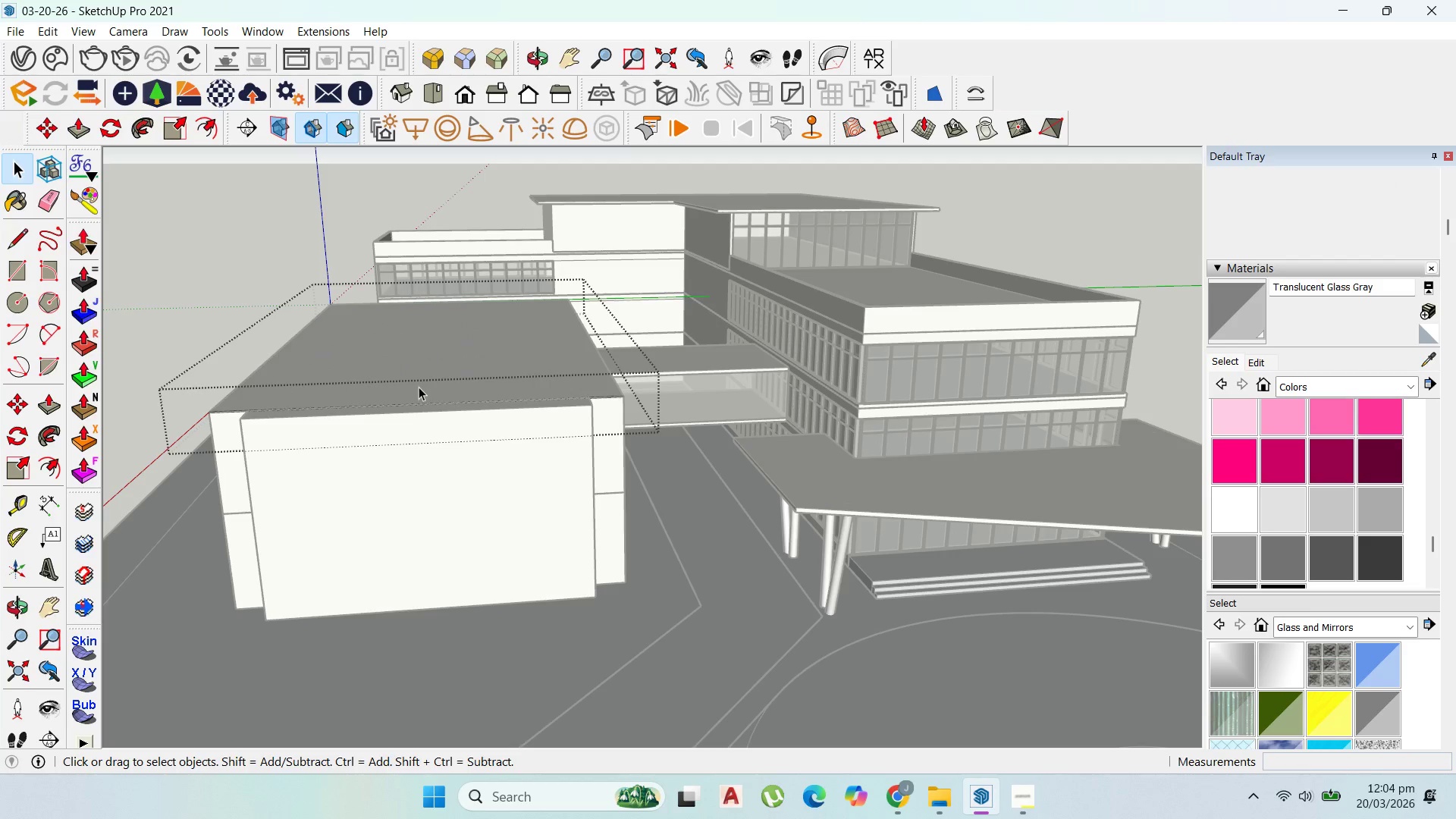 
key(P)
 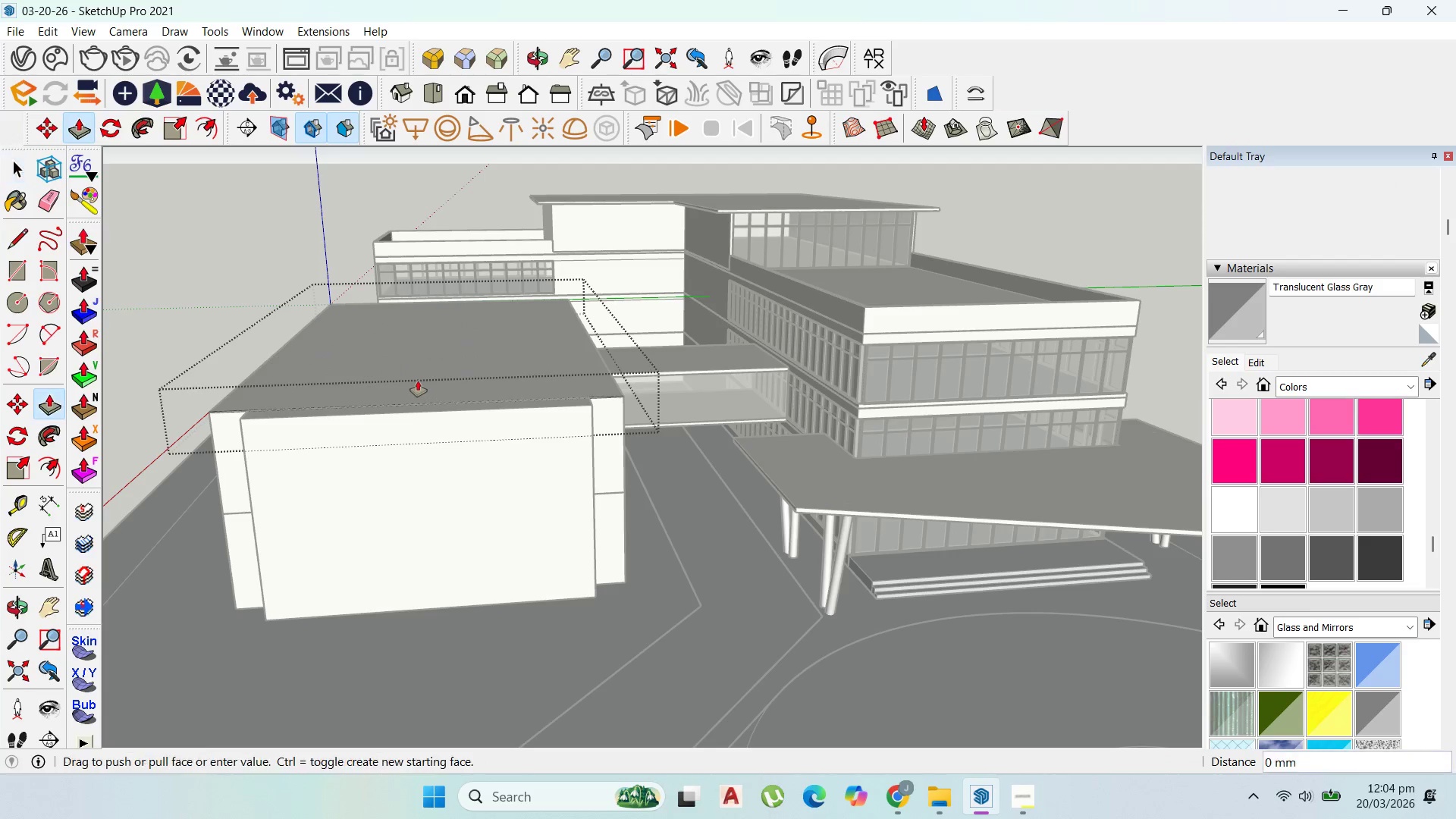 
left_click_drag(start_coordinate=[419, 381], to_coordinate=[412, 364])
 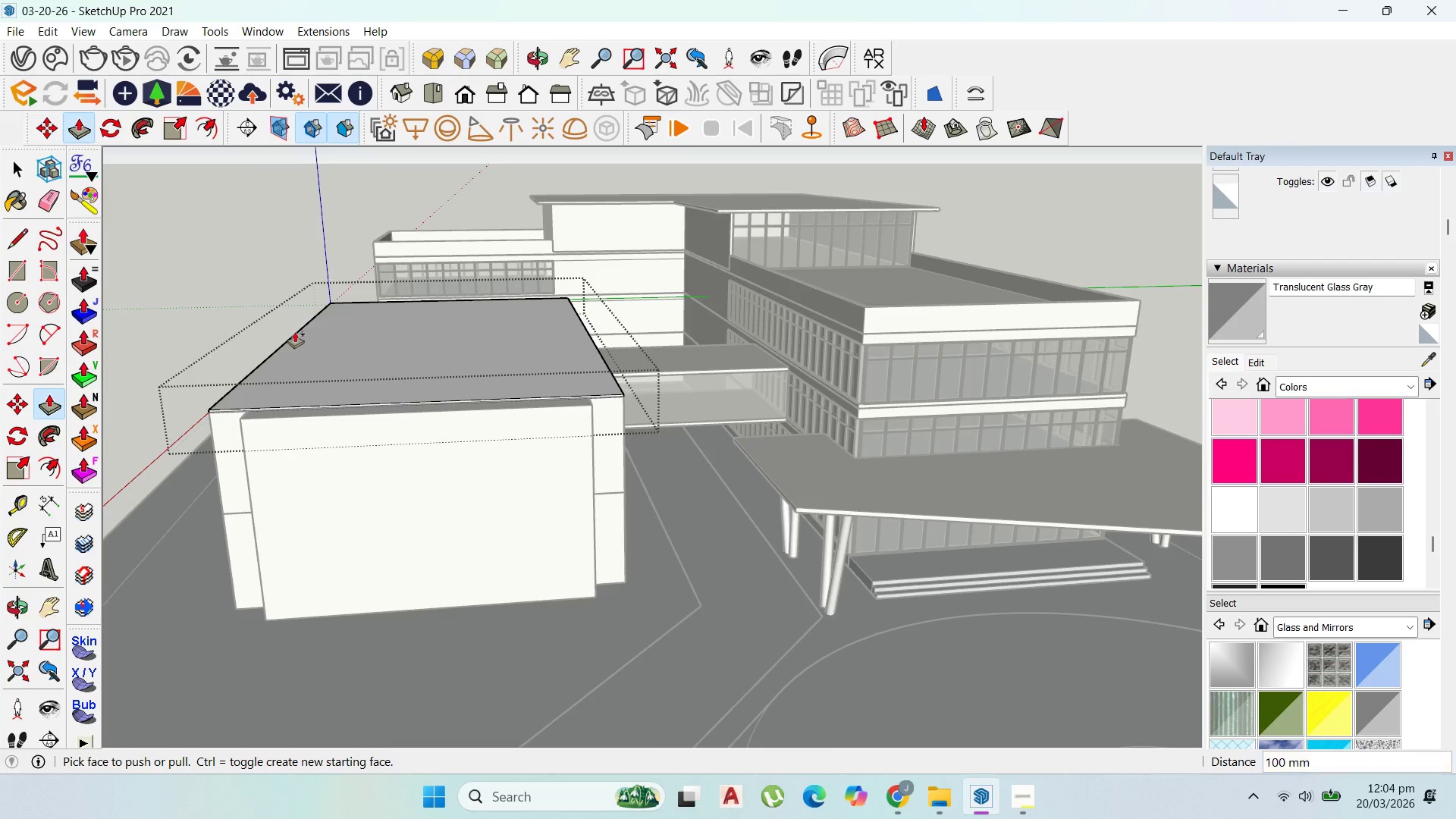 
type(100)
 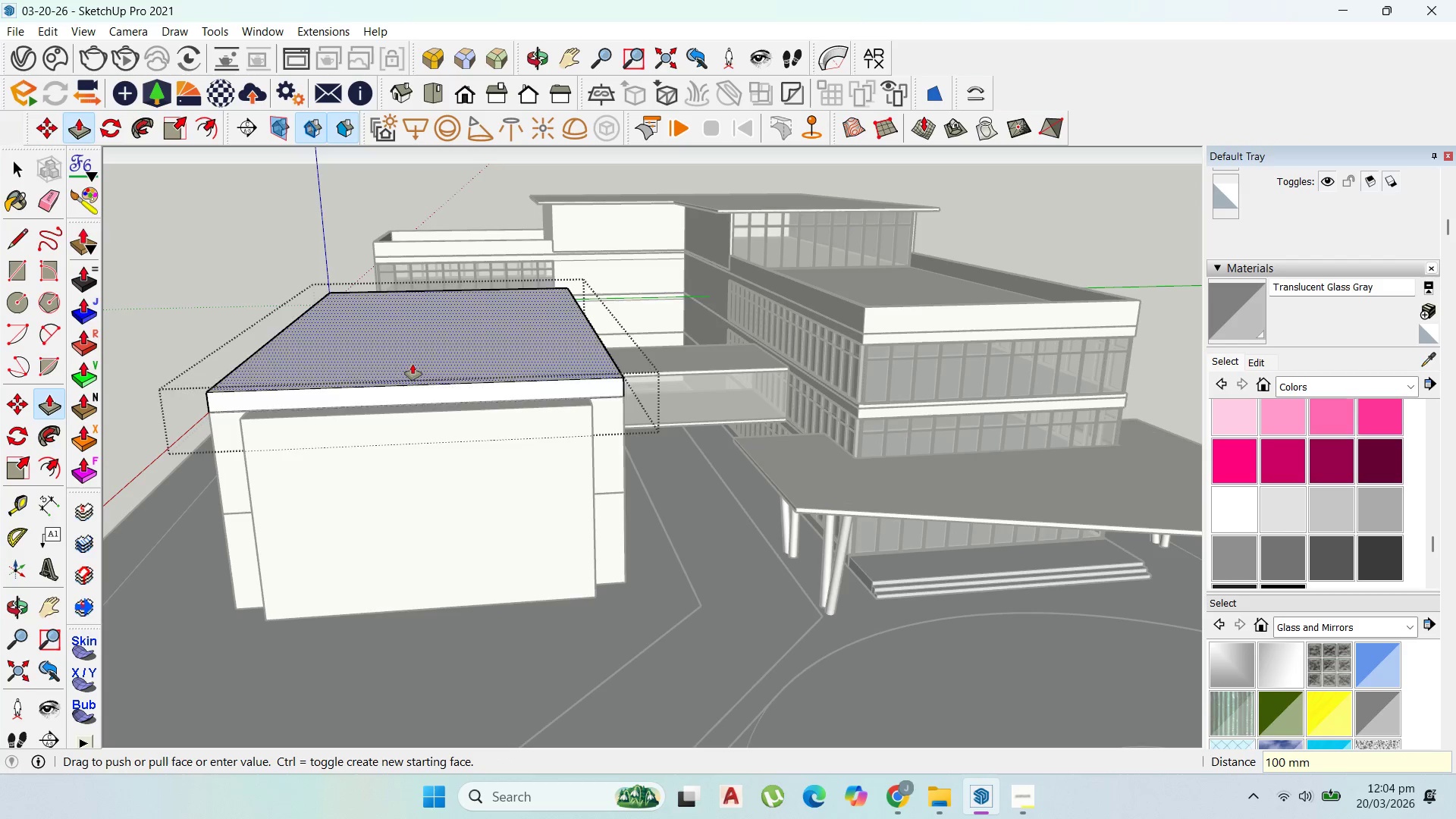 
key(Enter)
 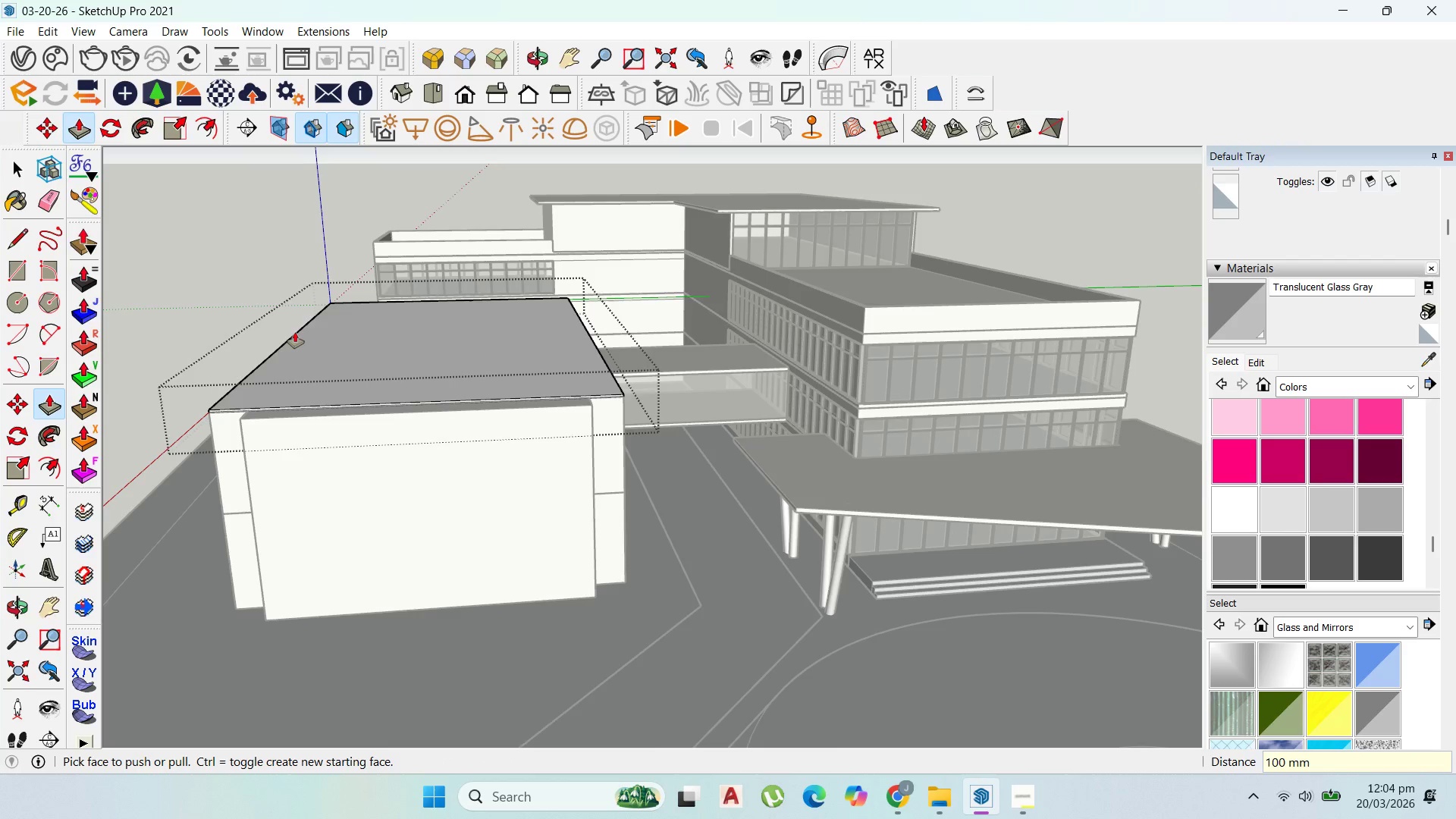 
key(Control+Z)
 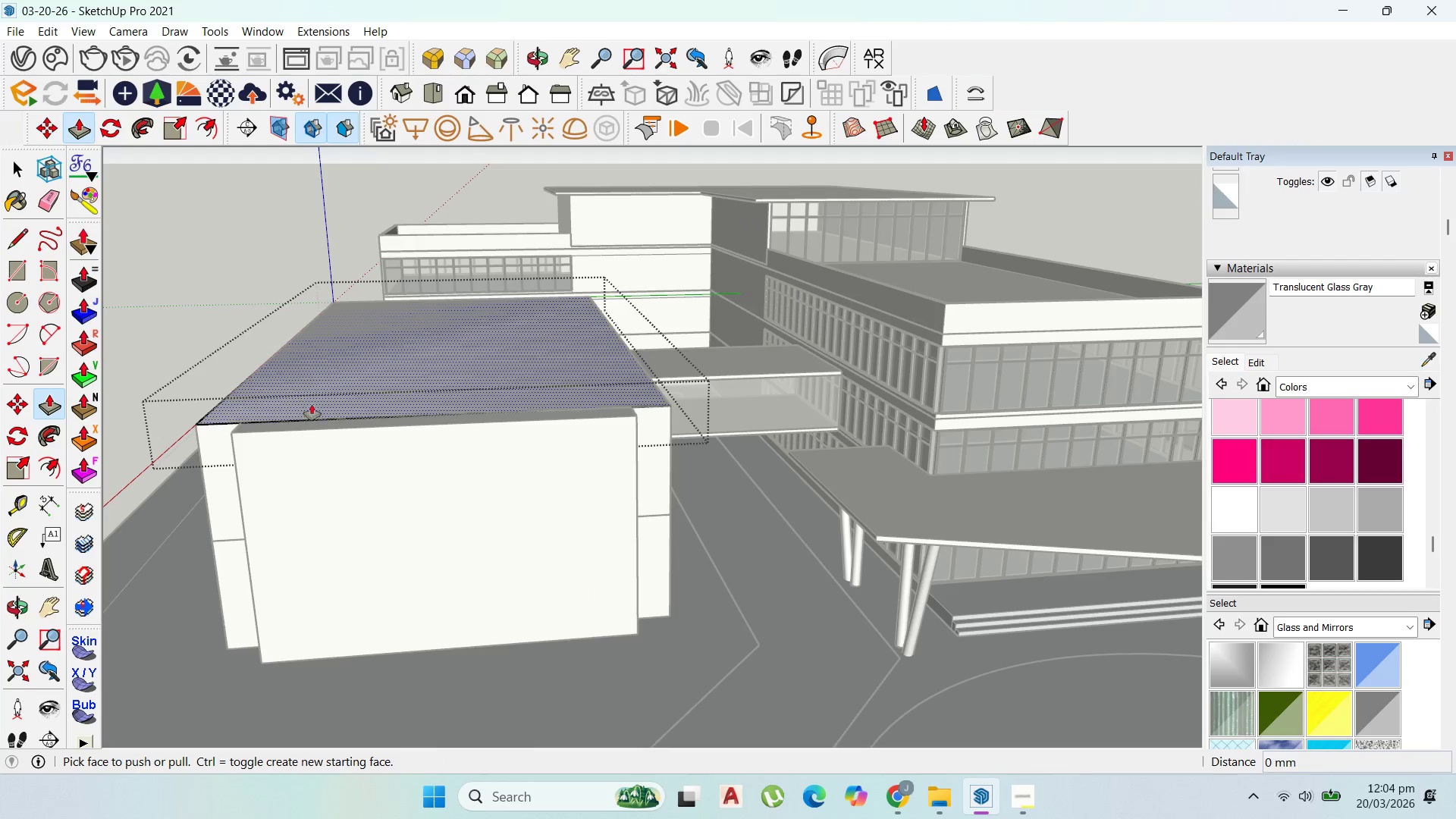 
scroll: coordinate [295, 332], scroll_direction: up, amount: 1.0
 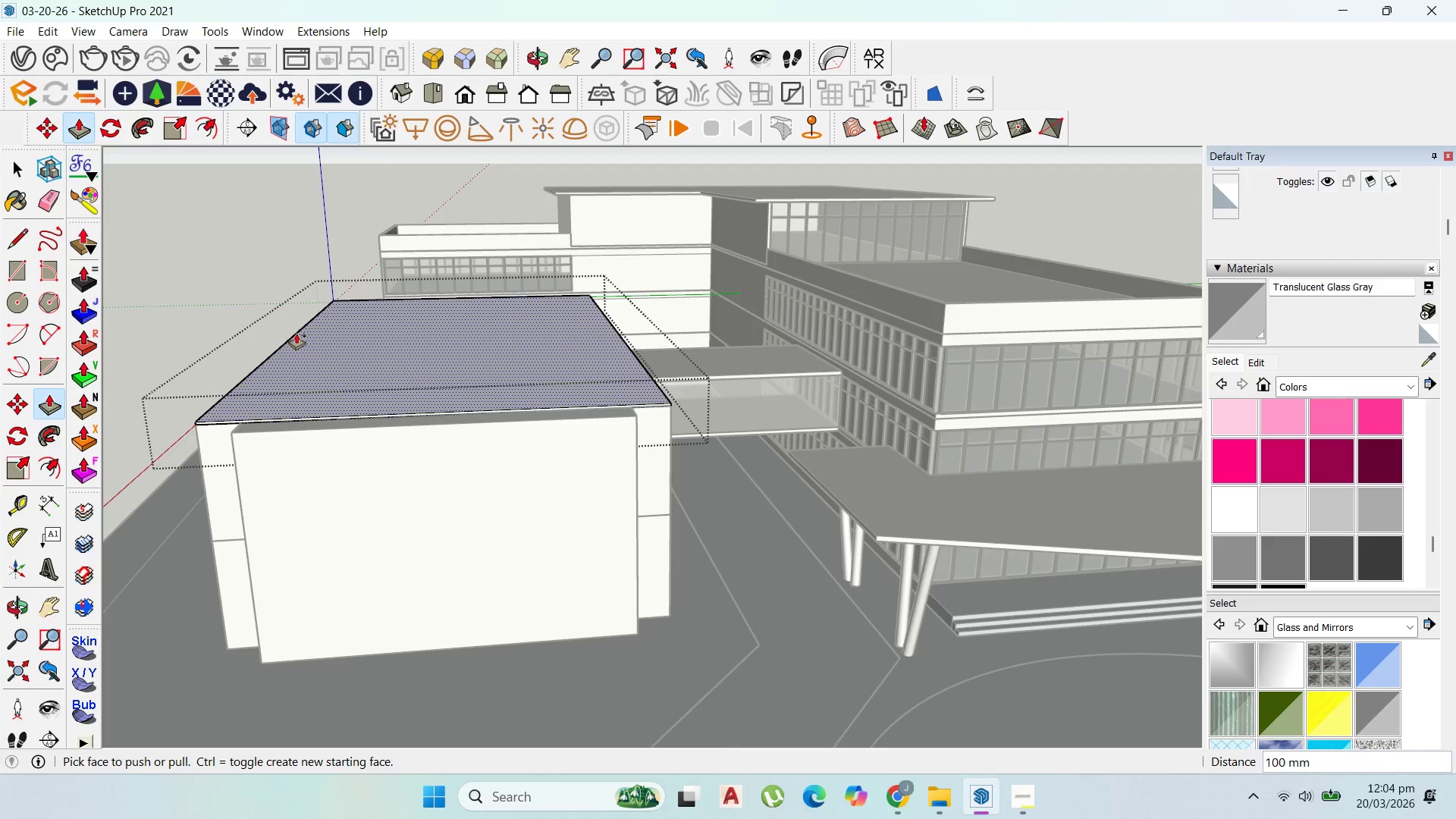 
left_click_drag(start_coordinate=[315, 409], to_coordinate=[314, 385])
 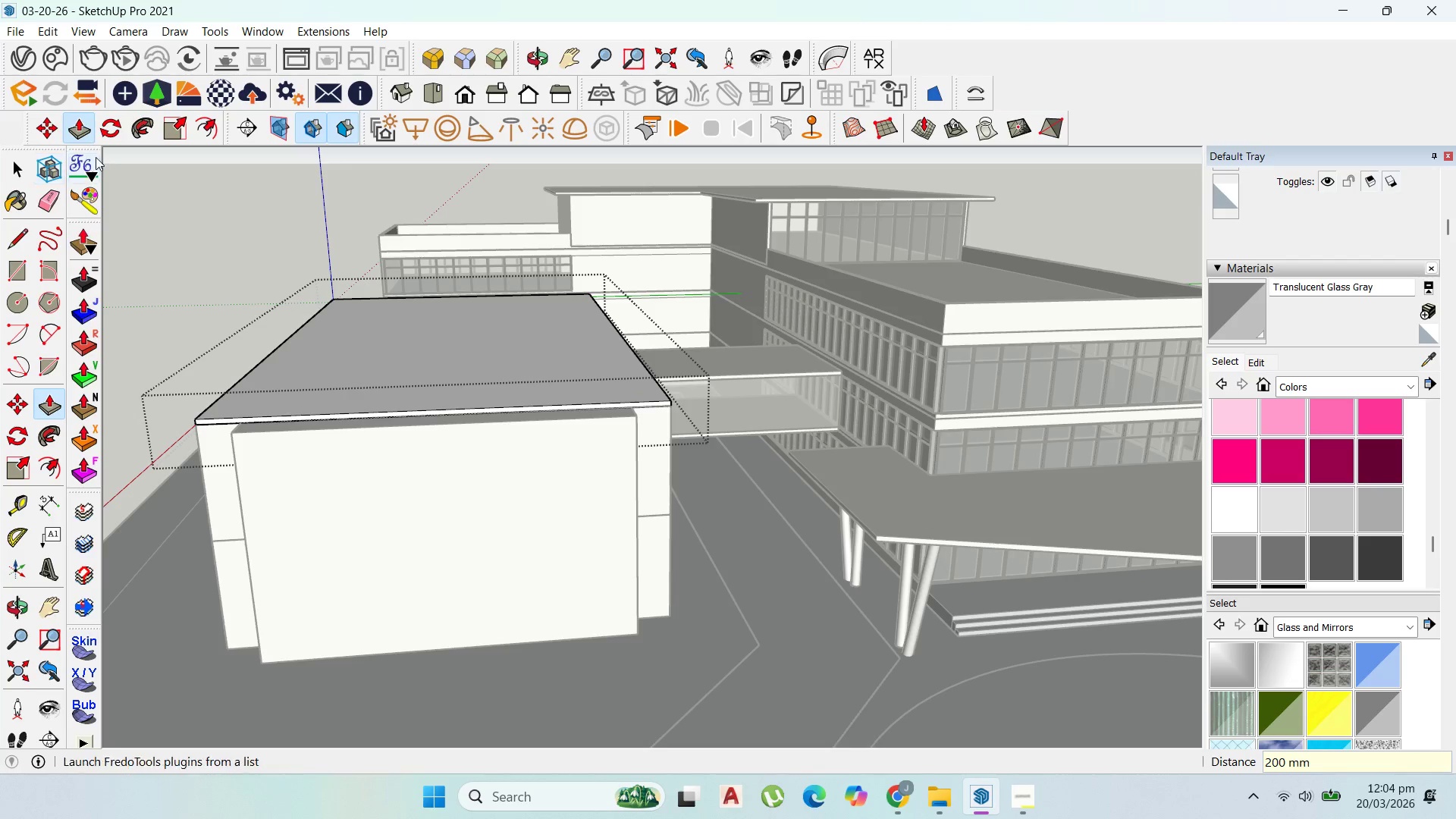 
type(200)
 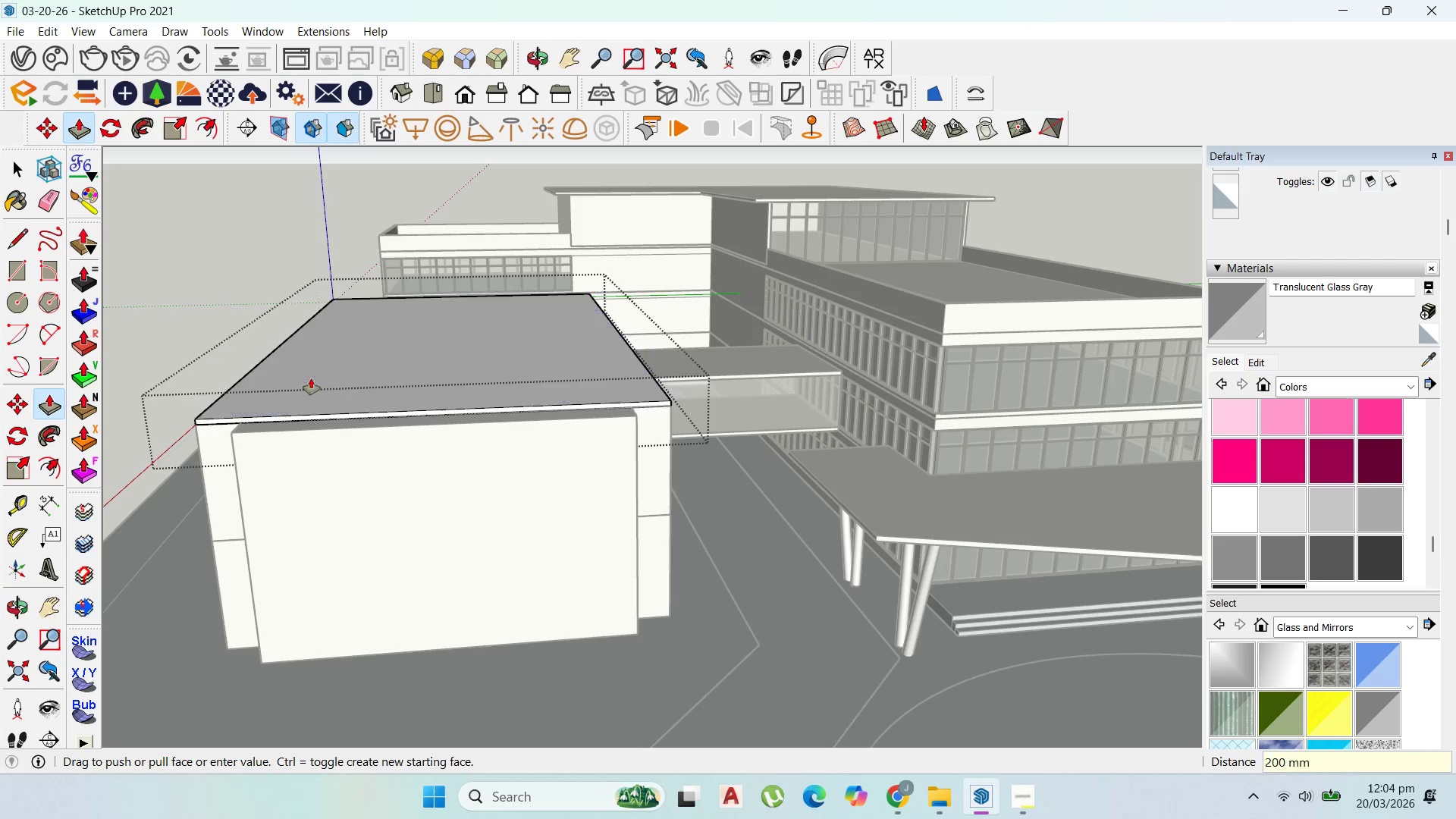 
key(Enter)
 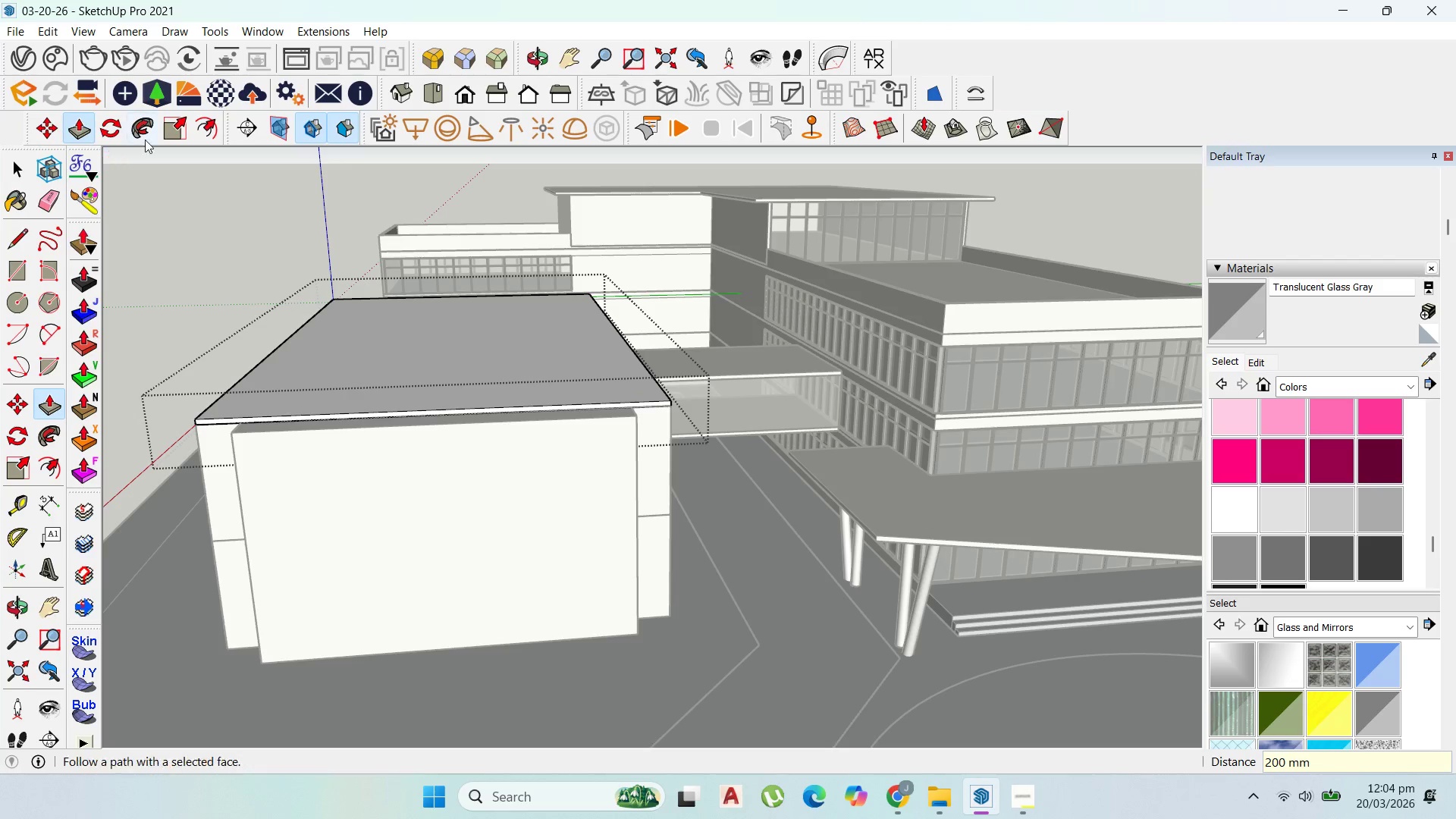 
left_click([212, 120])
 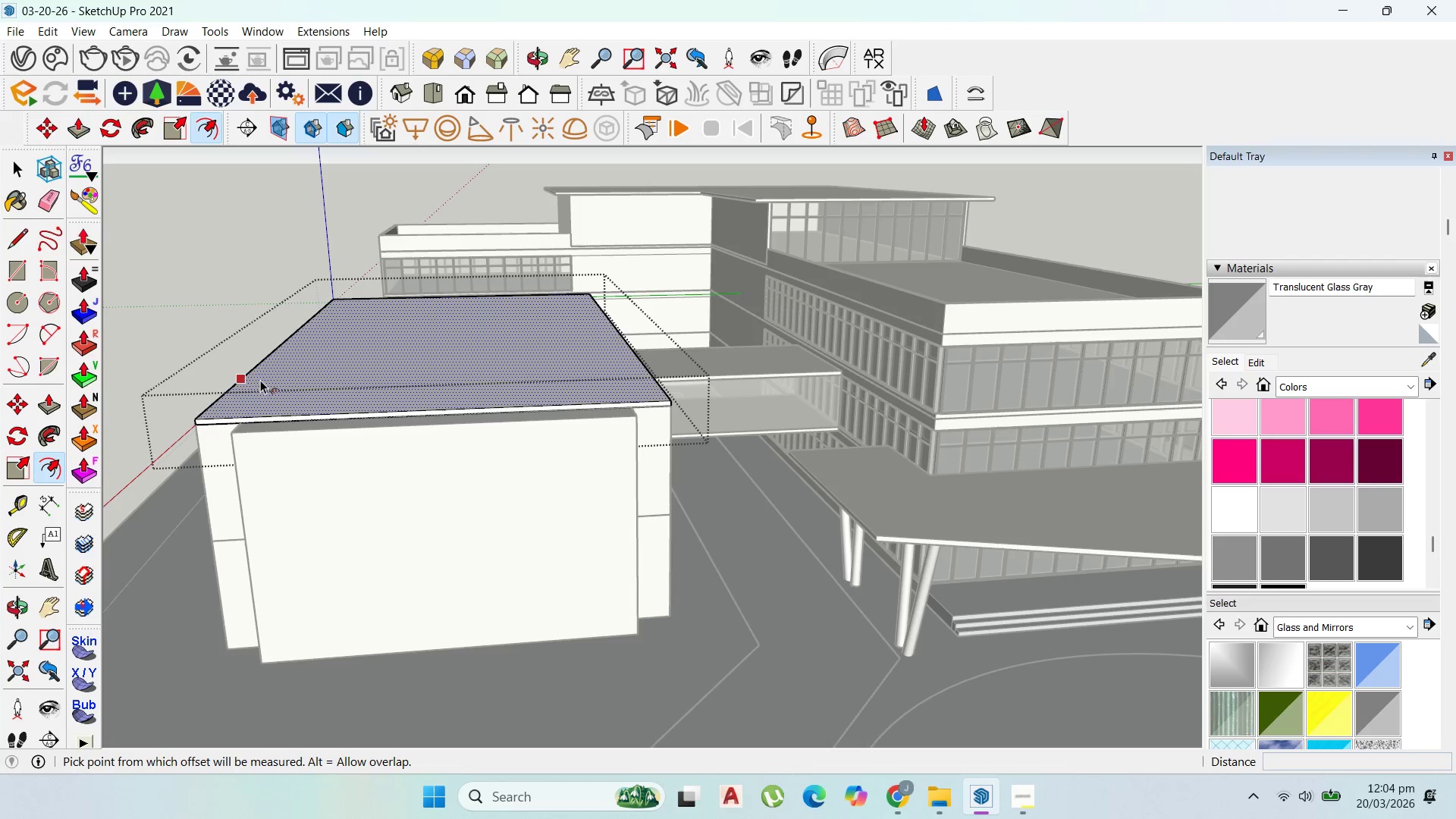 
left_click_drag(start_coordinate=[260, 380], to_coordinate=[264, 385])
 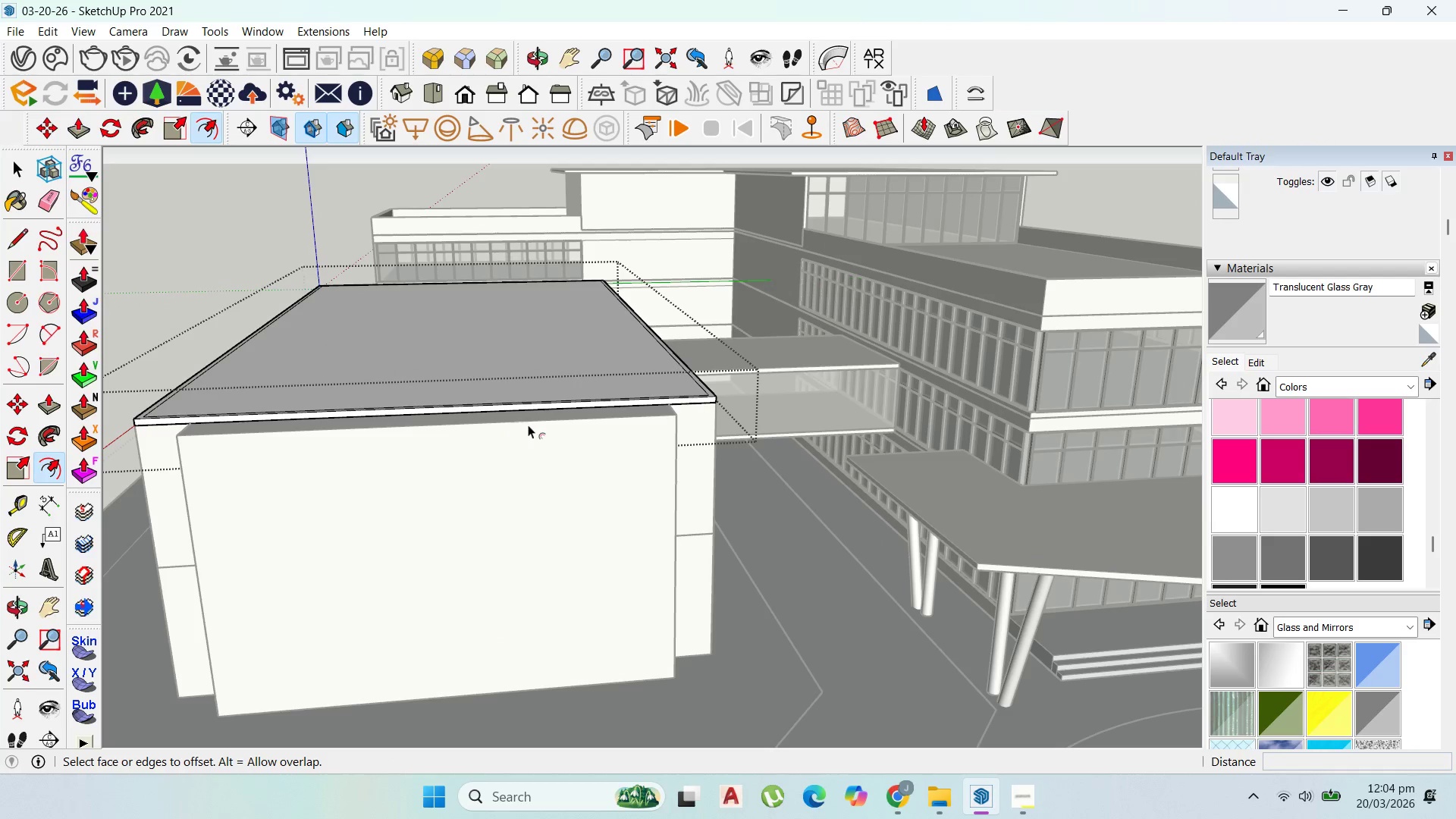 
type(200)
 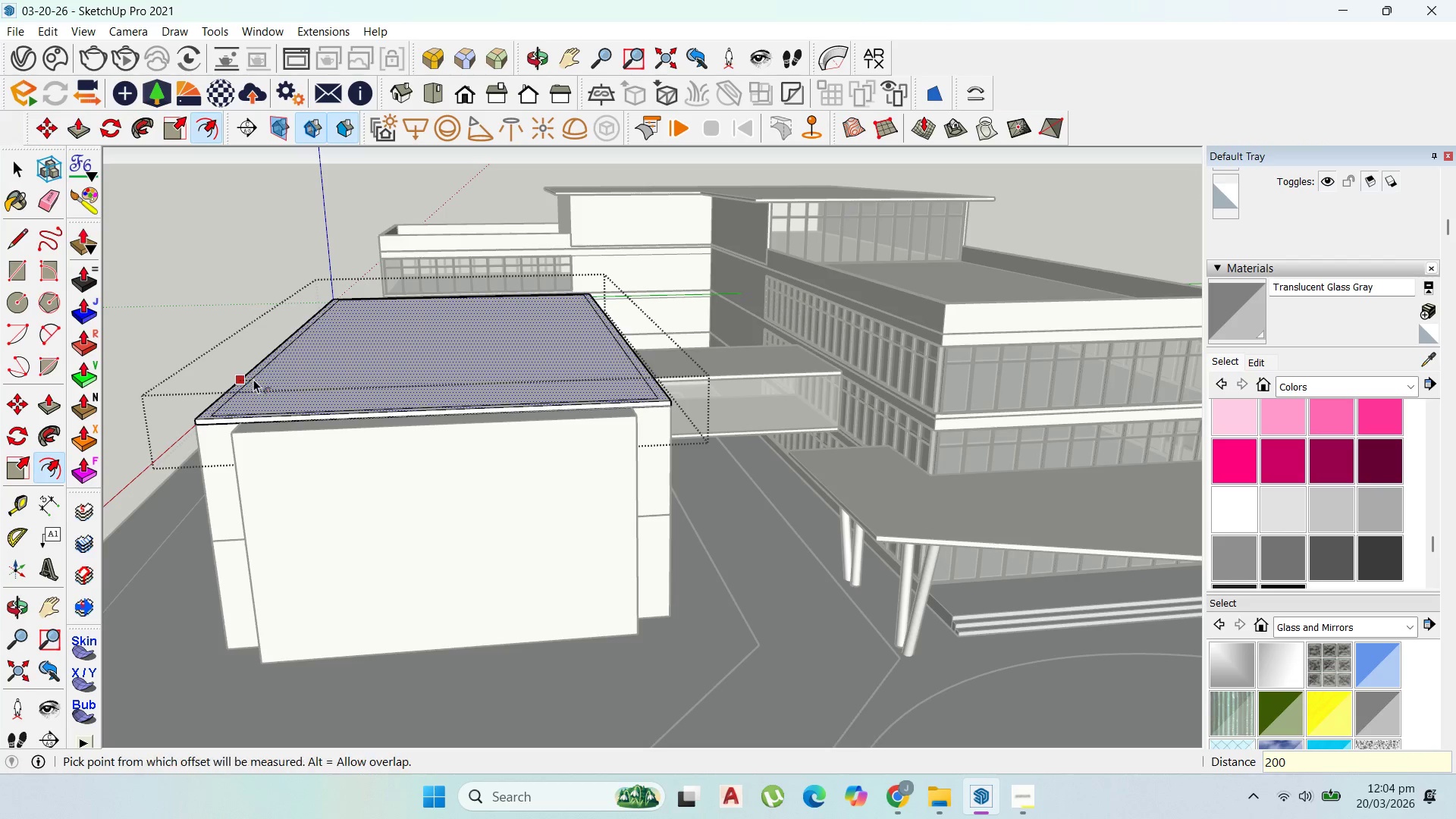 
key(Enter)
 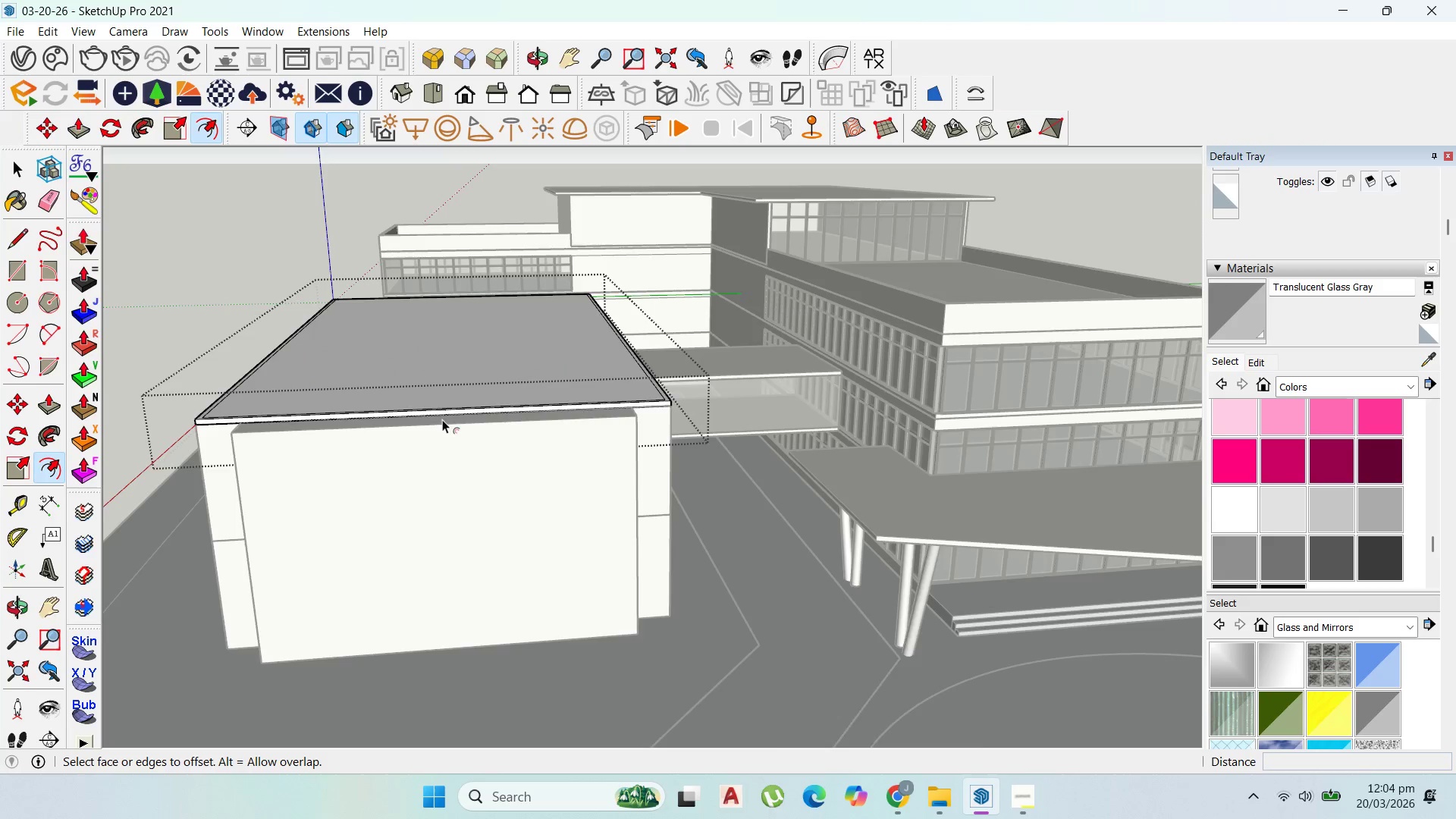 
scroll: coordinate [749, 363], scroll_direction: up, amount: 8.0
 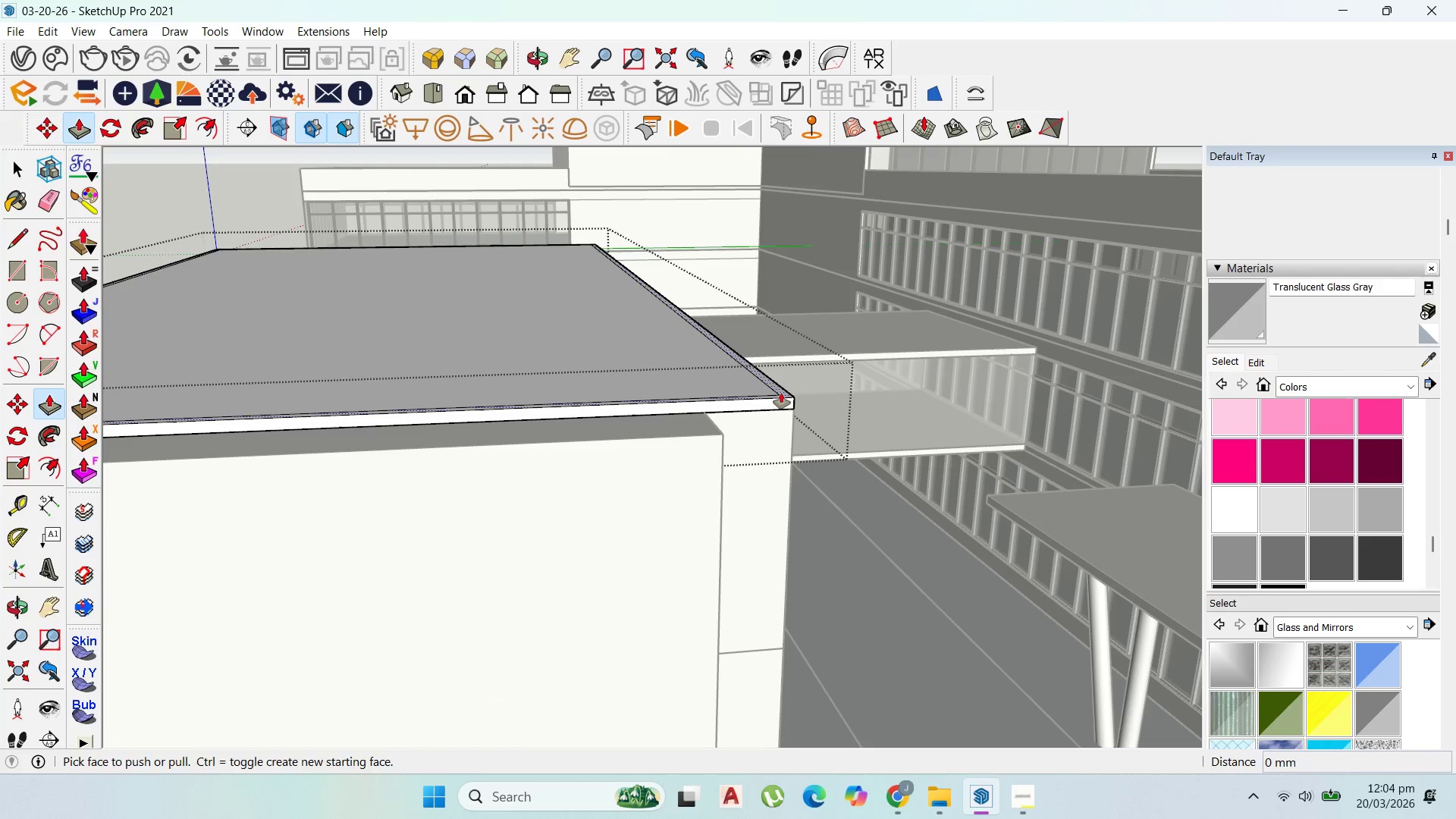 
left_click([781, 393])
 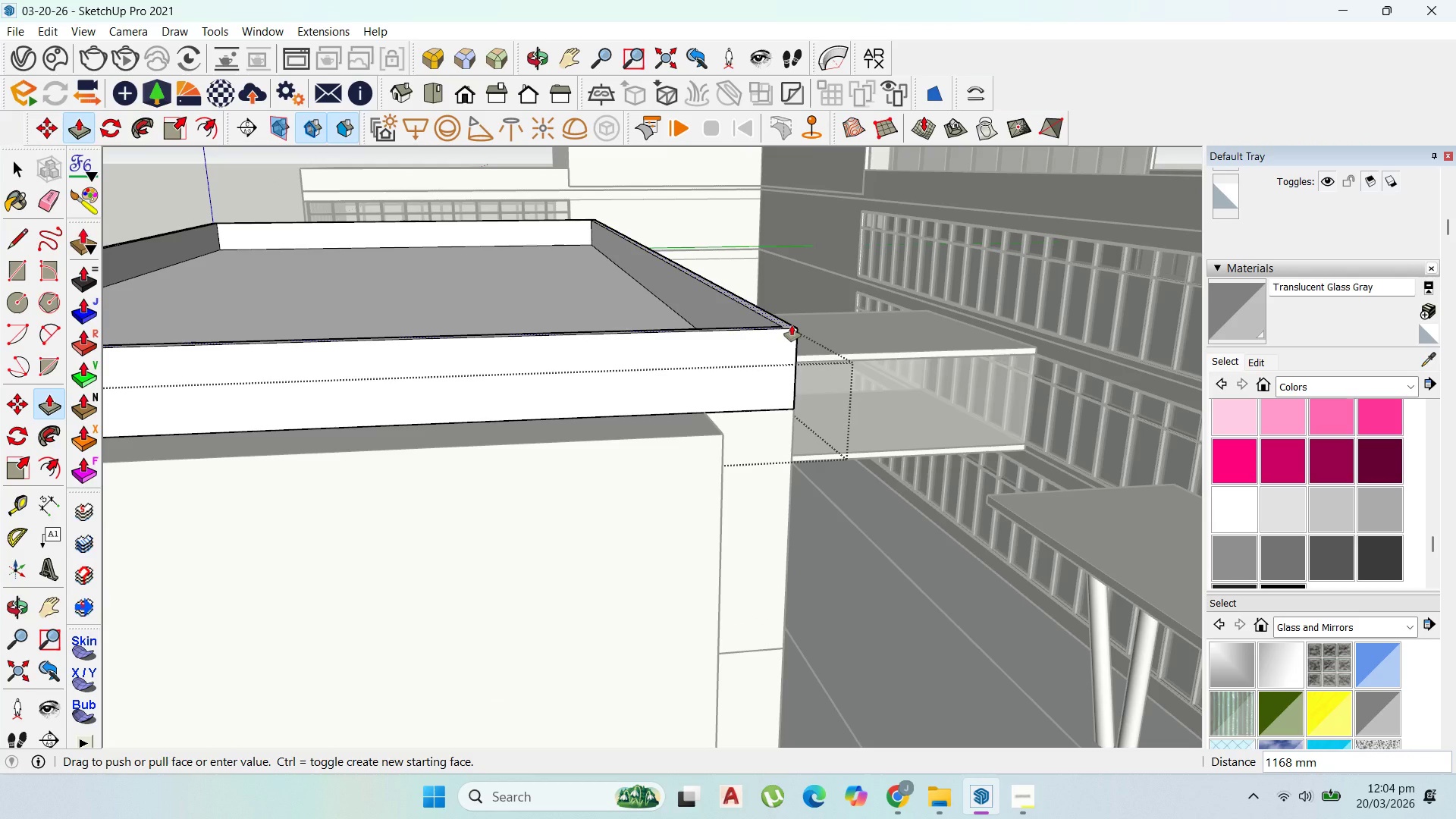 
type(1000)
 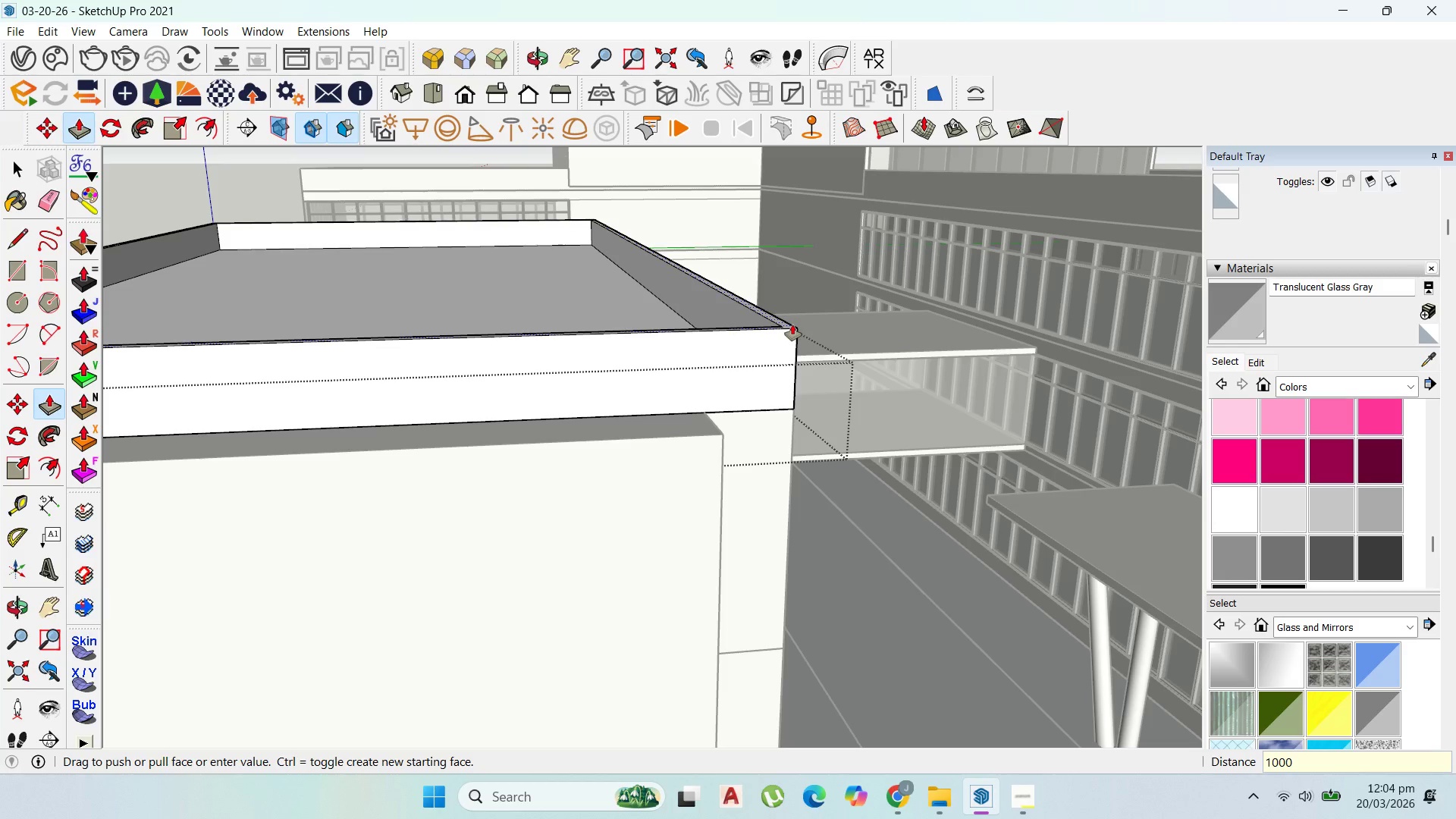 
key(Enter)
 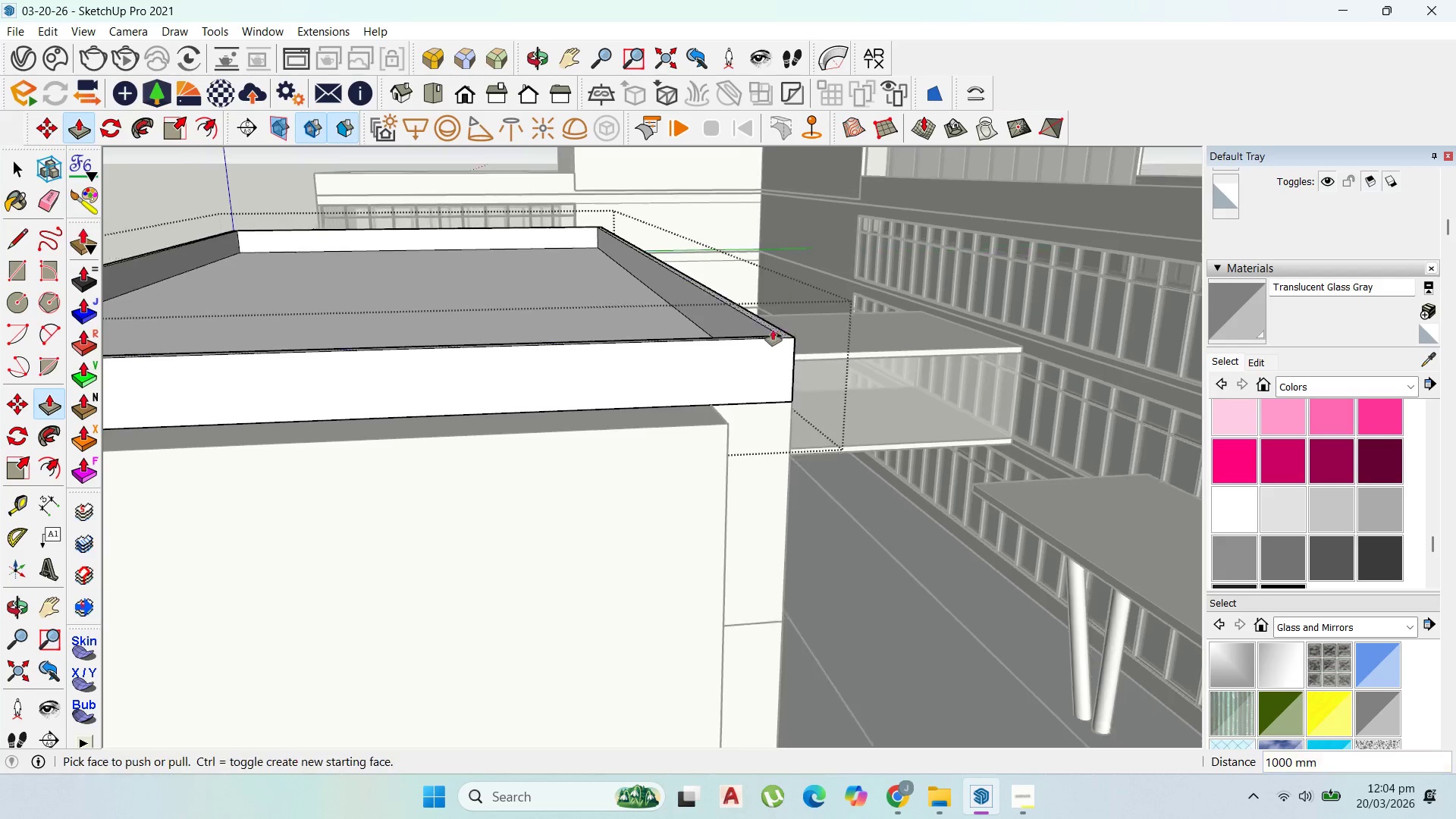 
scroll: coordinate [778, 342], scroll_direction: down, amount: 13.0
 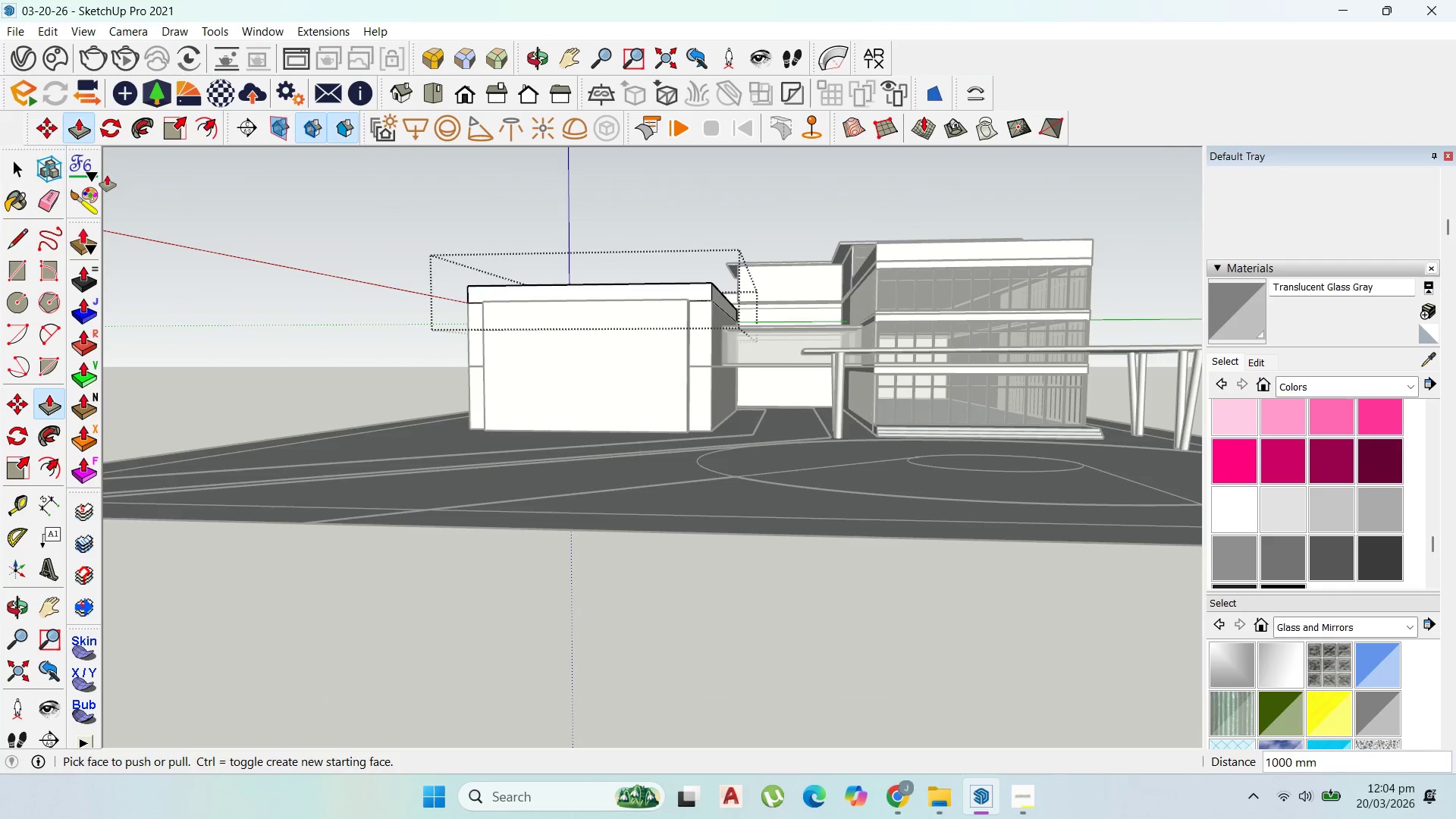 
left_click([27, 162])
 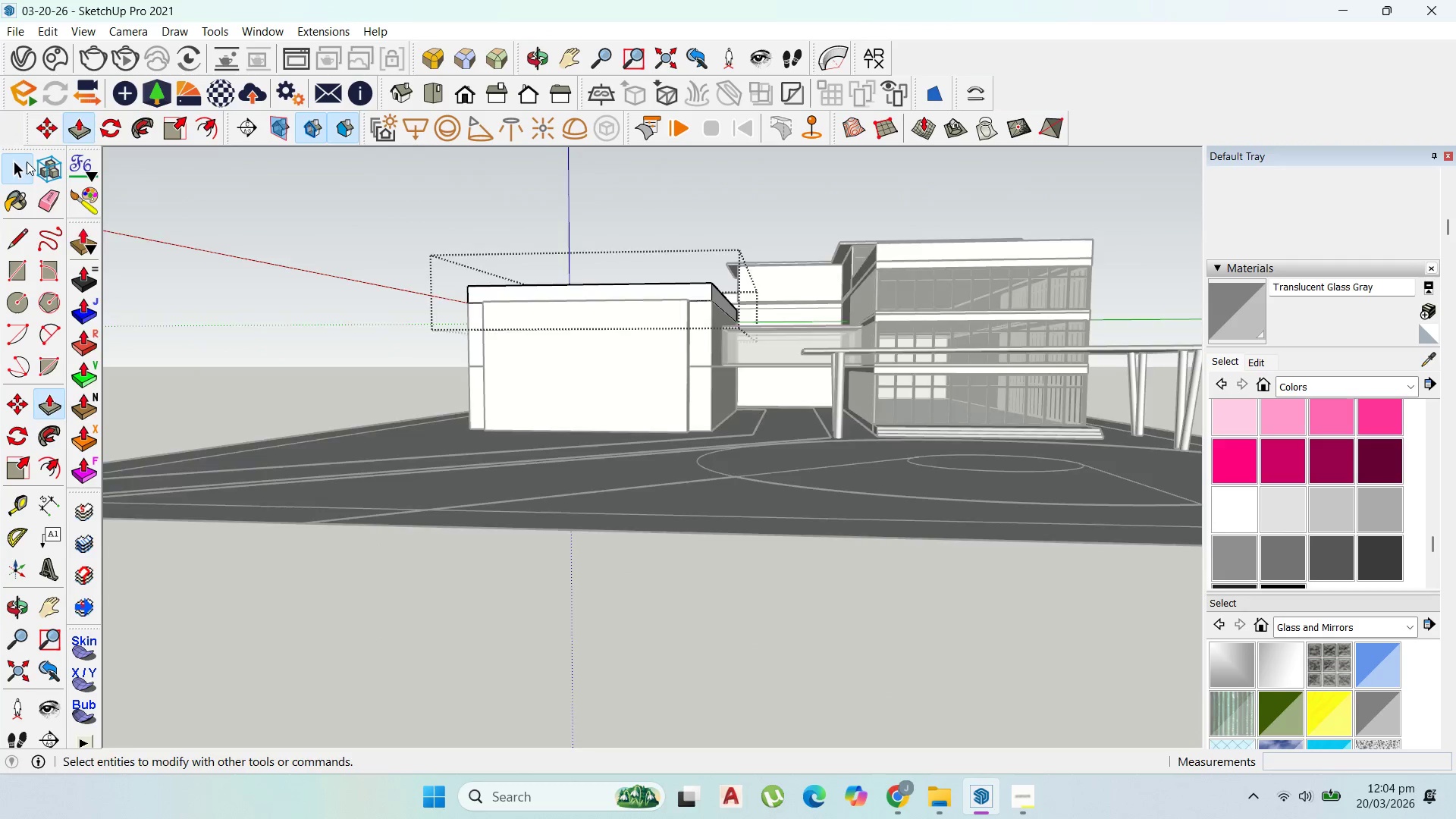 
key(Escape)
 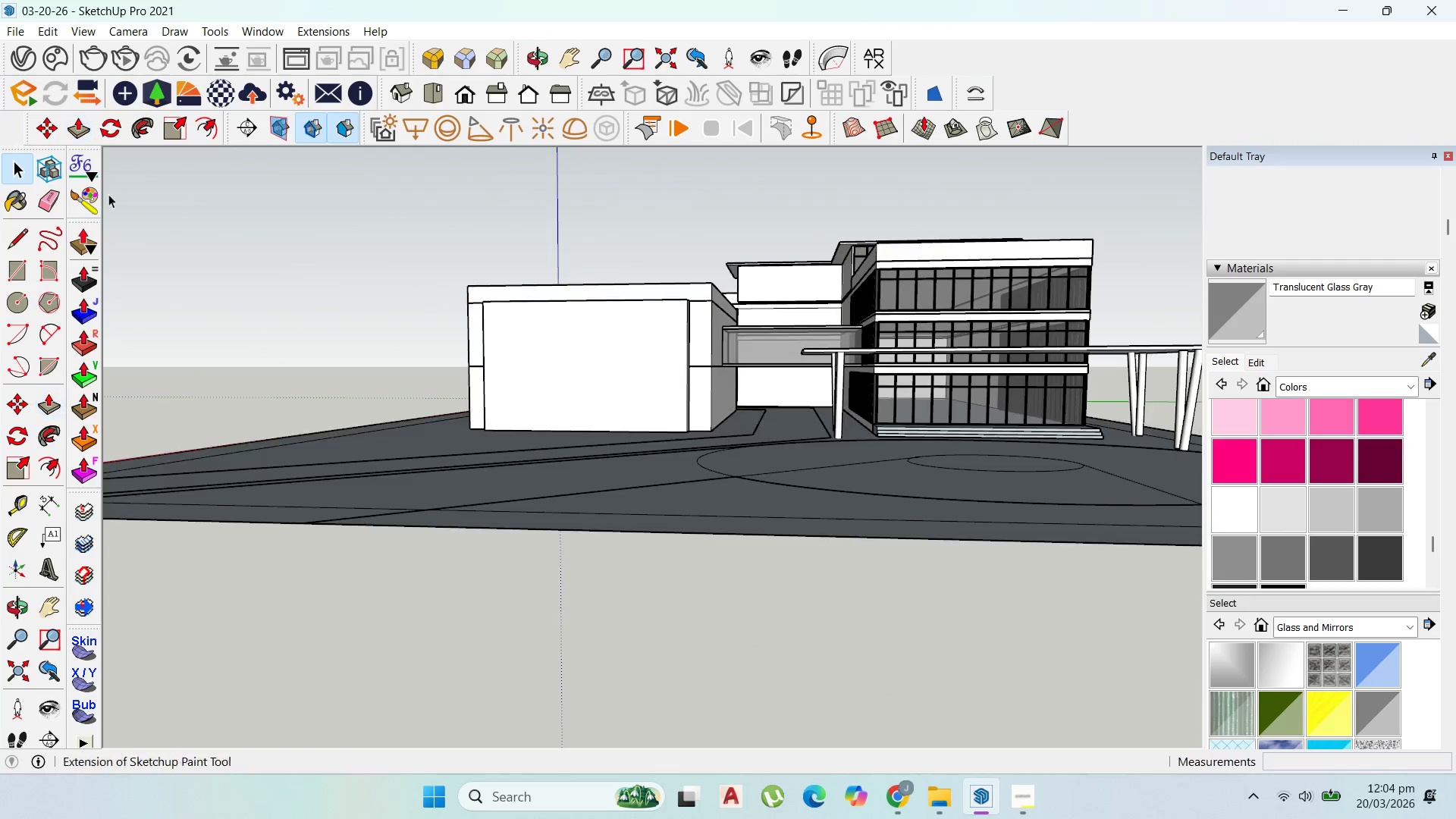 
key(Escape)
 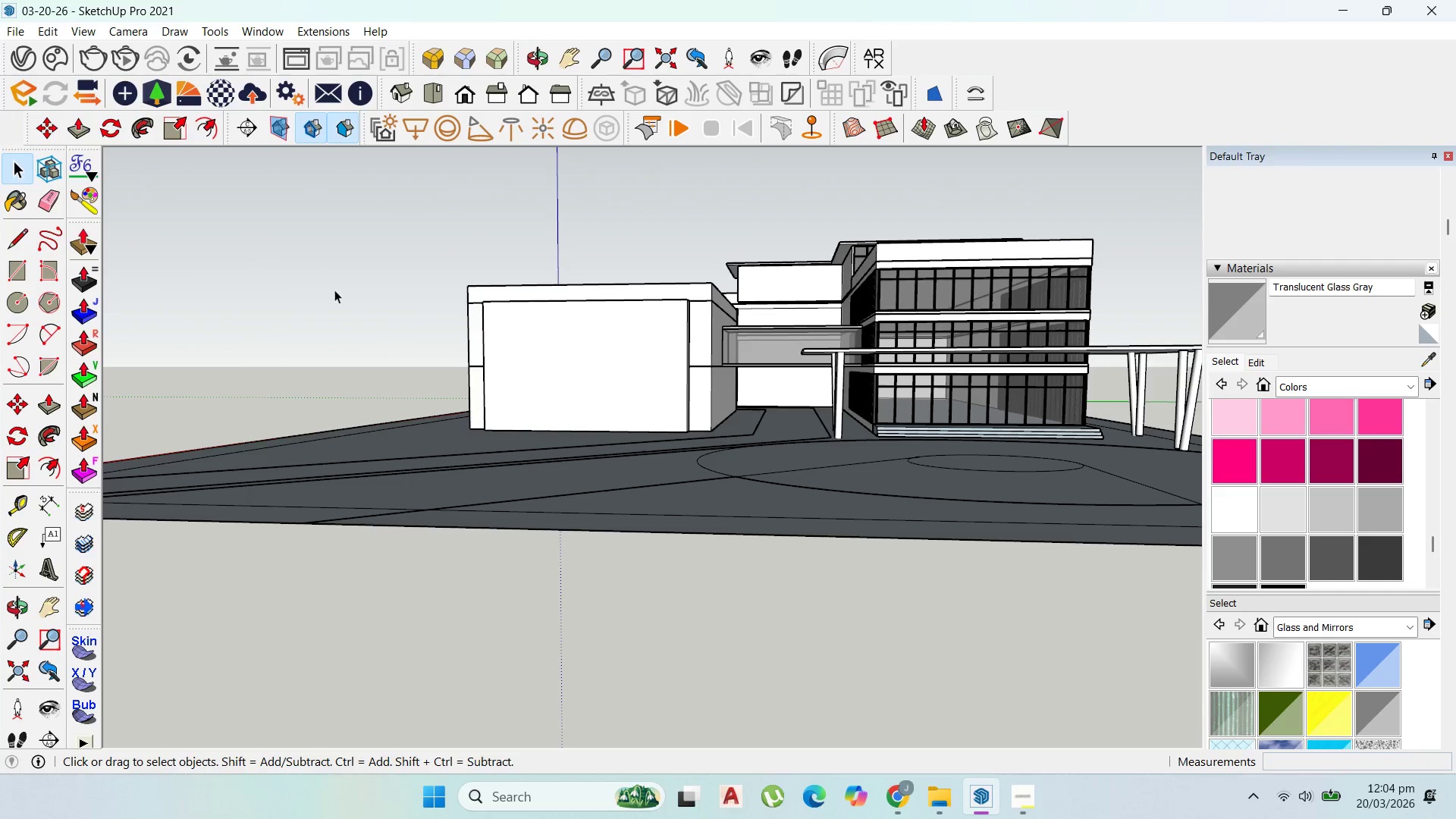 
scroll: coordinate [427, 325], scroll_direction: down, amount: 2.0
 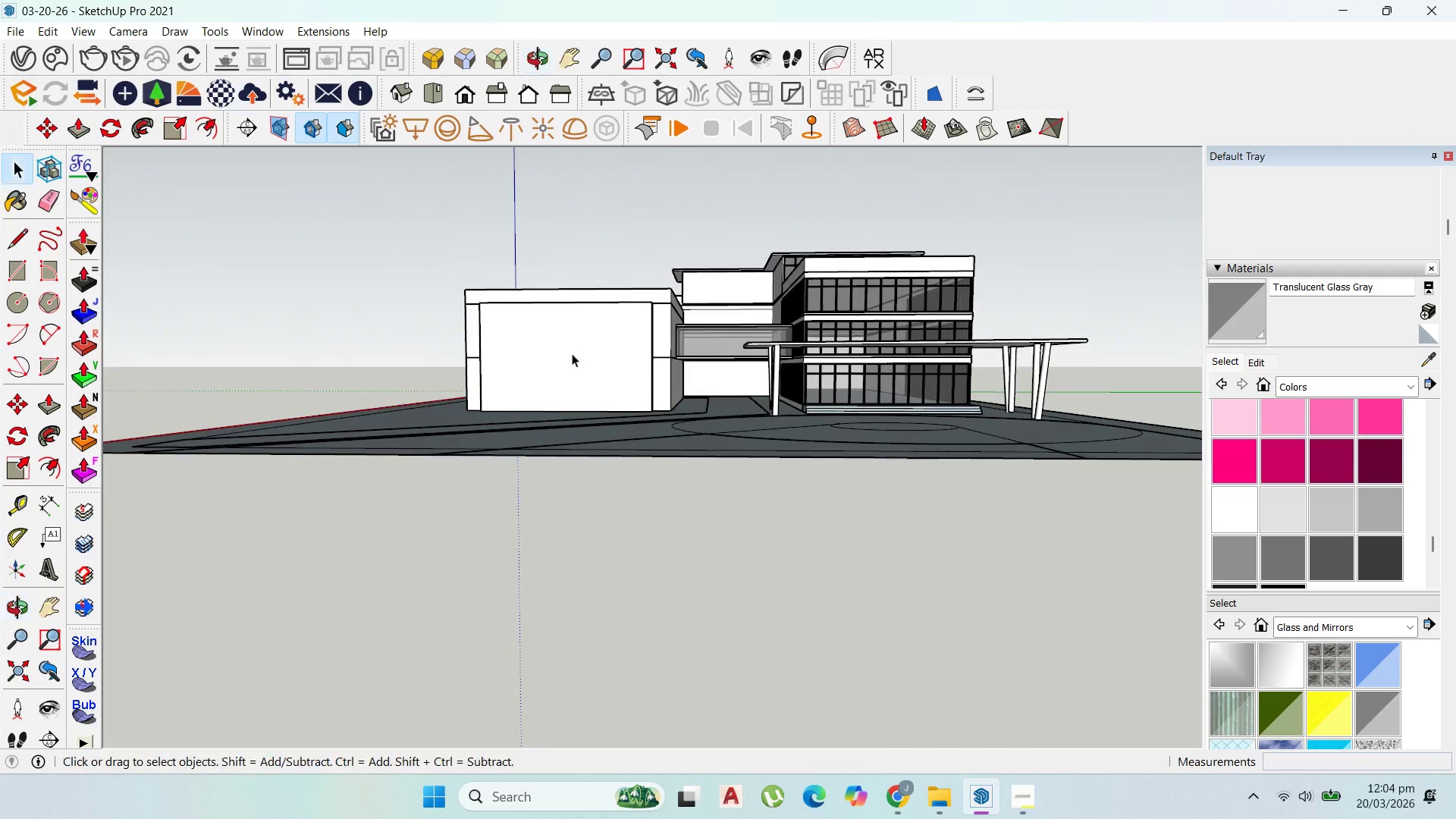 
scroll: coordinate [706, 339], scroll_direction: up, amount: 2.0
 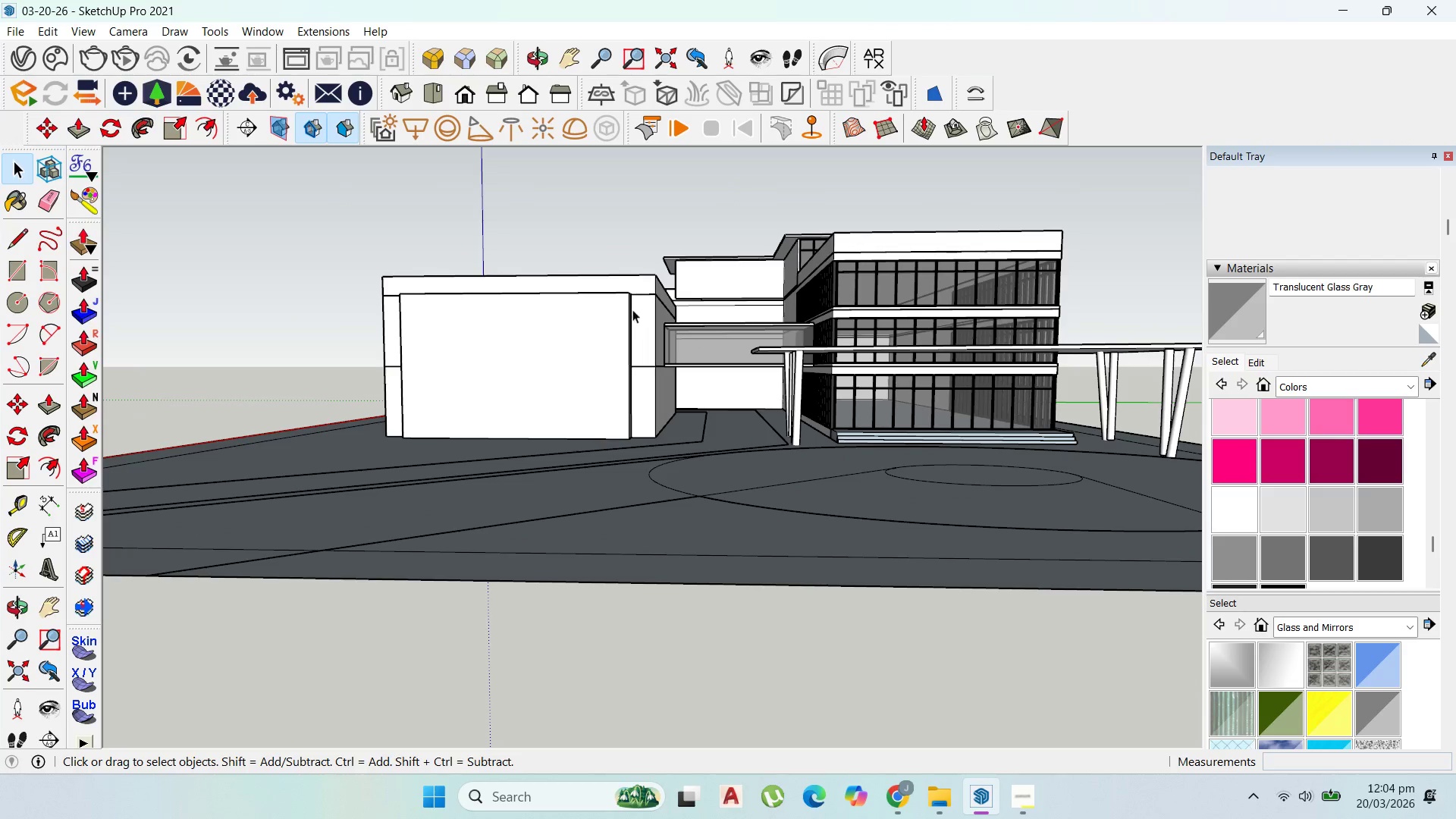 
left_click([614, 310])
 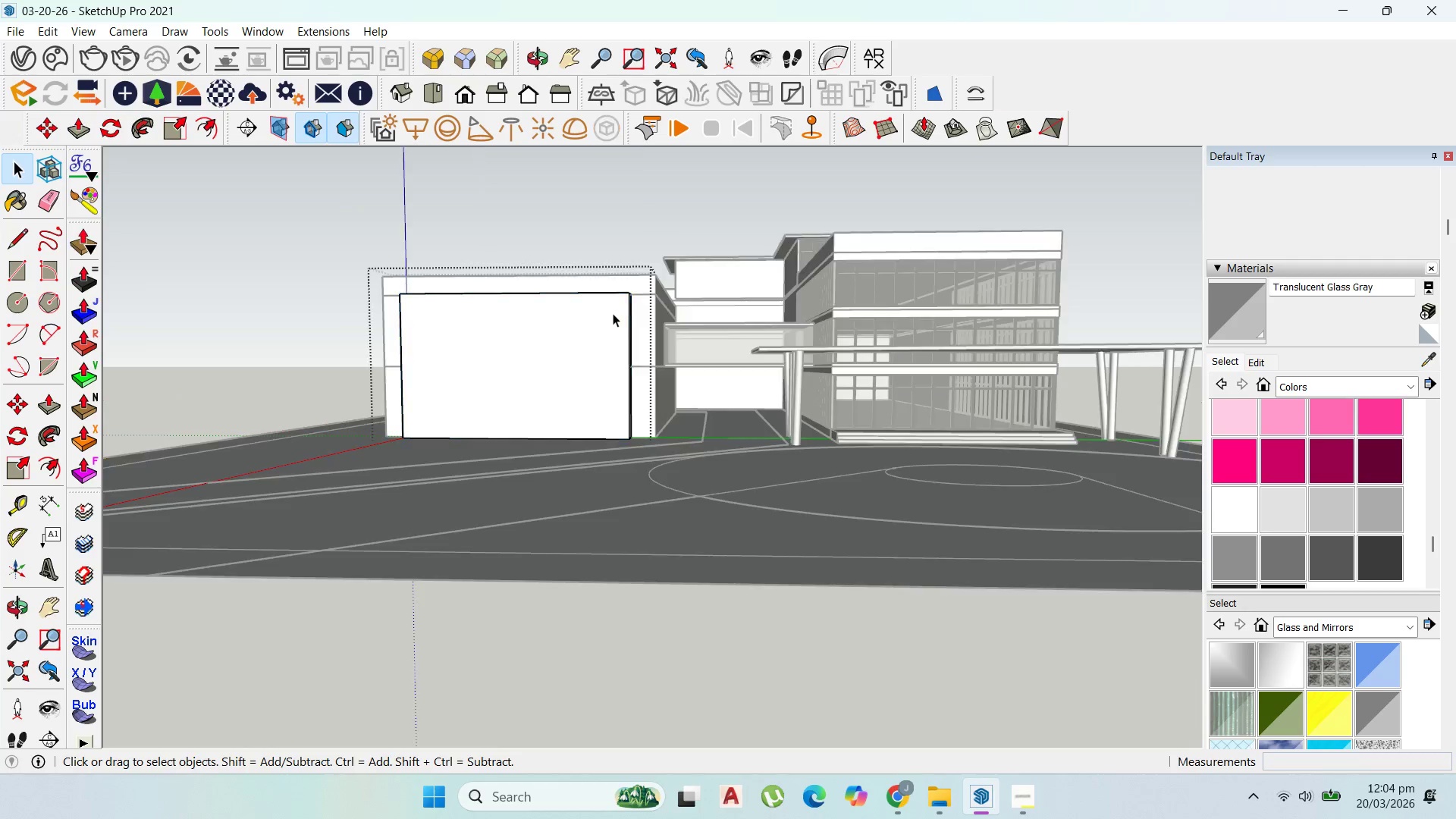 
triple_click([612, 313])
 